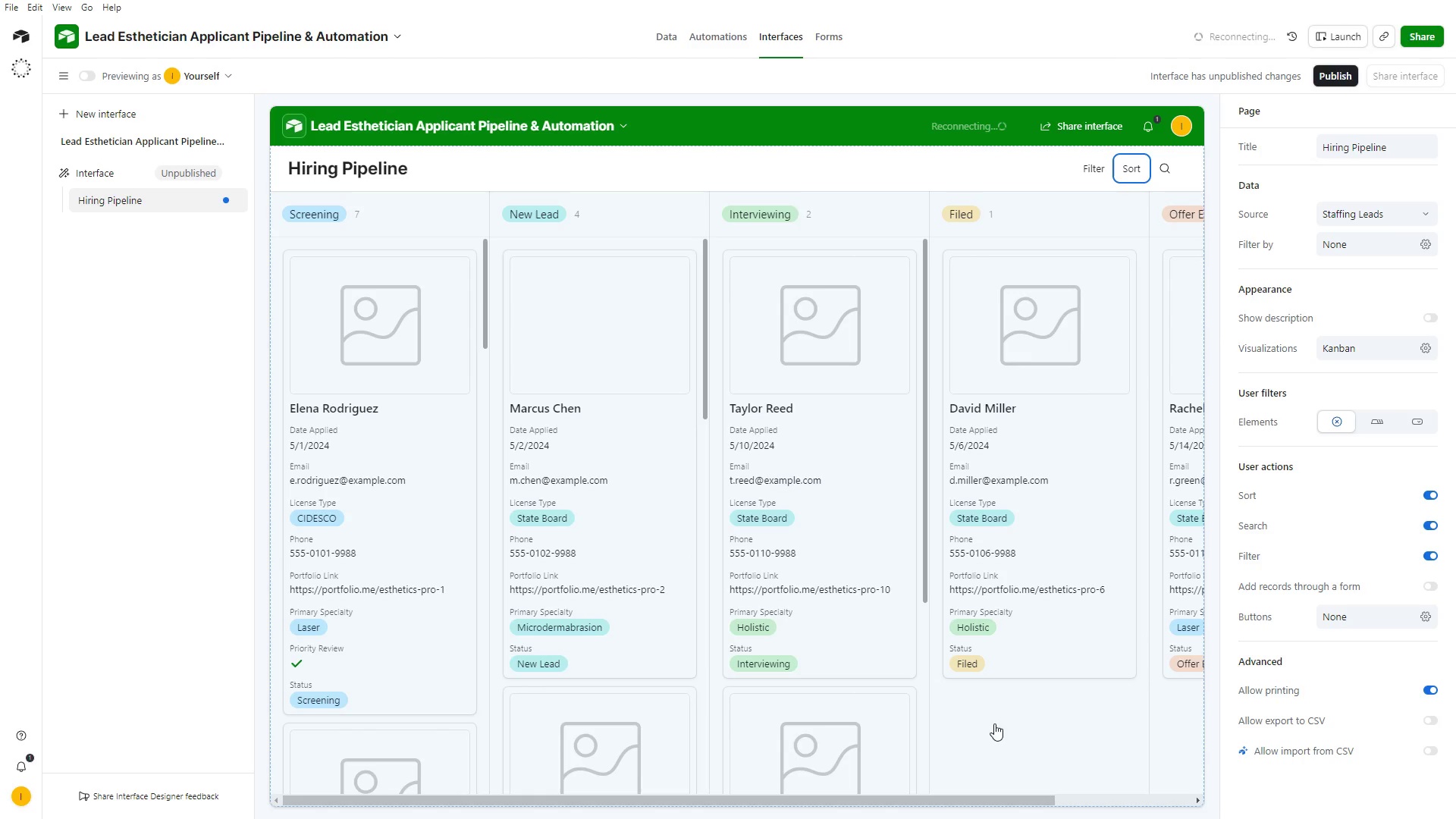 
left_click([999, 726])
 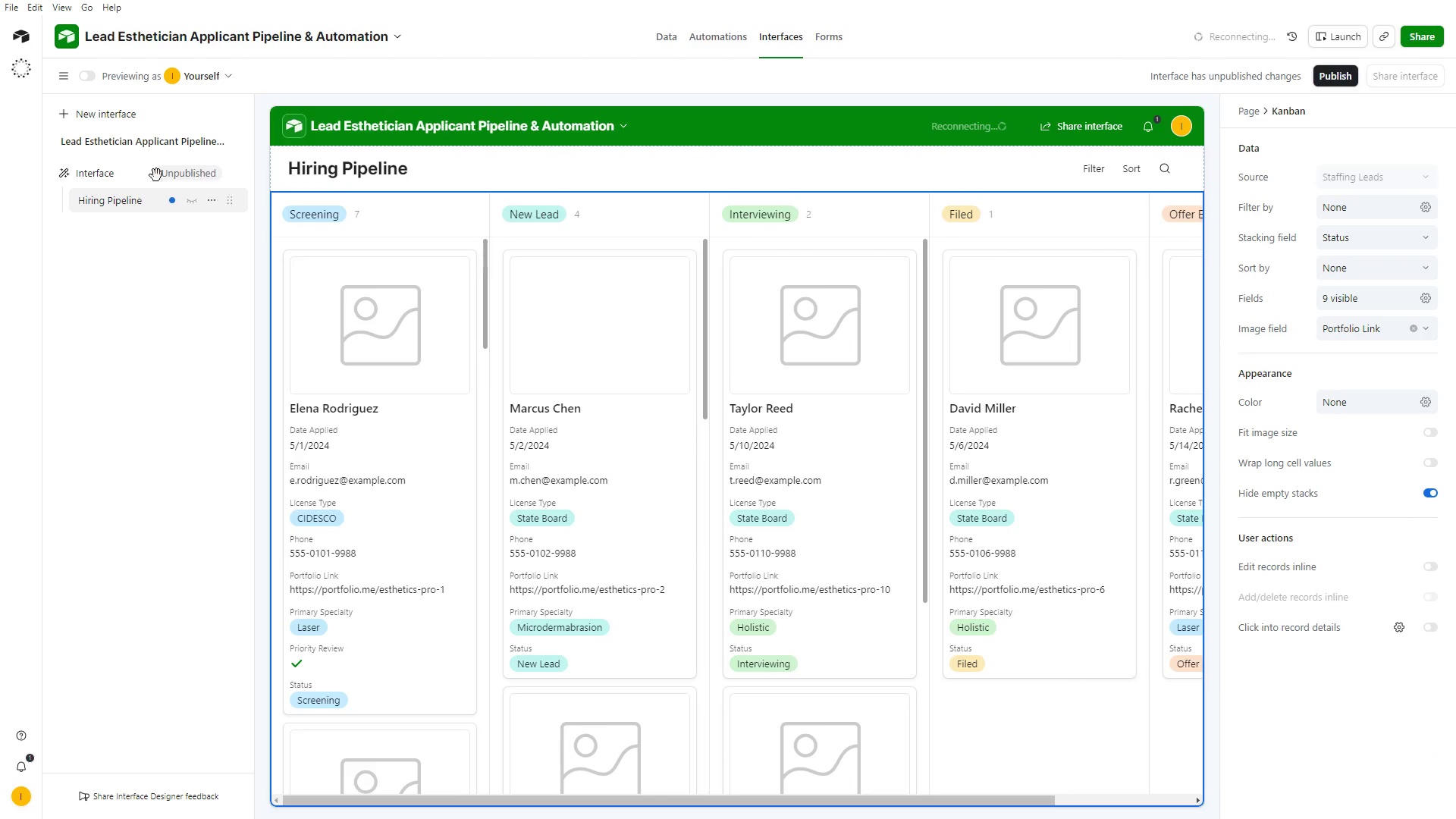 
mouse_move([216, 166])
 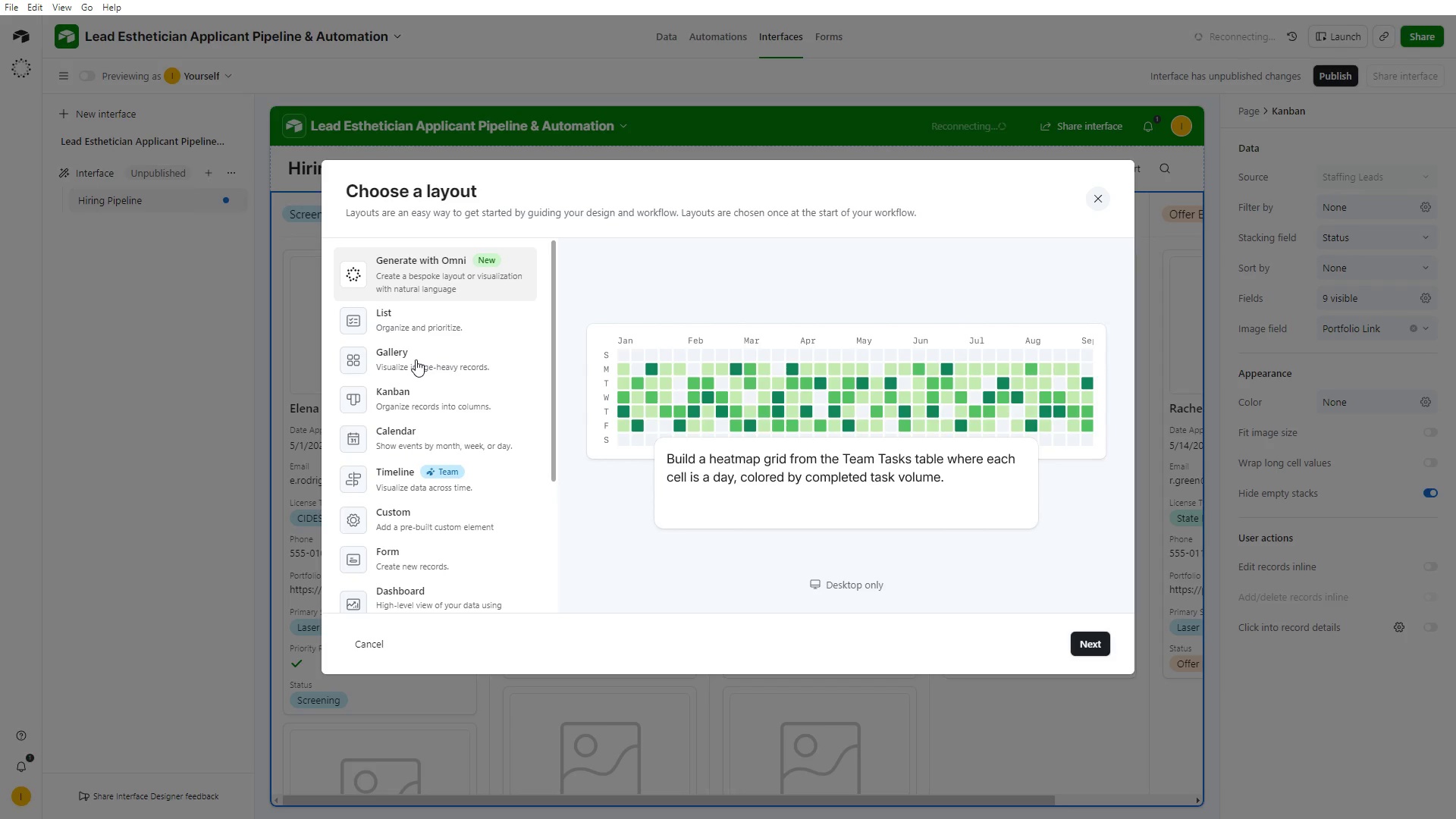 
left_click([416, 359])
 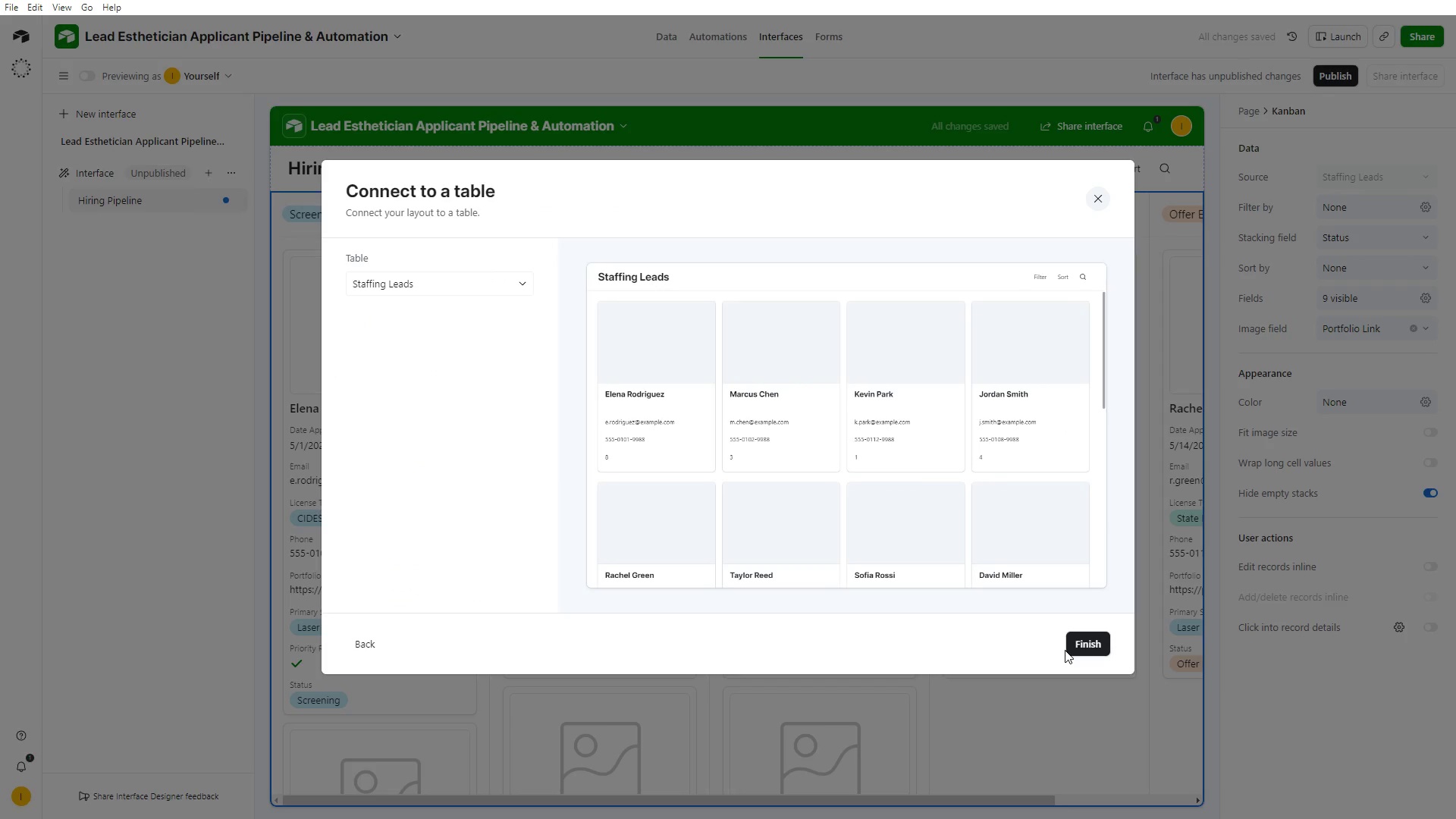 
left_click([1077, 646])
 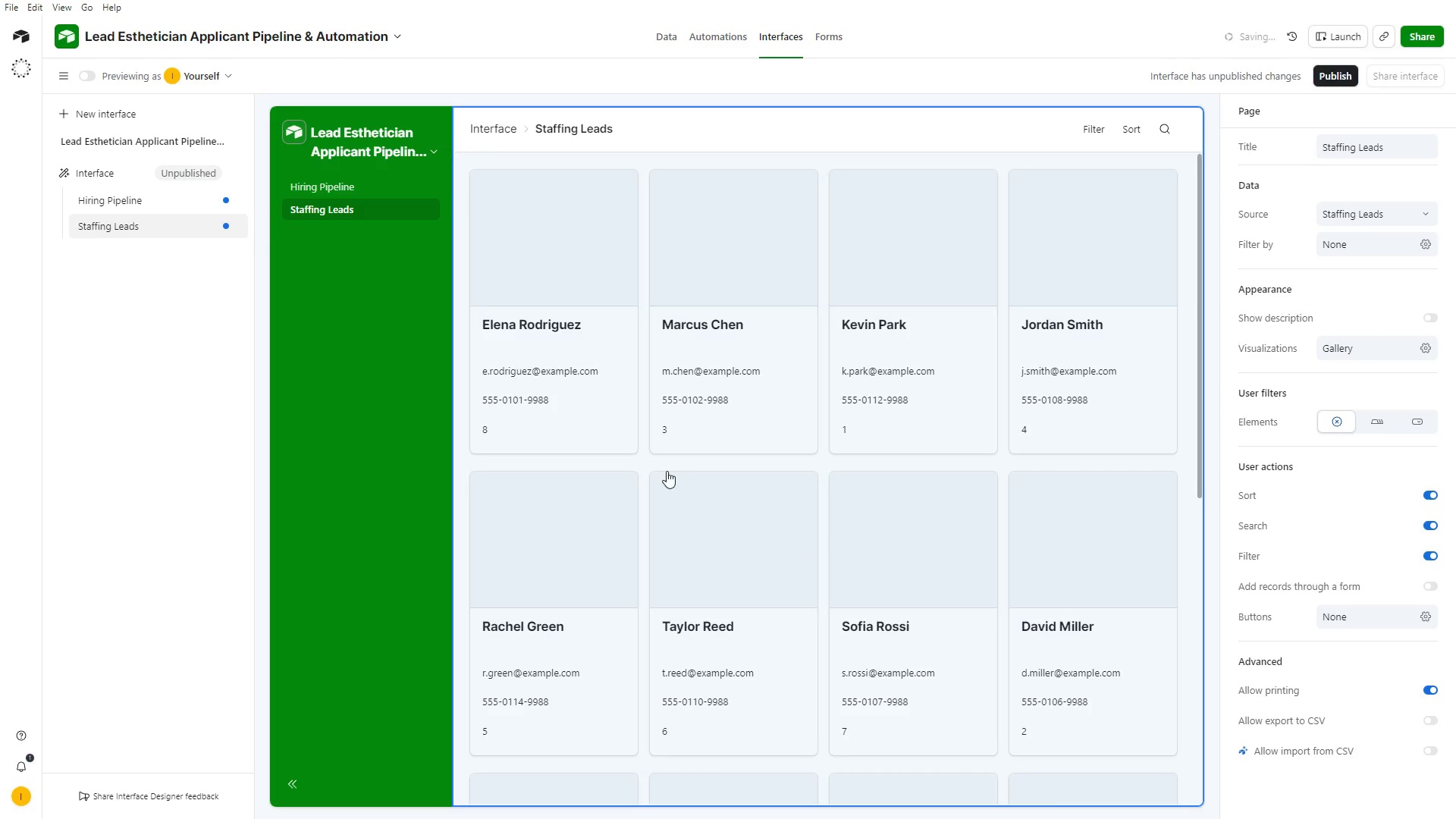 
scroll: coordinate [509, 334], scroll_direction: up, amount: 5.0
 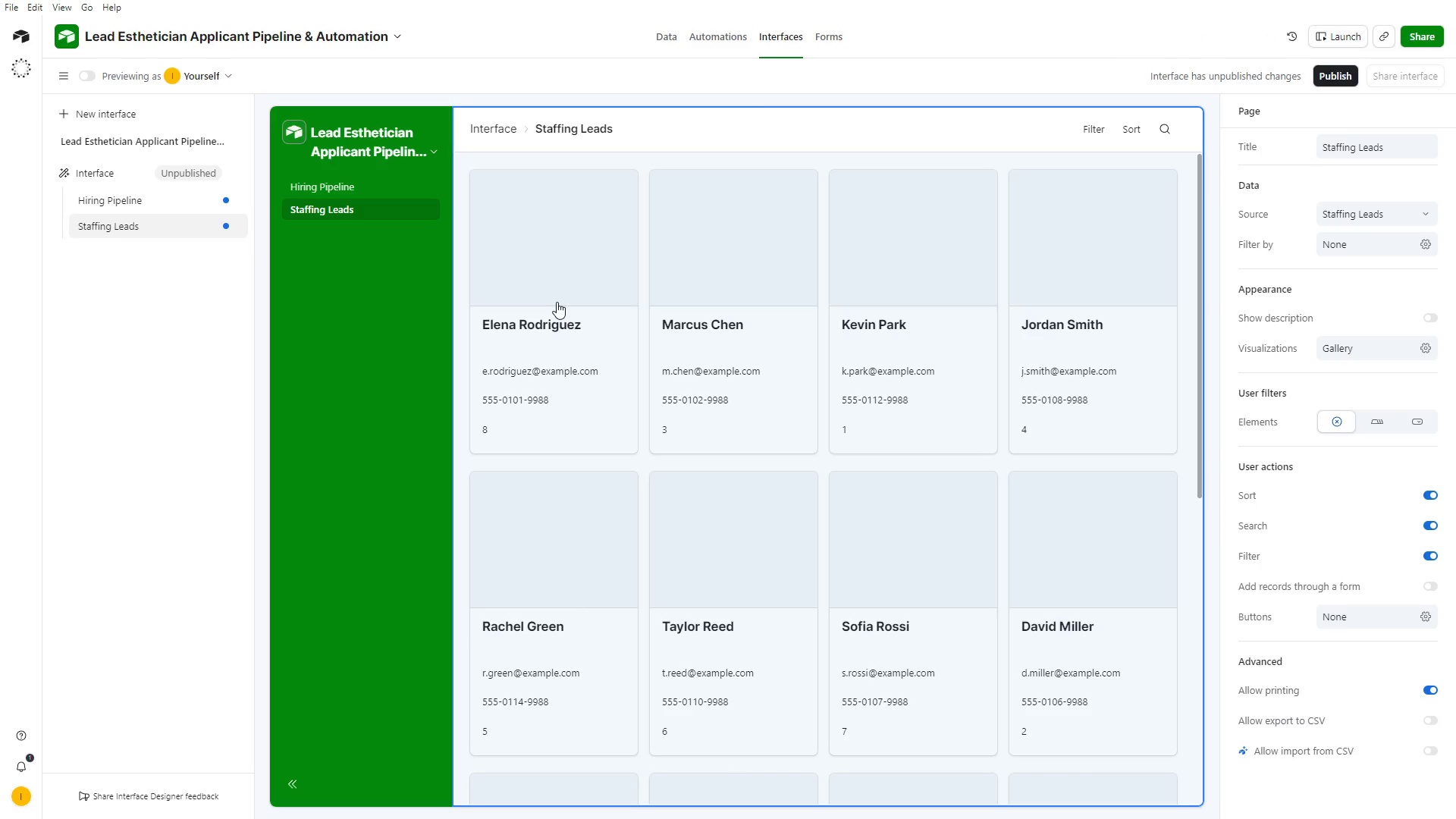 
left_click([791, 116])
 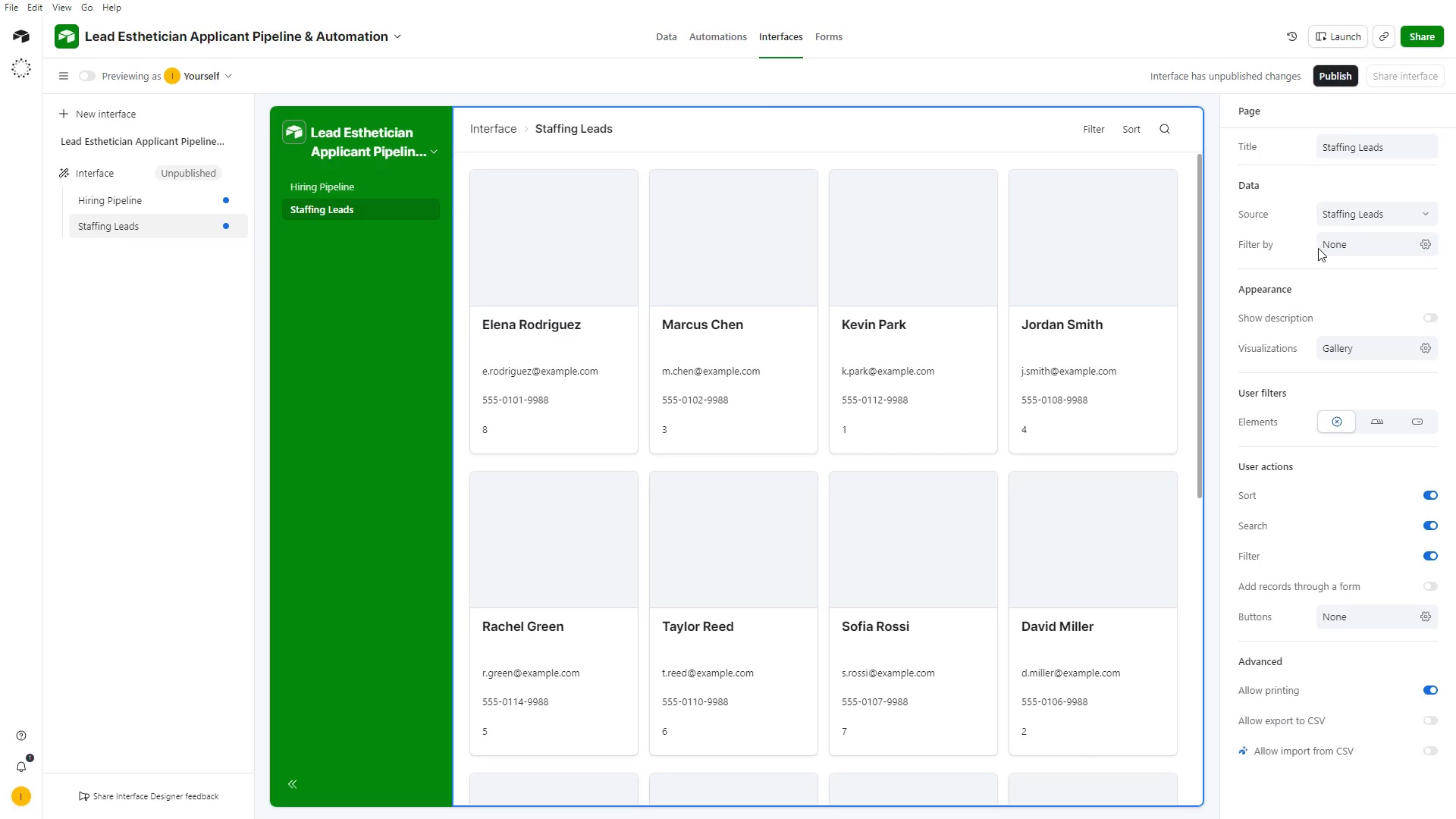 
left_click([1367, 253])
 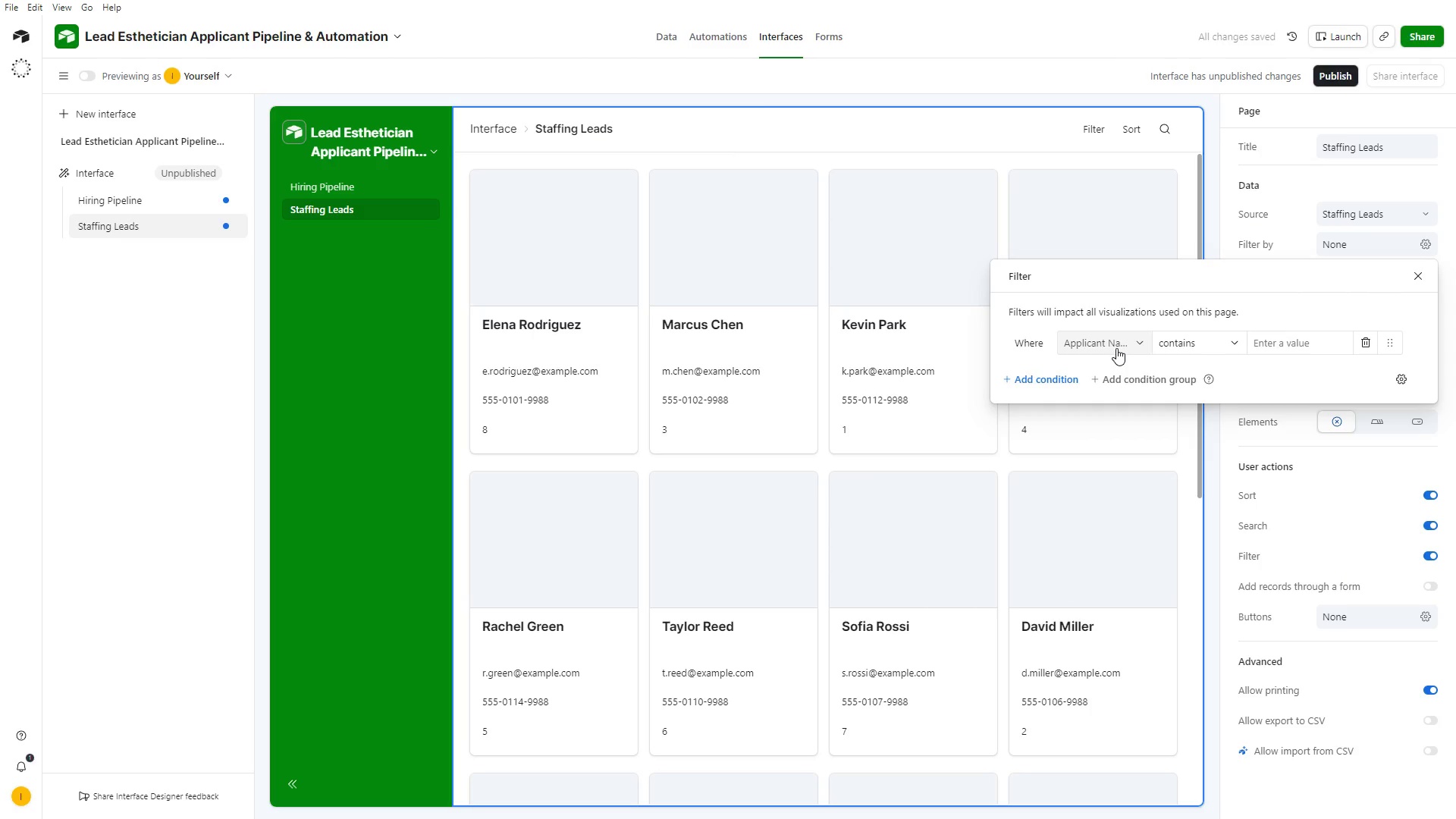 
wait(7.02)
 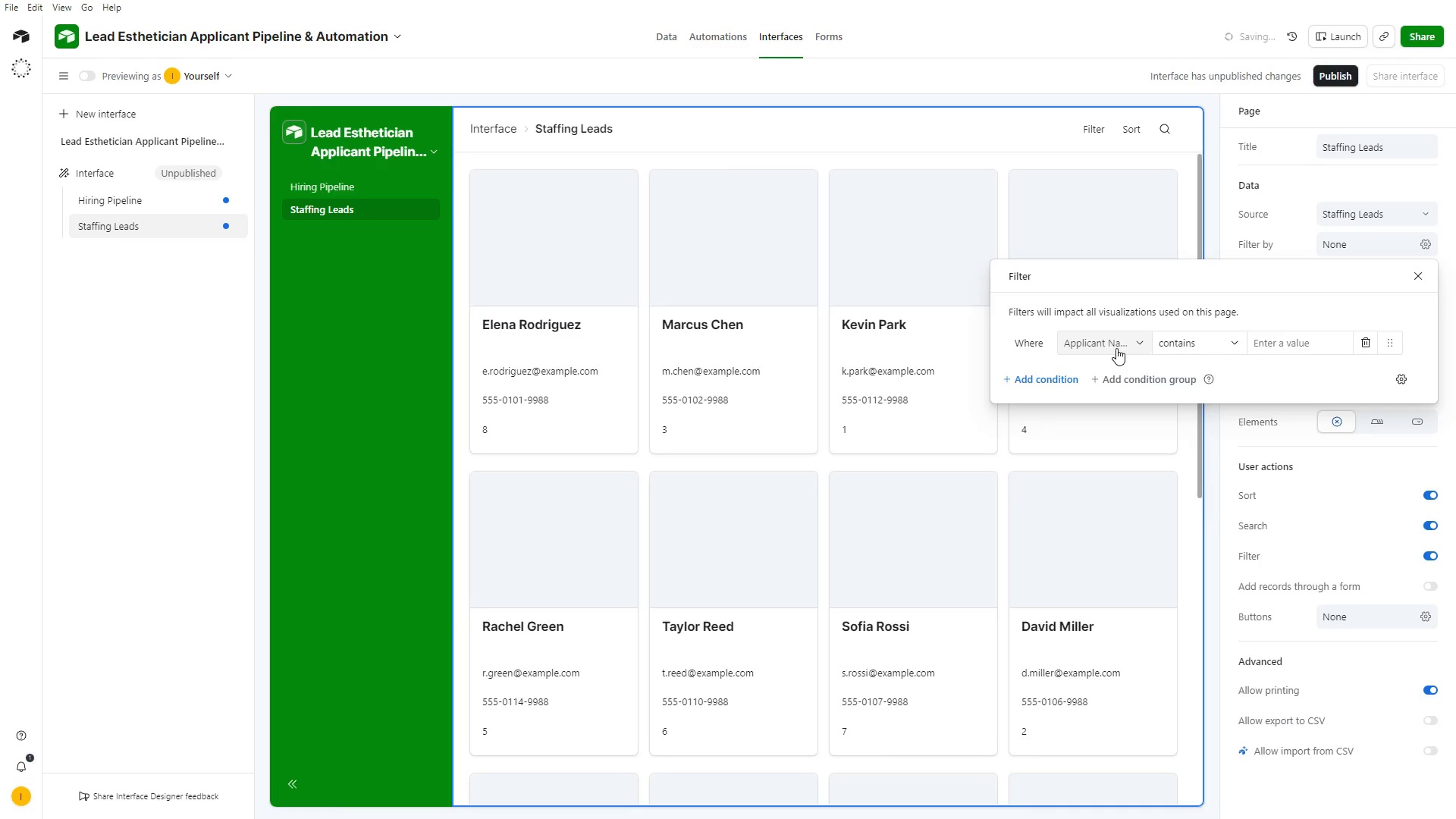 
left_click([1116, 348])
 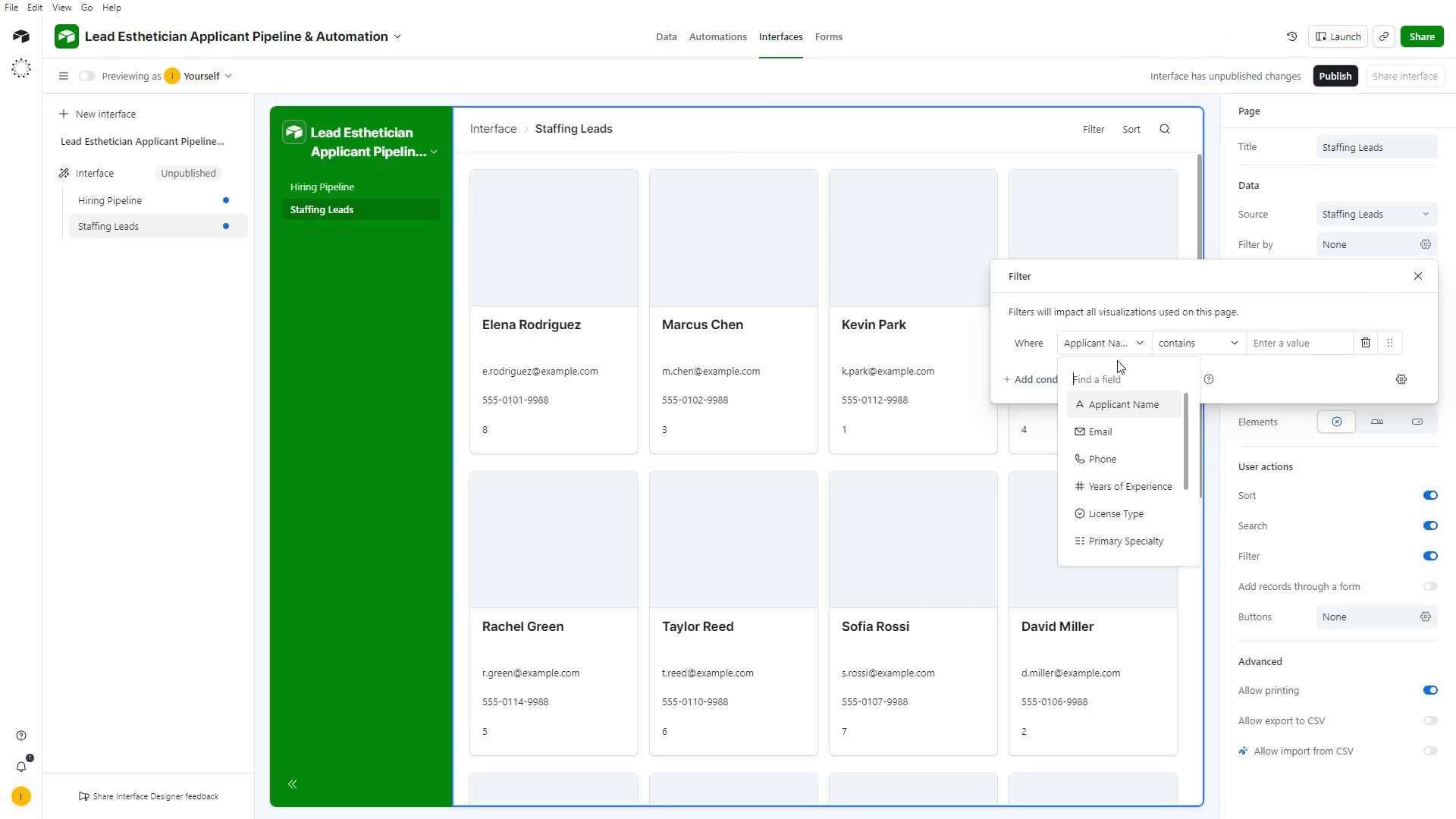 
scroll: coordinate [1122, 486], scroll_direction: down, amount: 4.0
 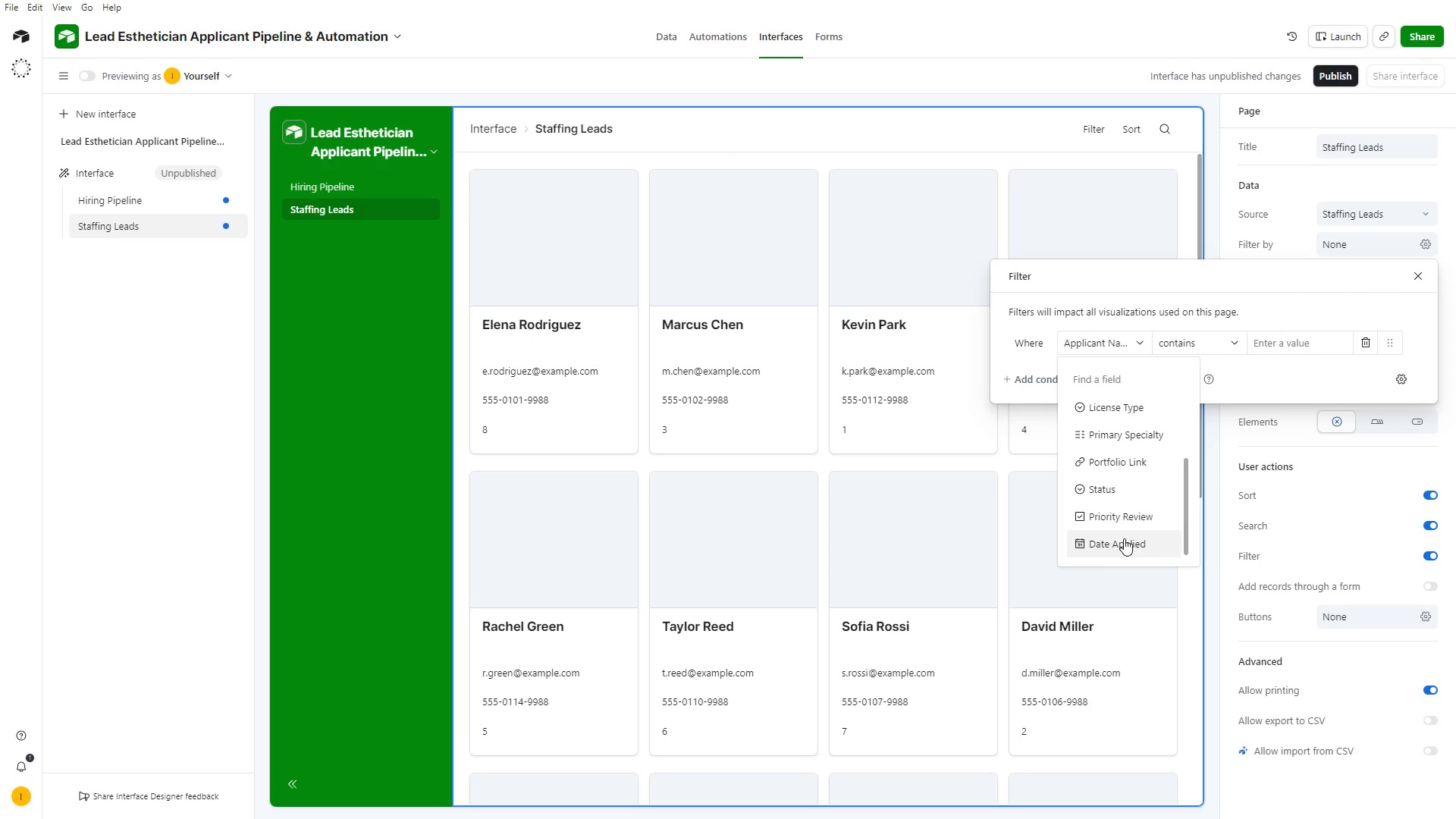 
scroll: coordinate [1124, 497], scroll_direction: up, amount: 7.0
 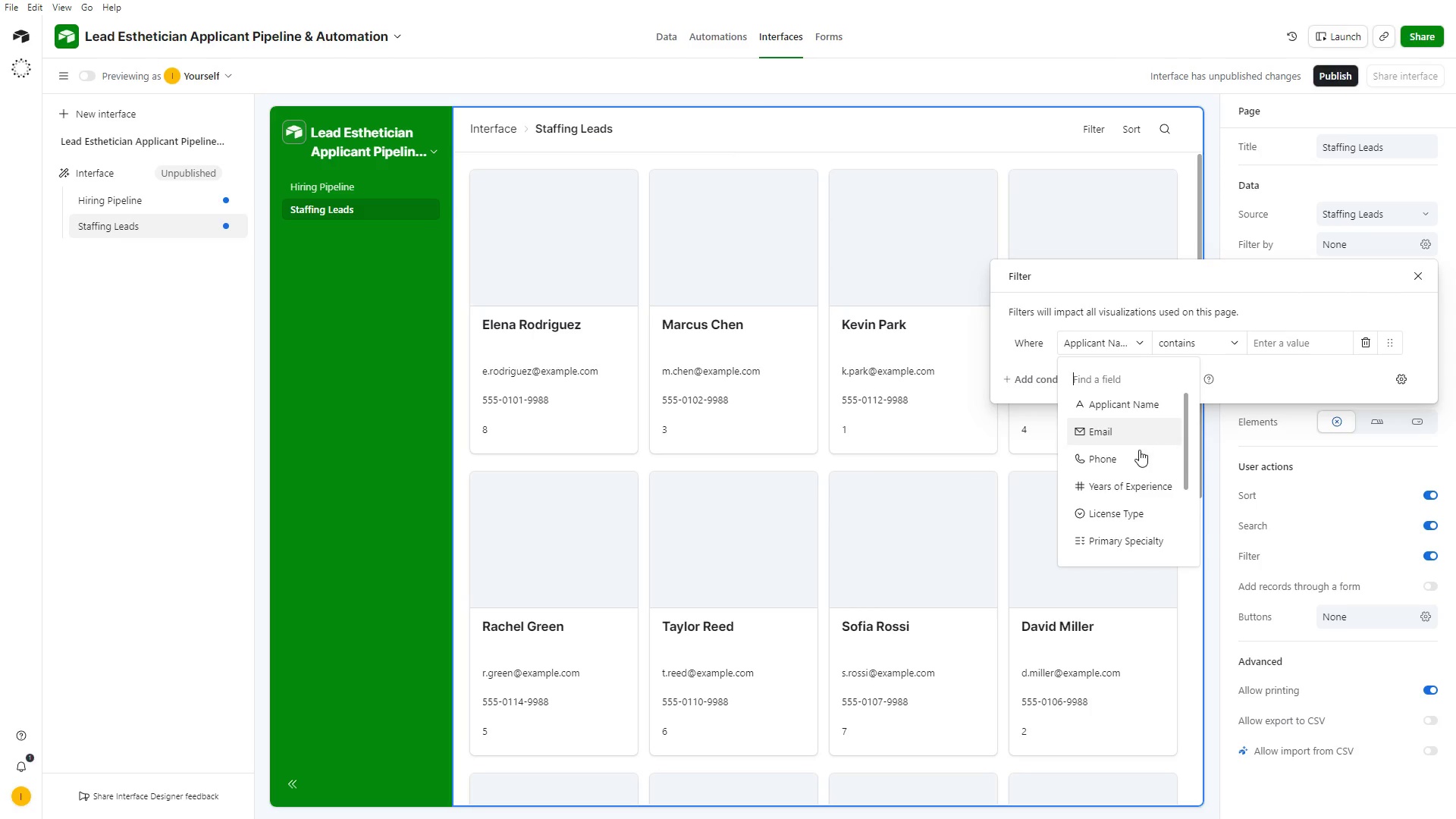 
scroll: coordinate [1134, 480], scroll_direction: down, amount: 5.0
 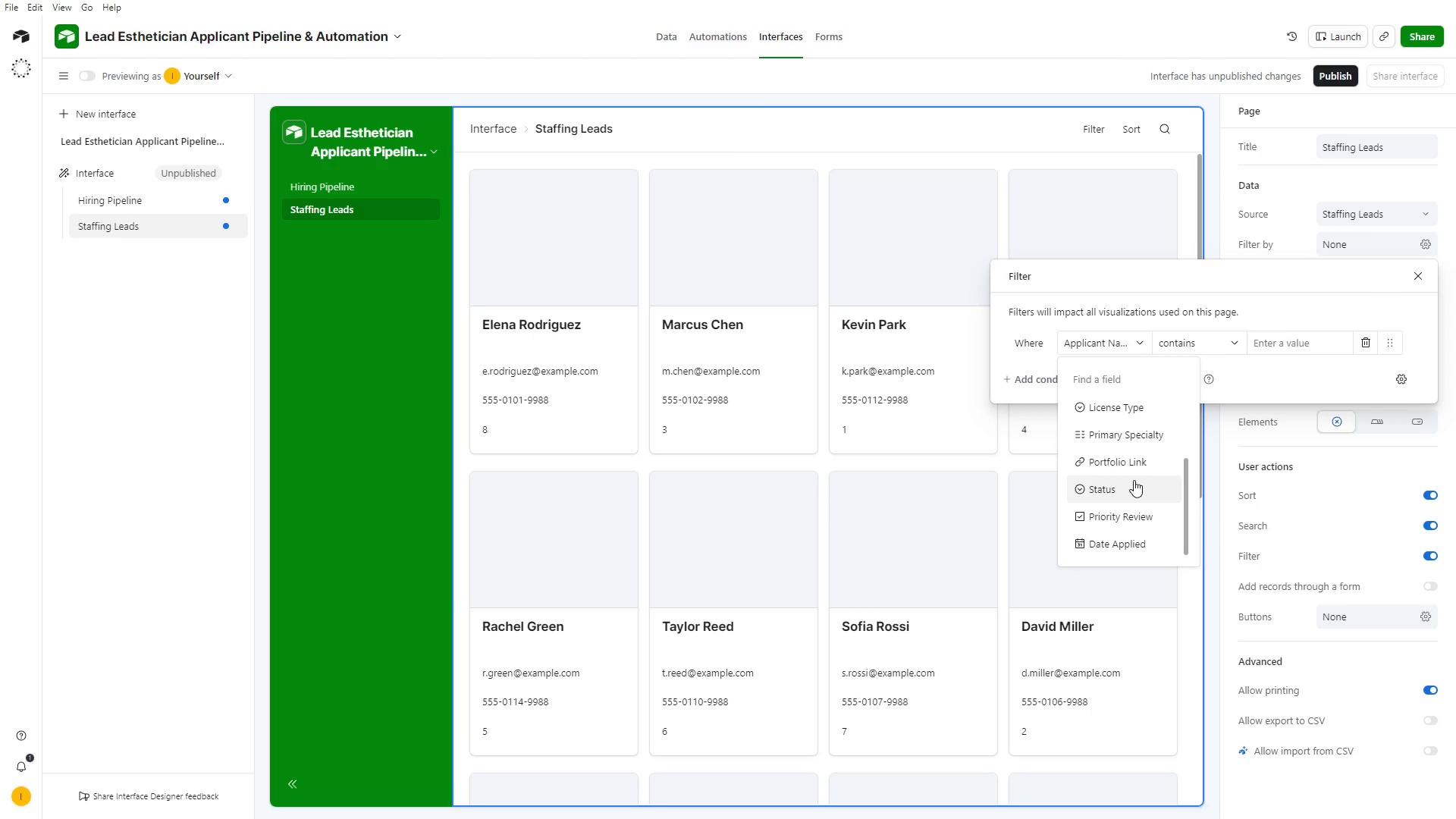 
scroll: coordinate [1134, 480], scroll_direction: up, amount: 6.0
 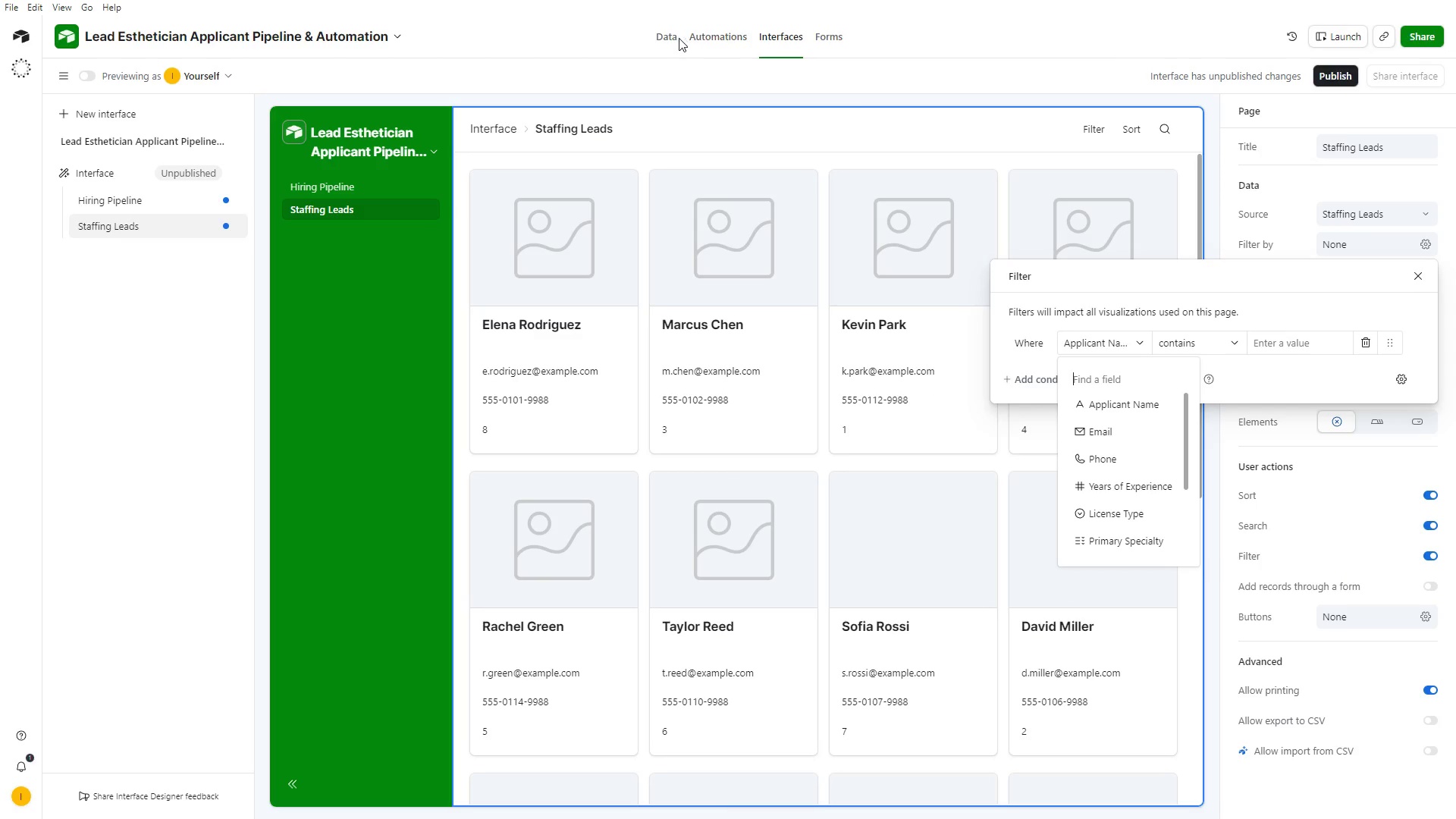 
double_click([672, 36])
 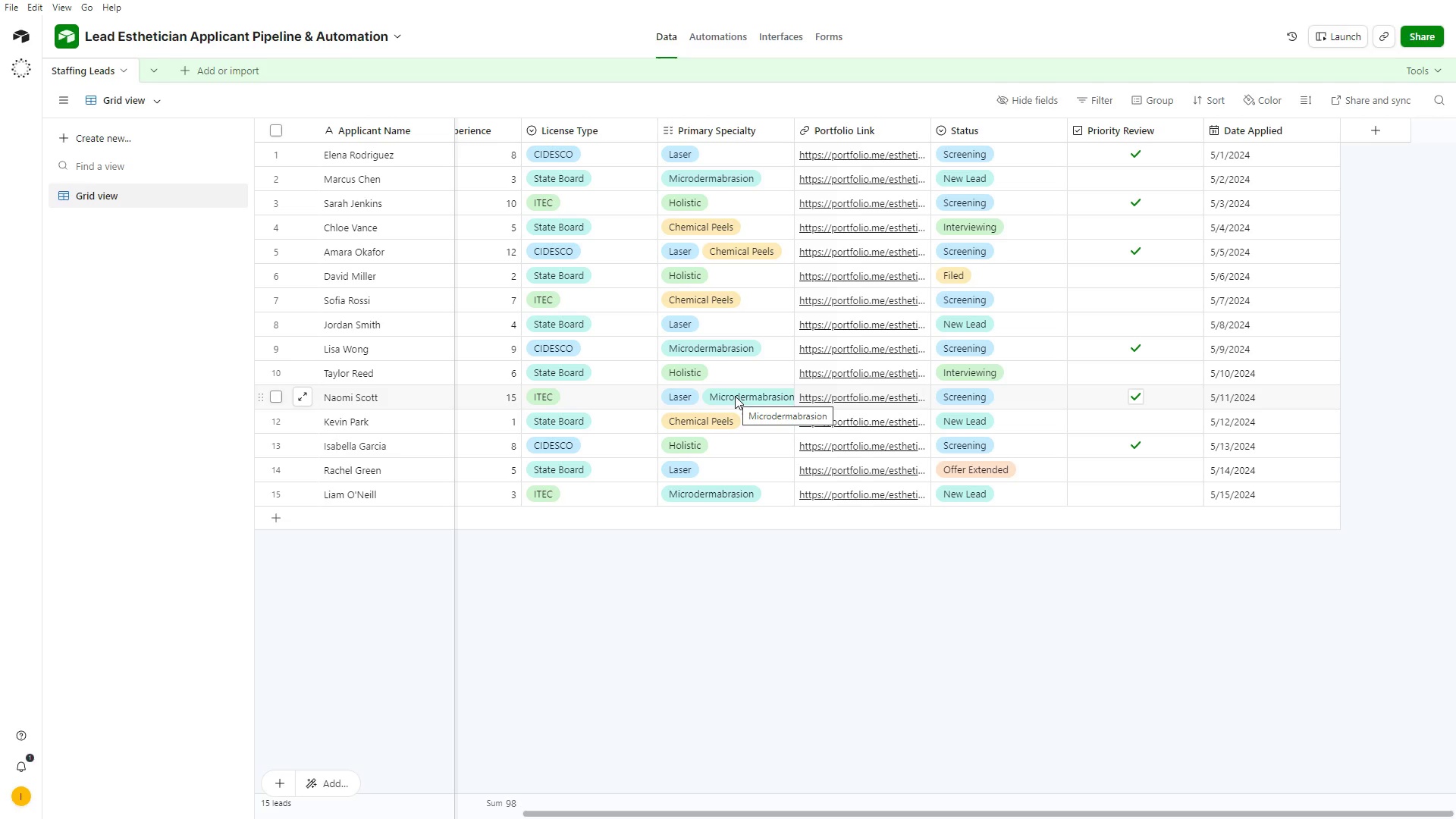 
scroll: coordinate [735, 398], scroll_direction: up, amount: 3.0
 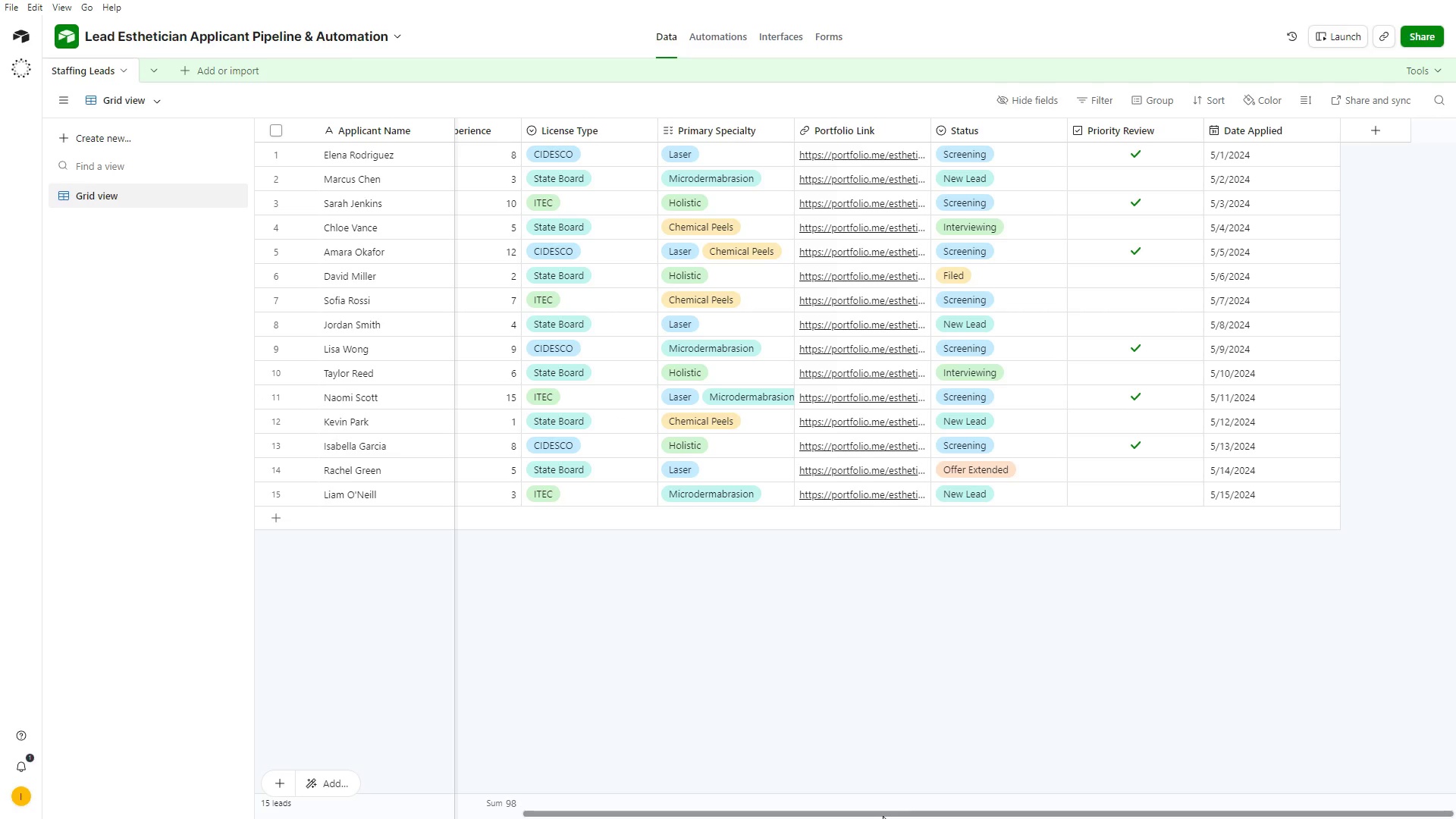 
left_click_drag(start_coordinate=[1388, 124], to_coordinate=[1389, 129])
 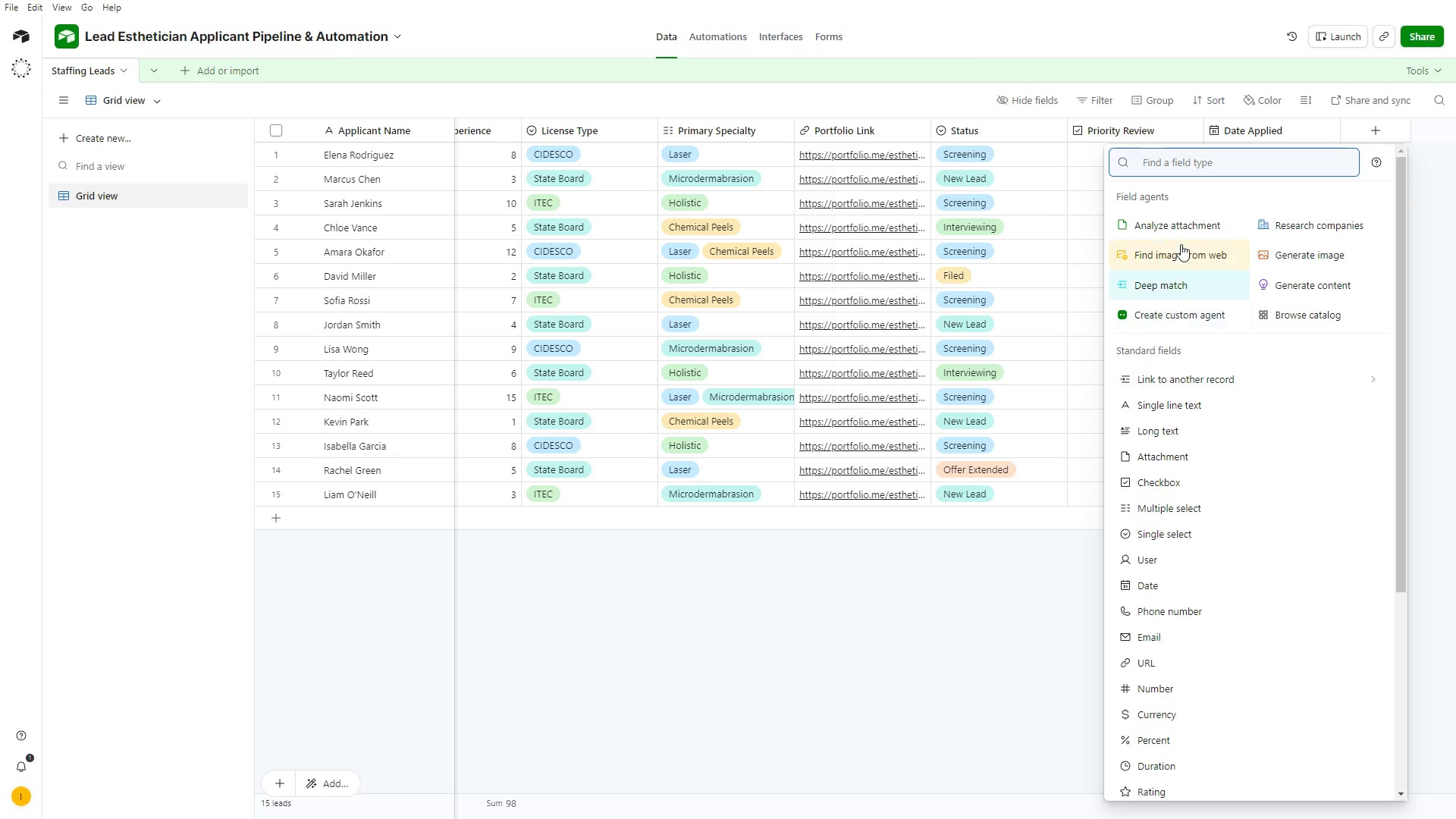 
wait(13.38)
 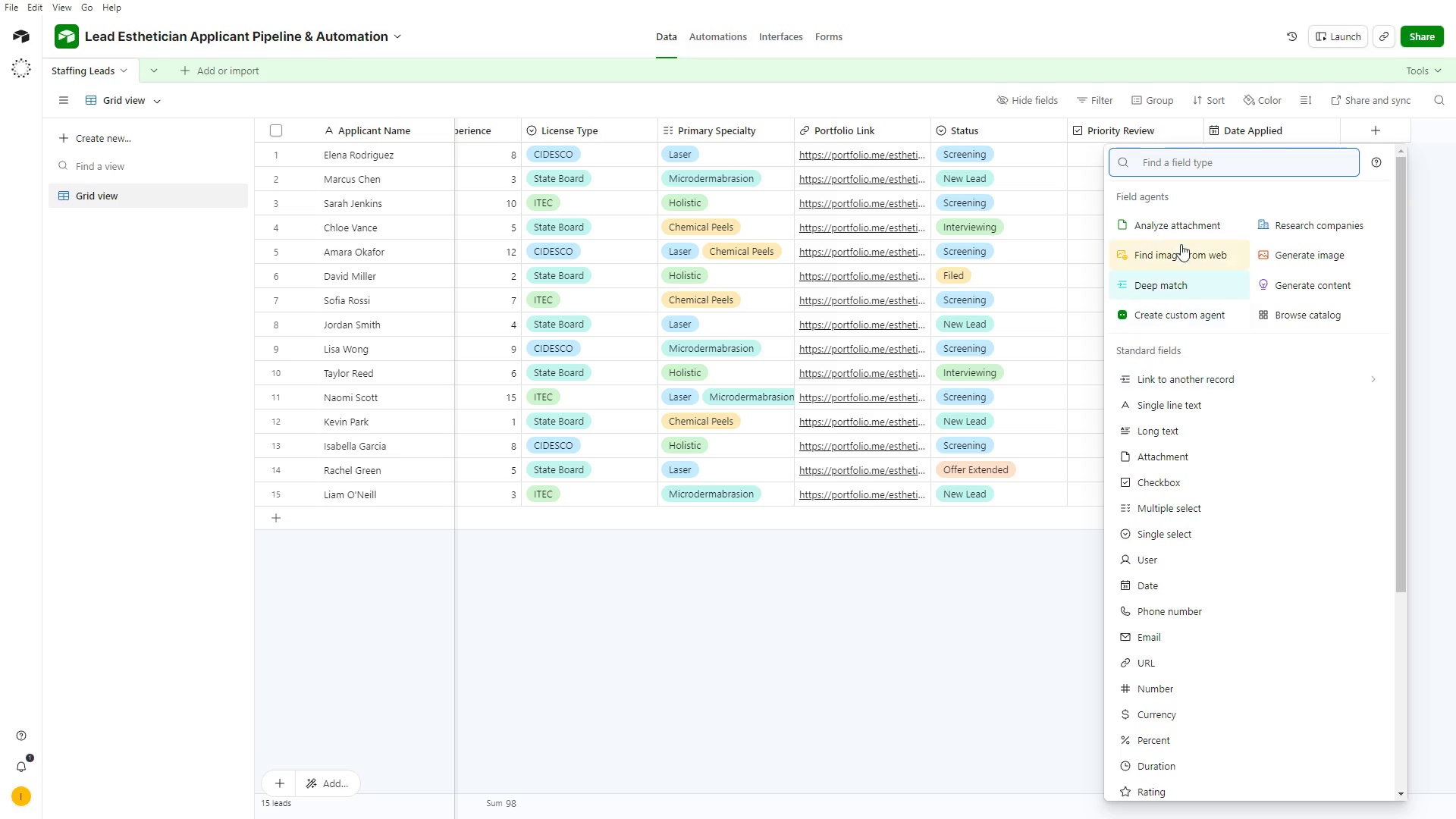 
left_click([767, 673])
 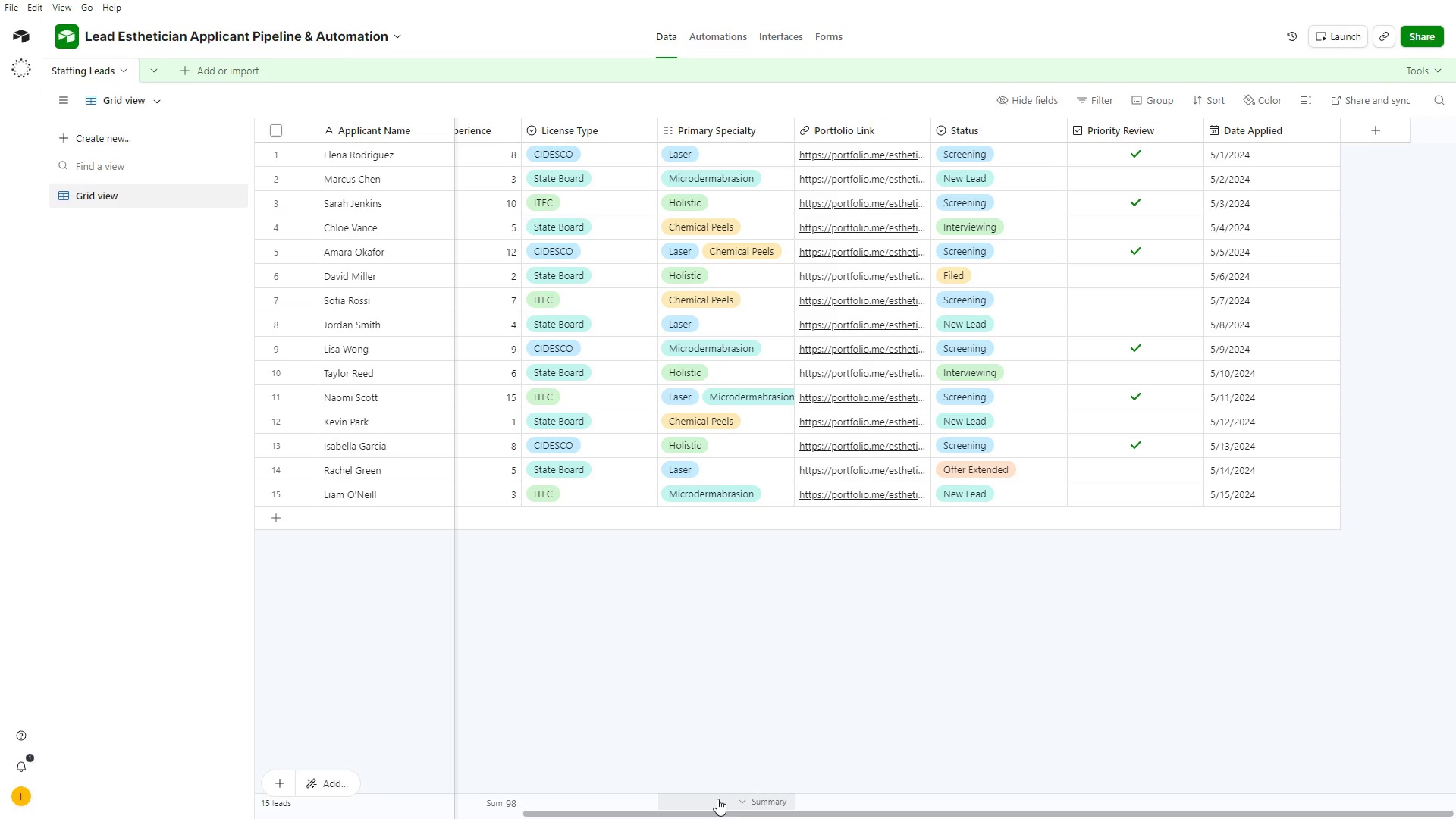 
key(Alt+Tab)
 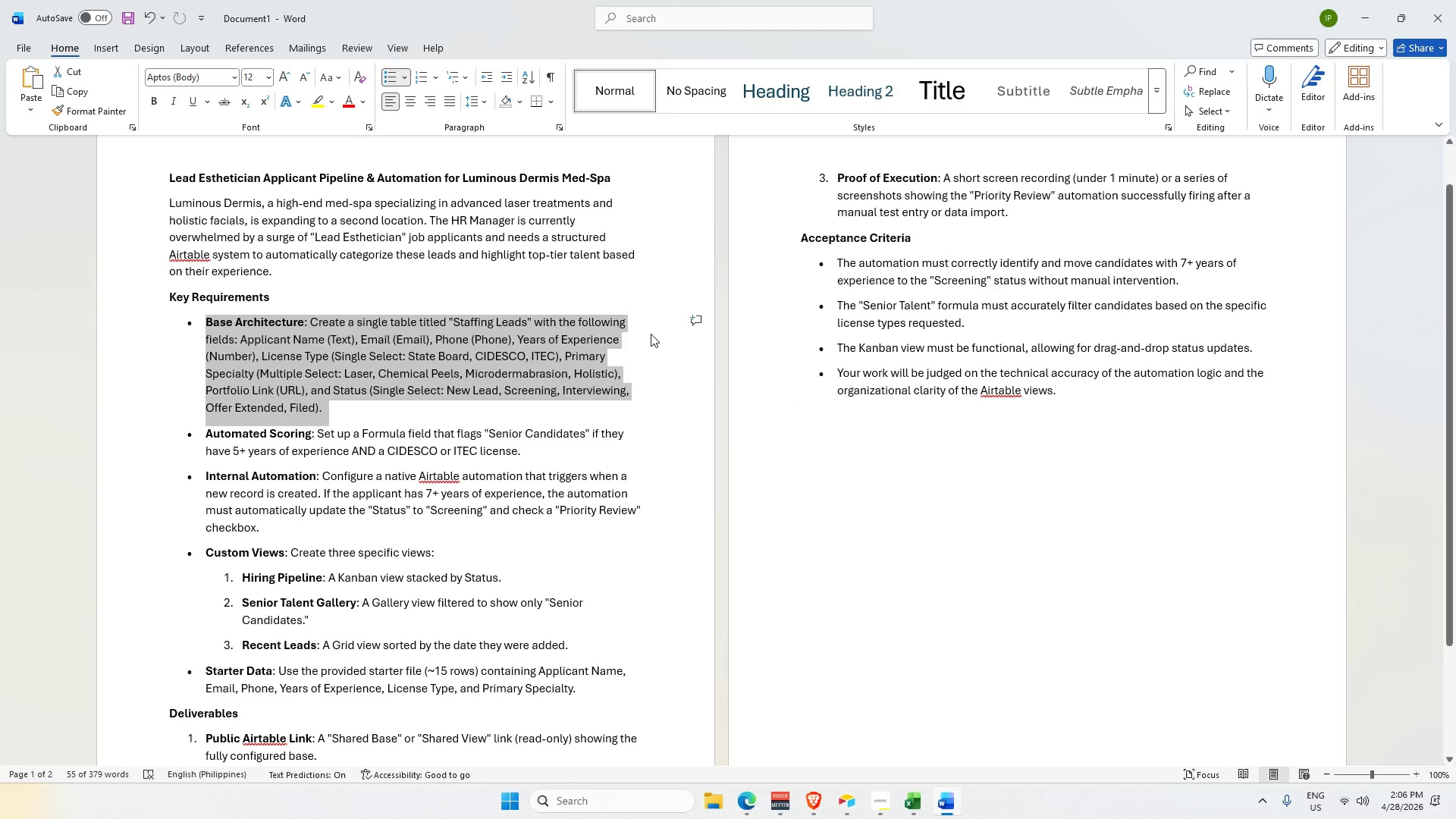 
scroll: coordinate [265, 441], scroll_direction: down, amount: 4.0
 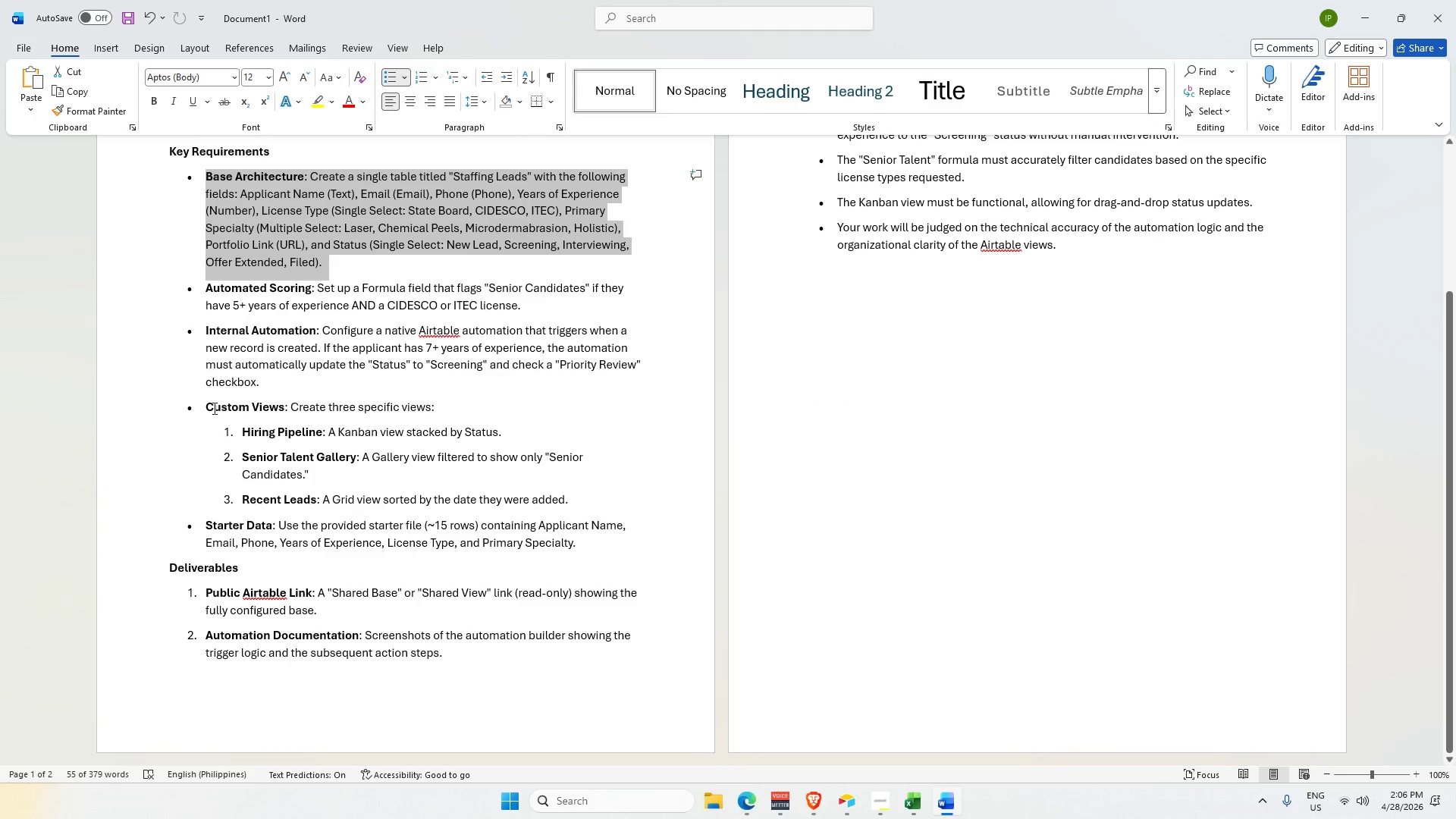 
left_click_drag(start_coordinate=[207, 404], to_coordinate=[635, 510])
 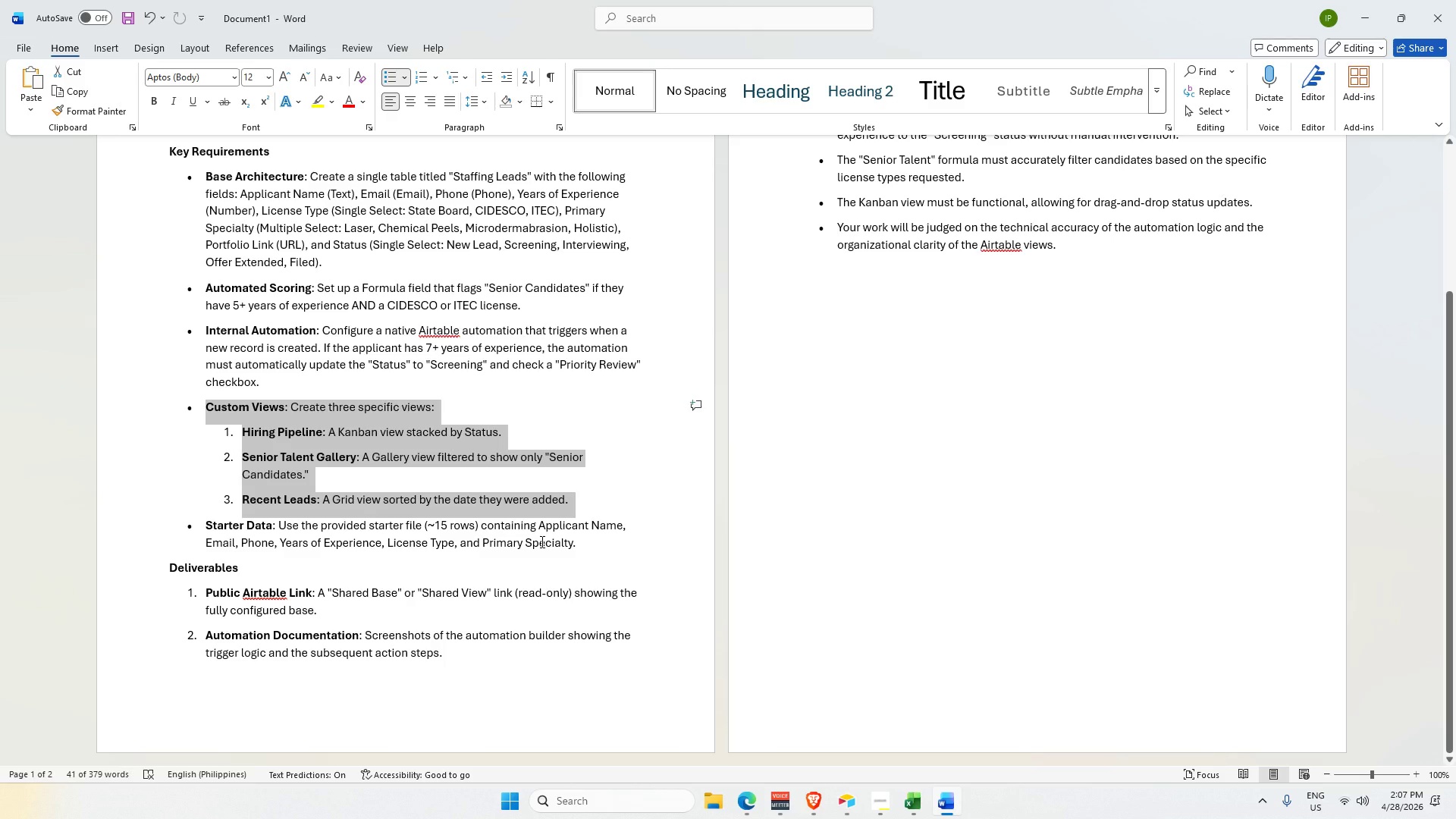 
wait(29.47)
 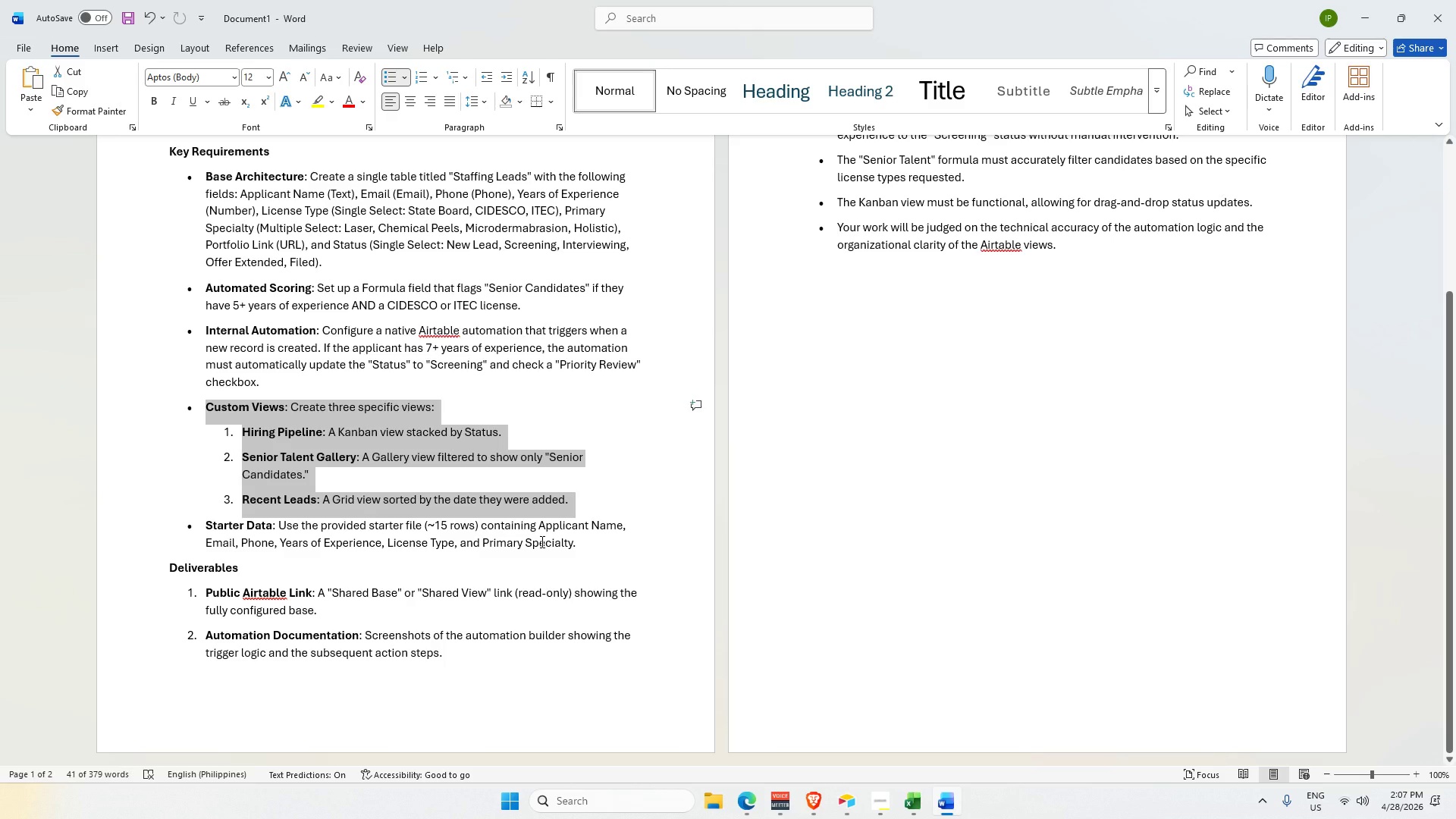 
left_click_drag(start_coordinate=[279, 522], to_coordinate=[586, 559])
 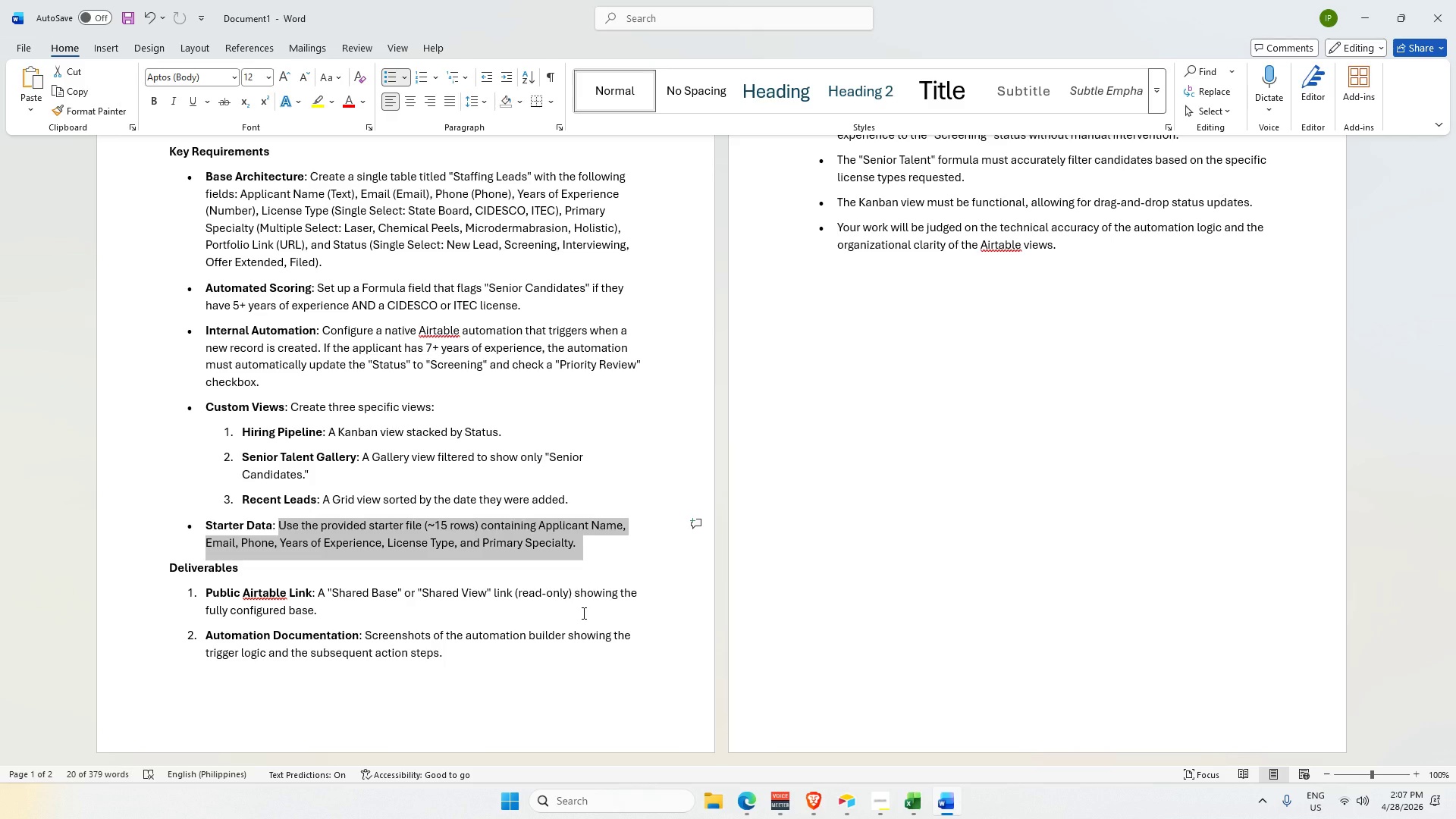 
wait(14.03)
 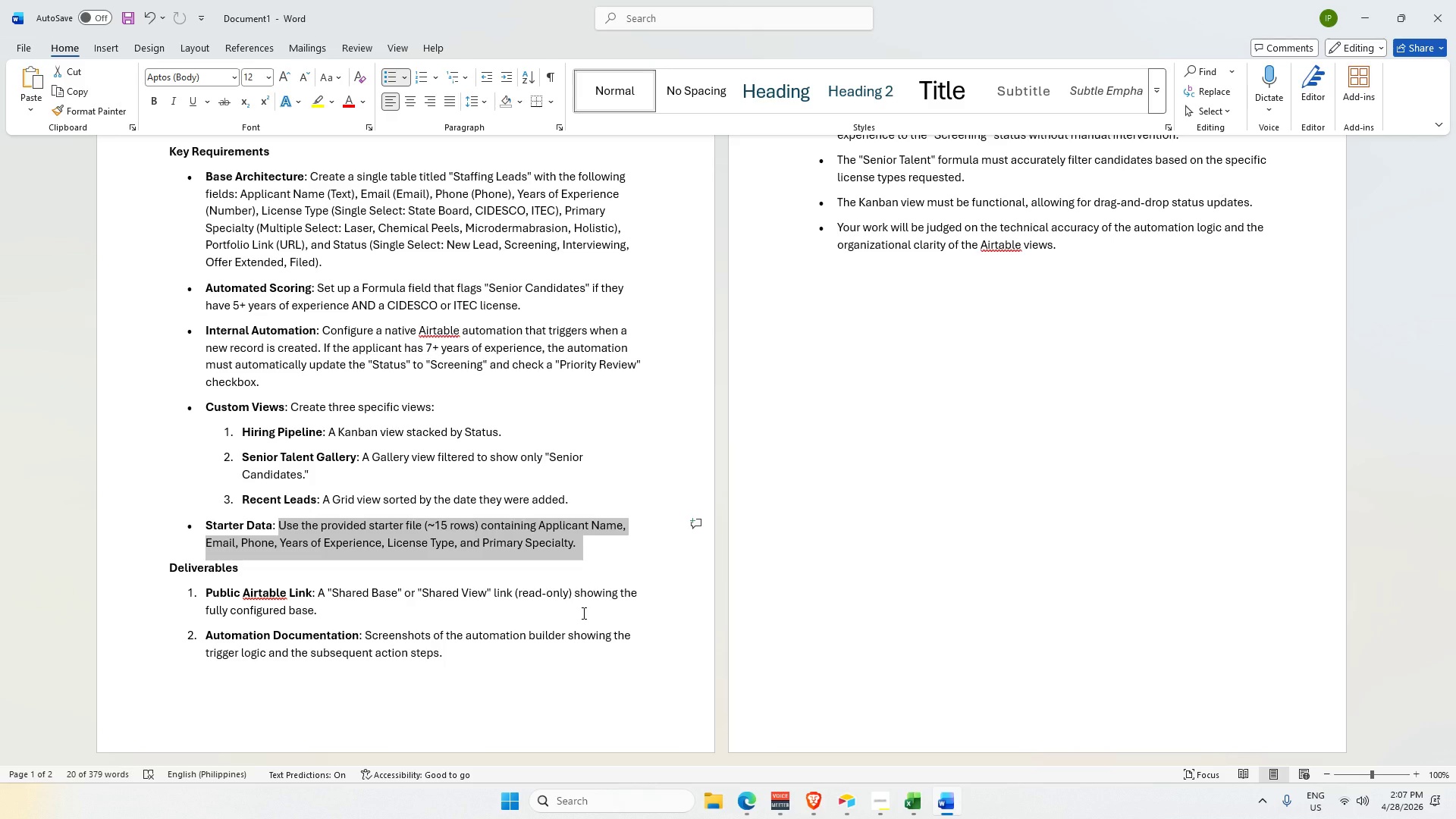 
left_click([846, 798])
 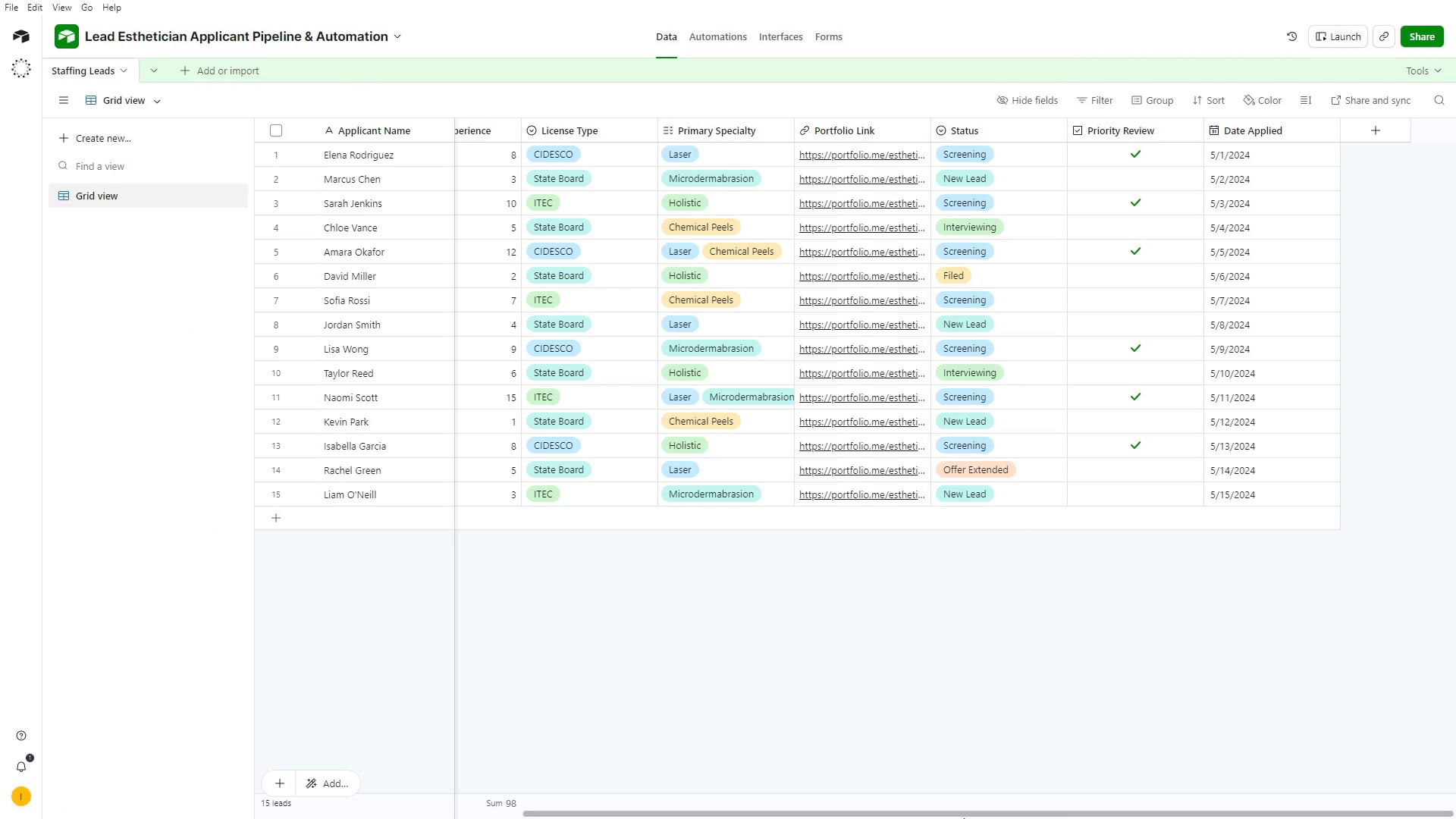 
left_click_drag(start_coordinate=[966, 812], to_coordinate=[1124, 793])
 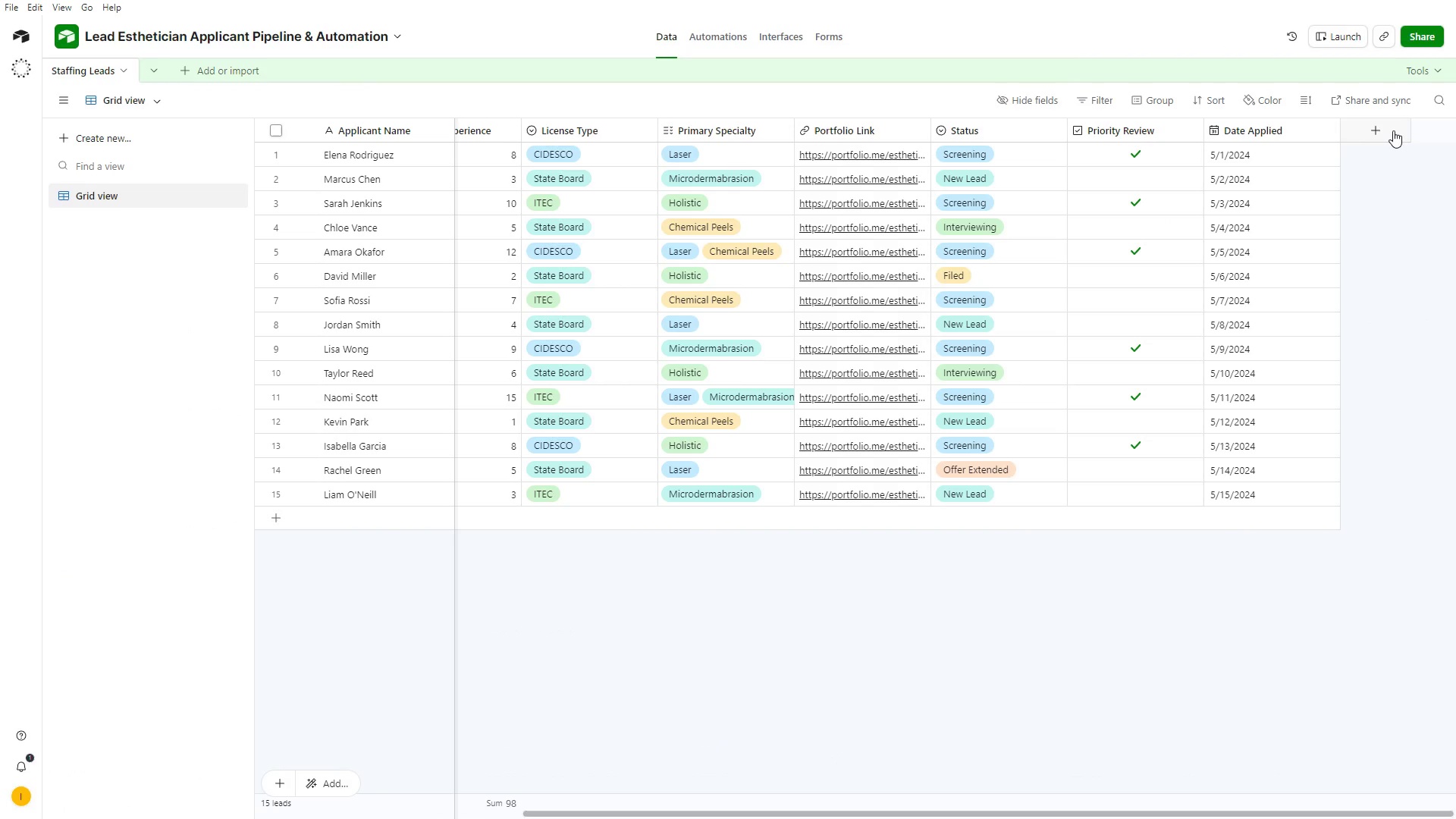 
left_click([1393, 130])
 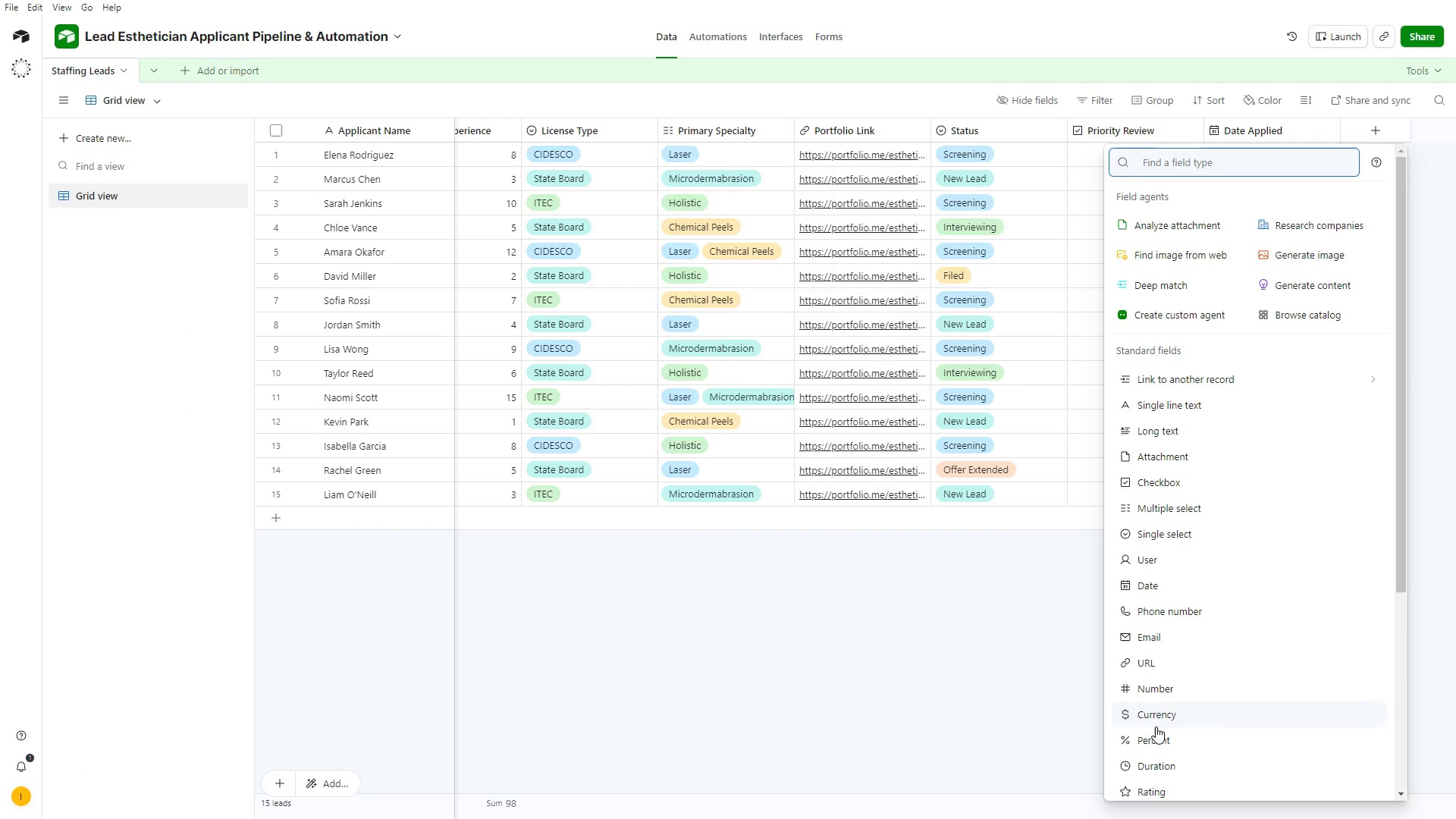 
scroll: coordinate [1172, 667], scroll_direction: down, amount: 3.0
 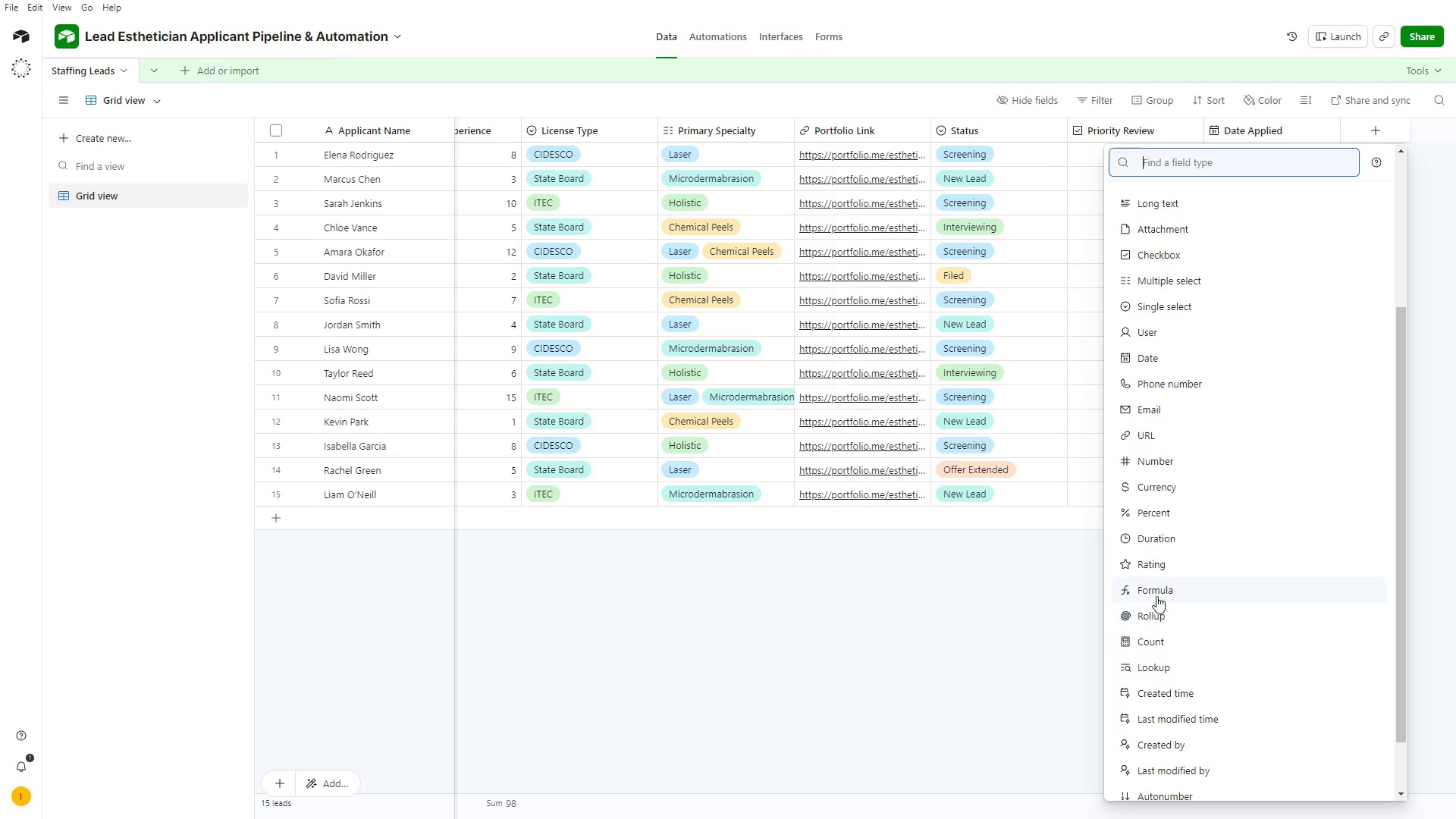 
left_click([1156, 594])
 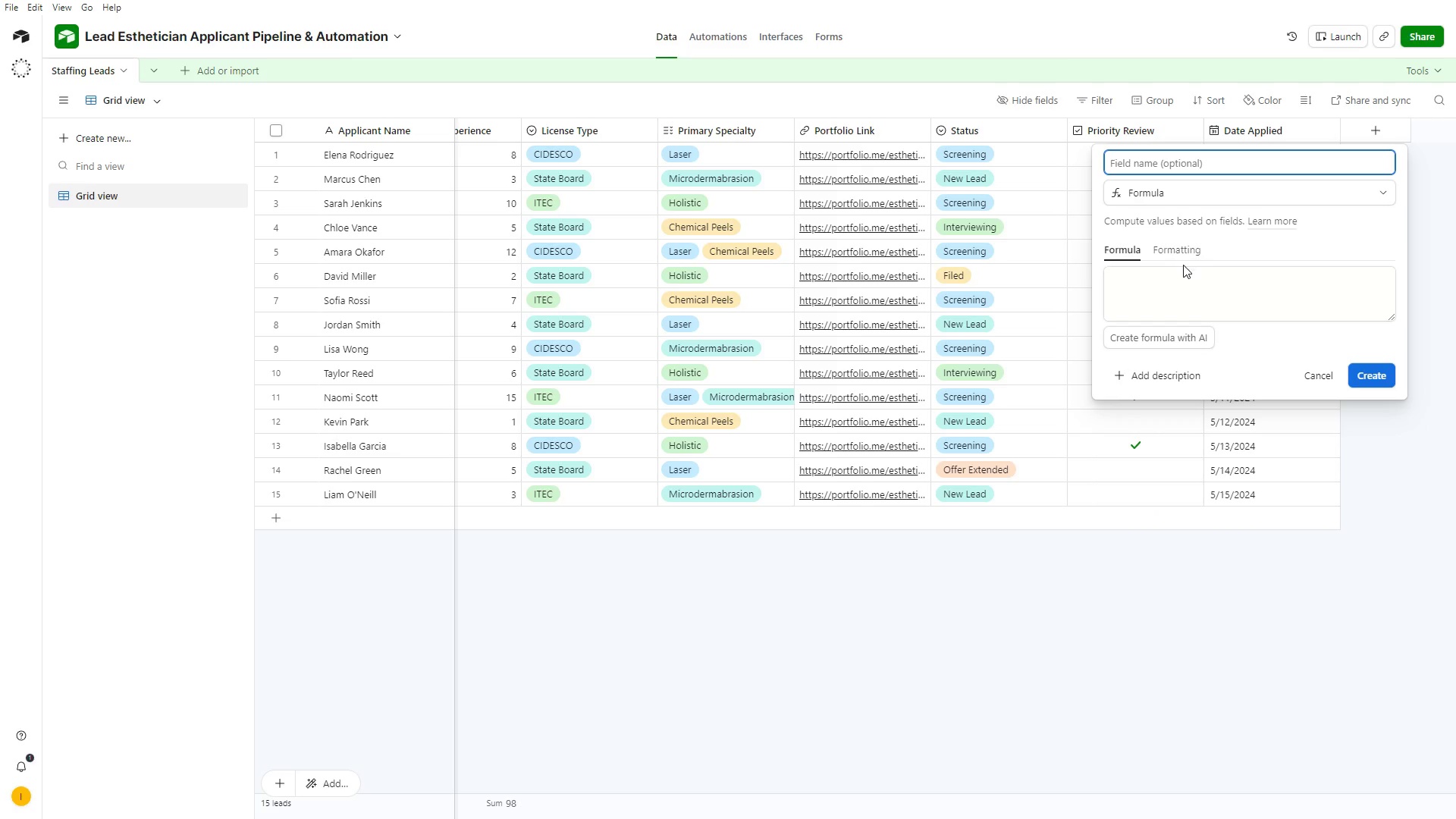 
left_click([1182, 270])
 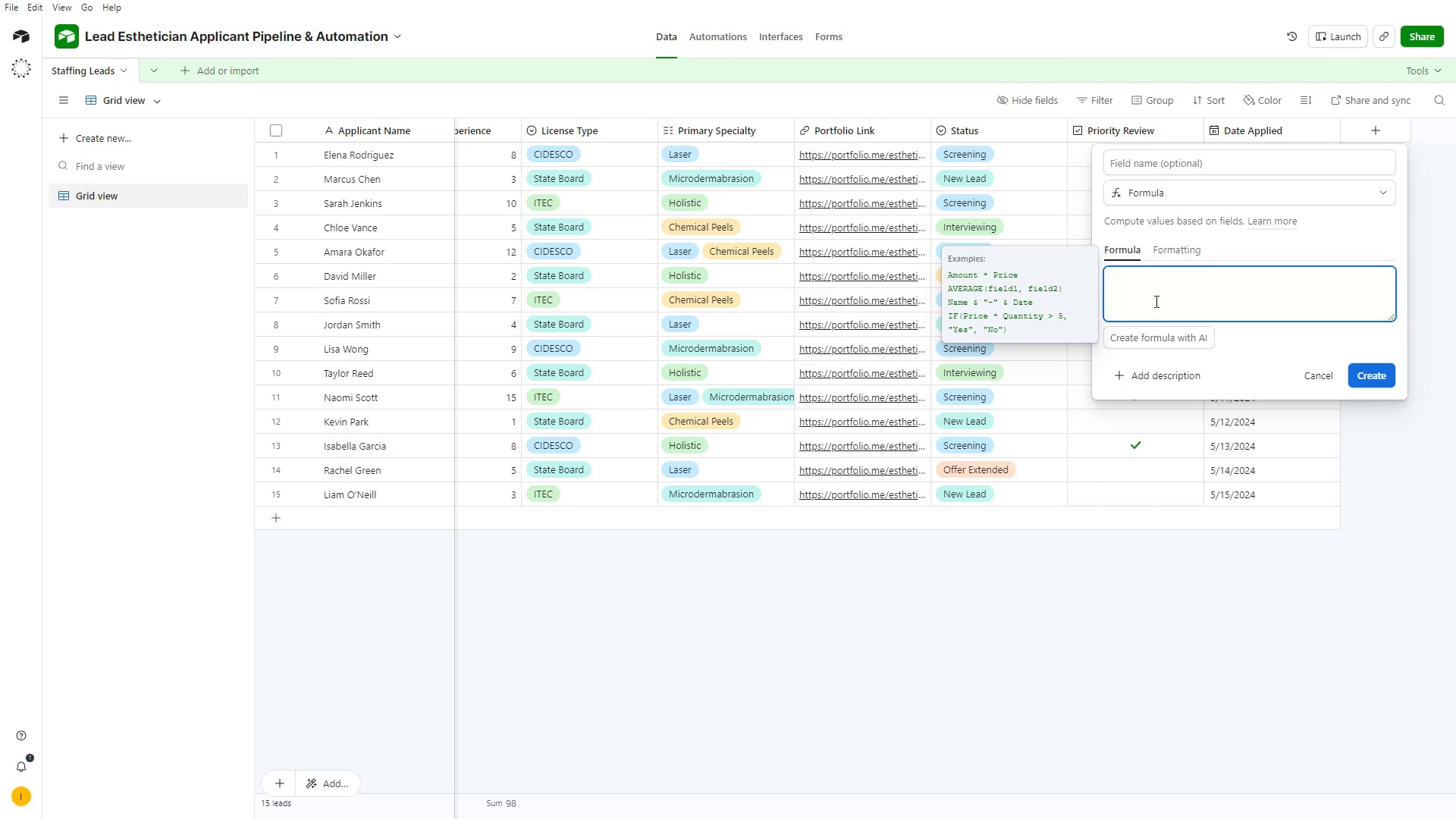 
wait(5.11)
 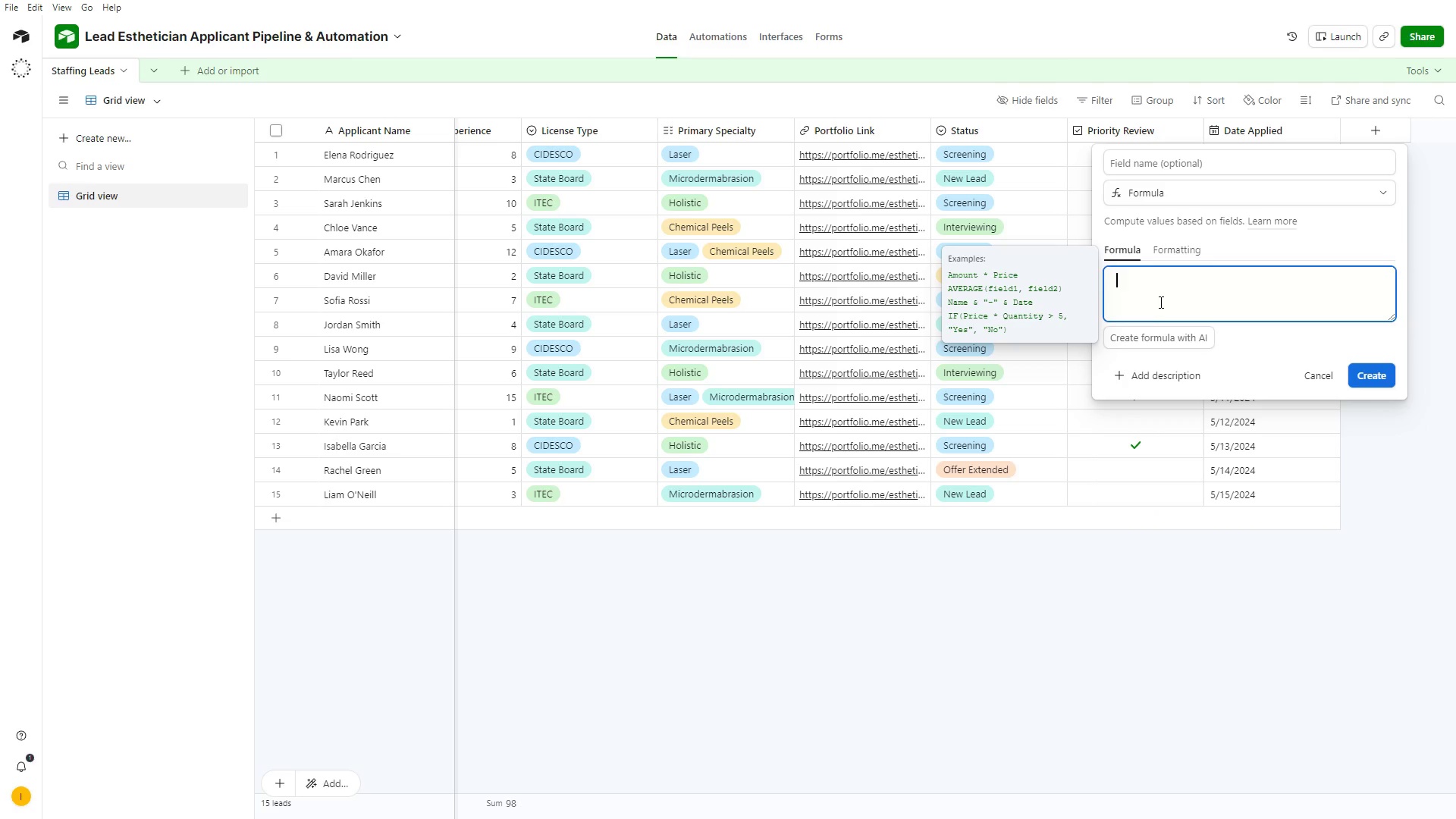 
key(Alt+Tab)
 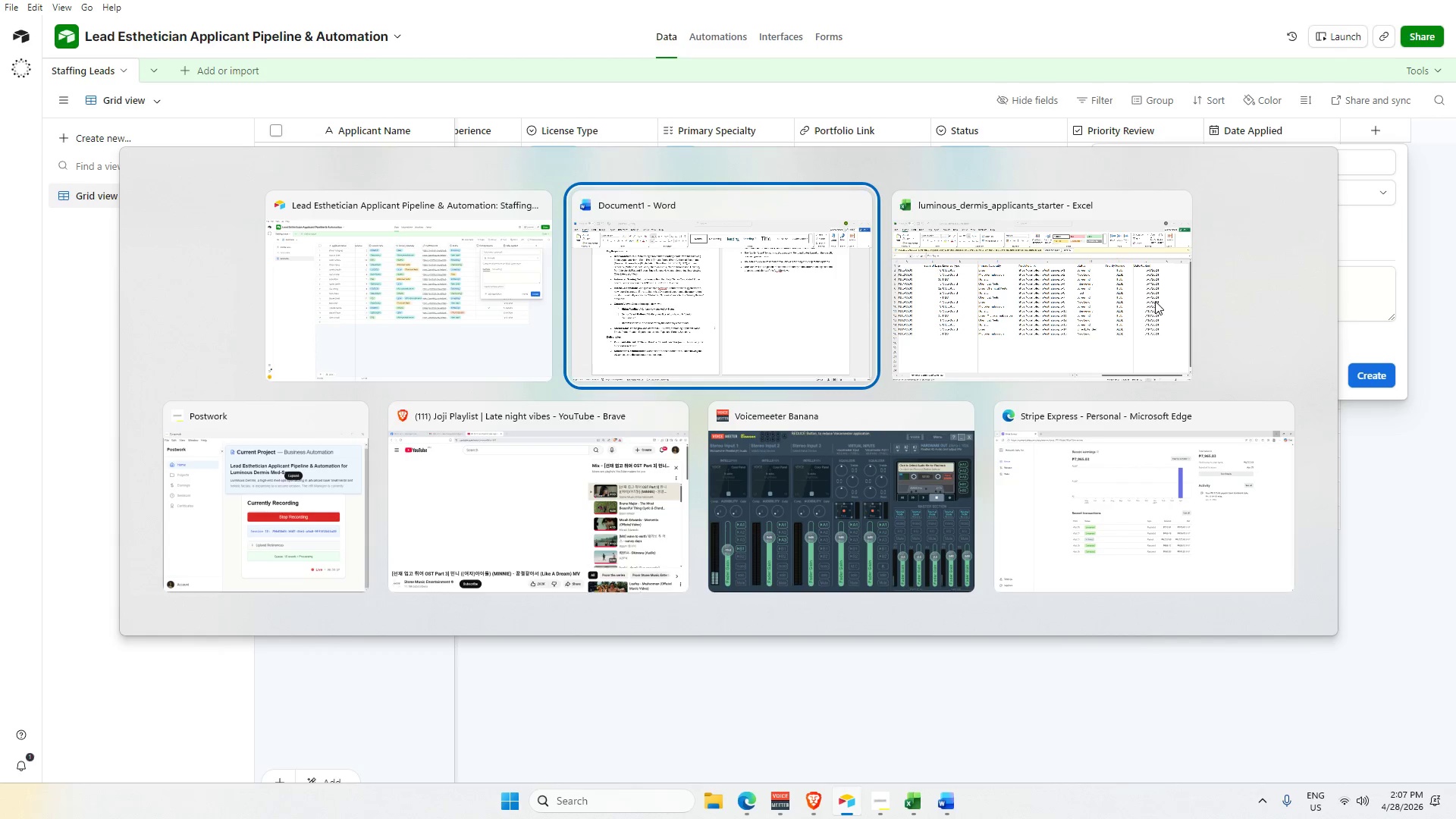 
key(Alt+Tab)
 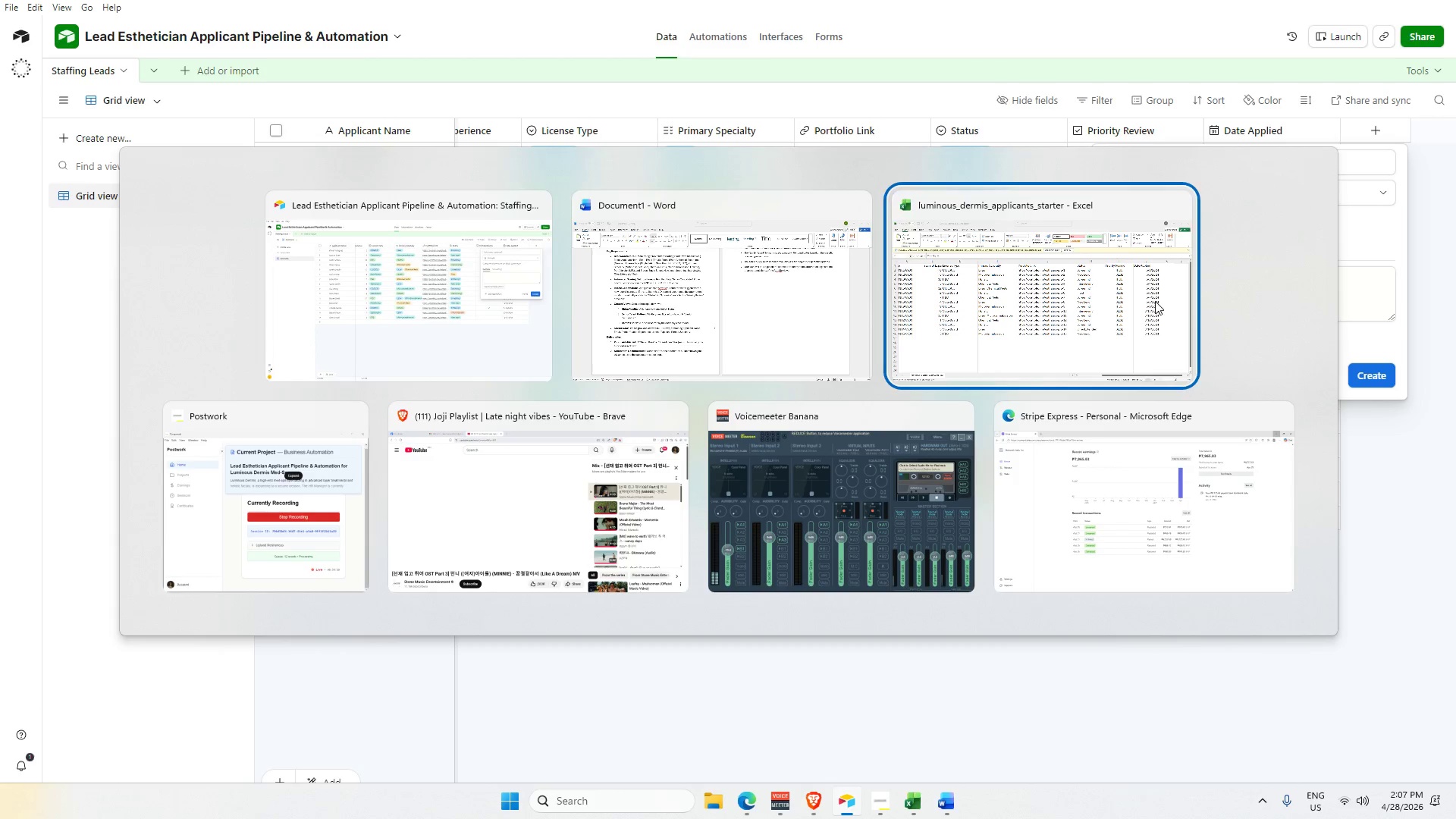 
key(Alt+Tab)
 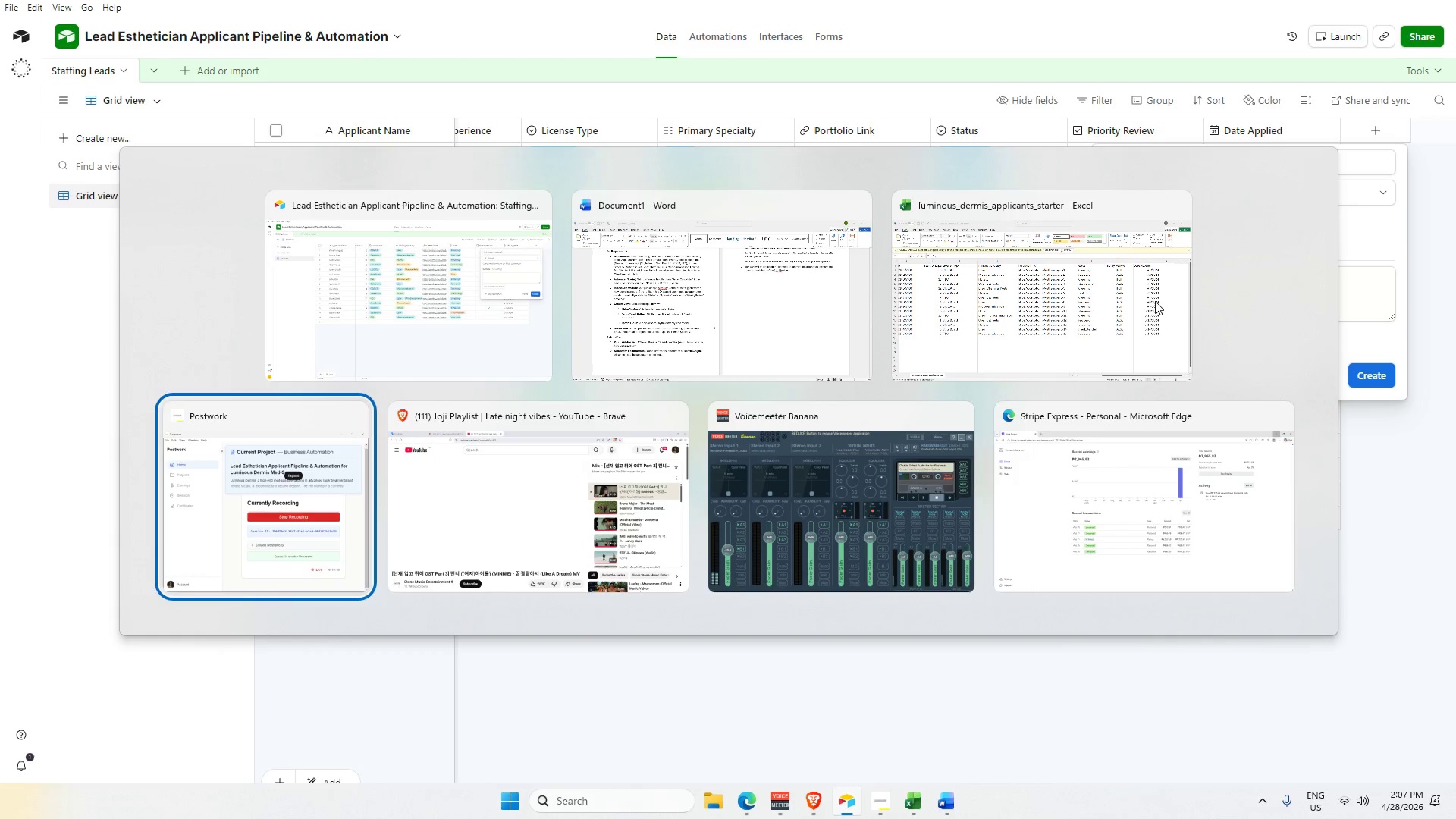 
key(Alt+Tab)
 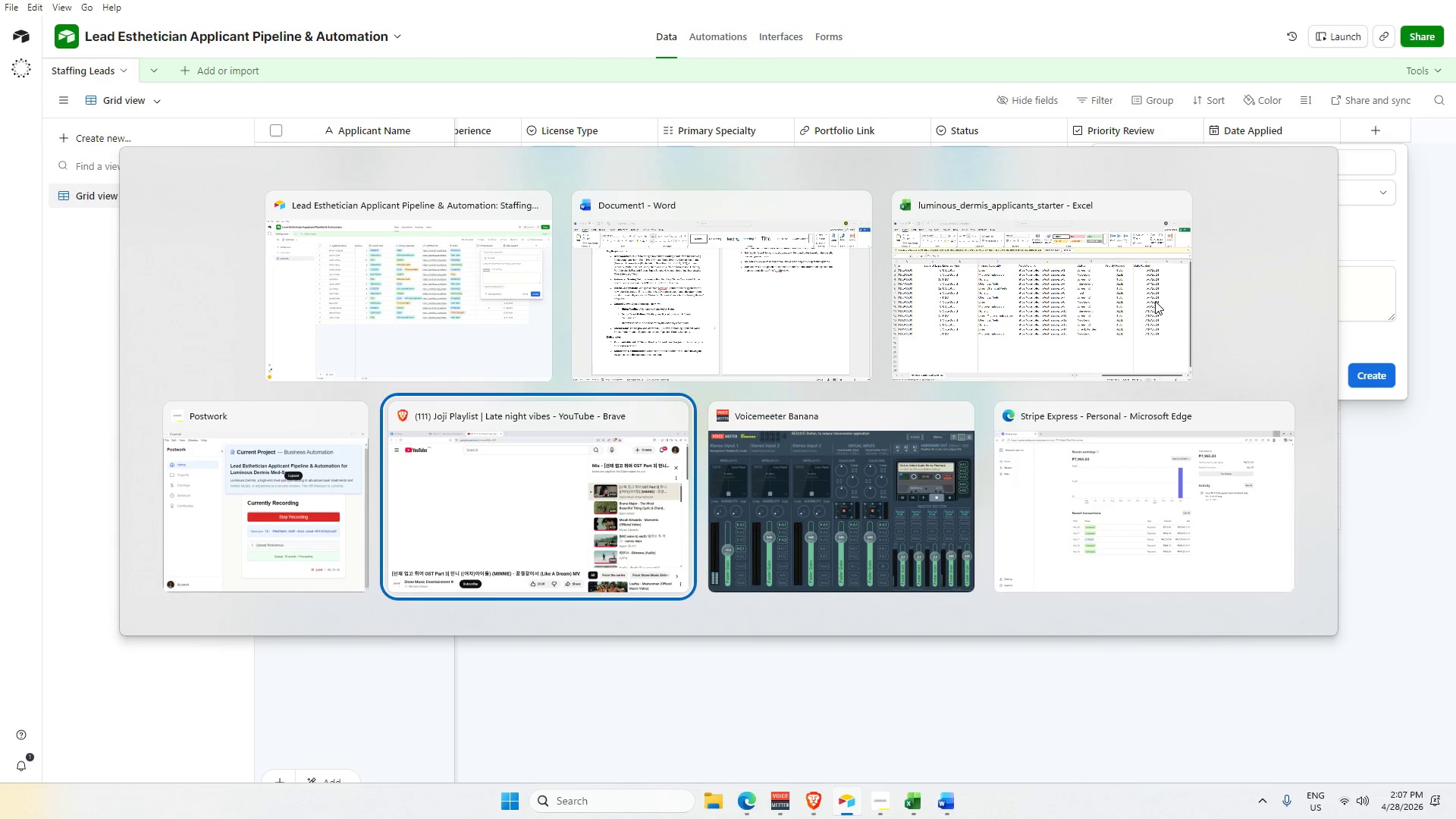 
key(Alt+Tab)
 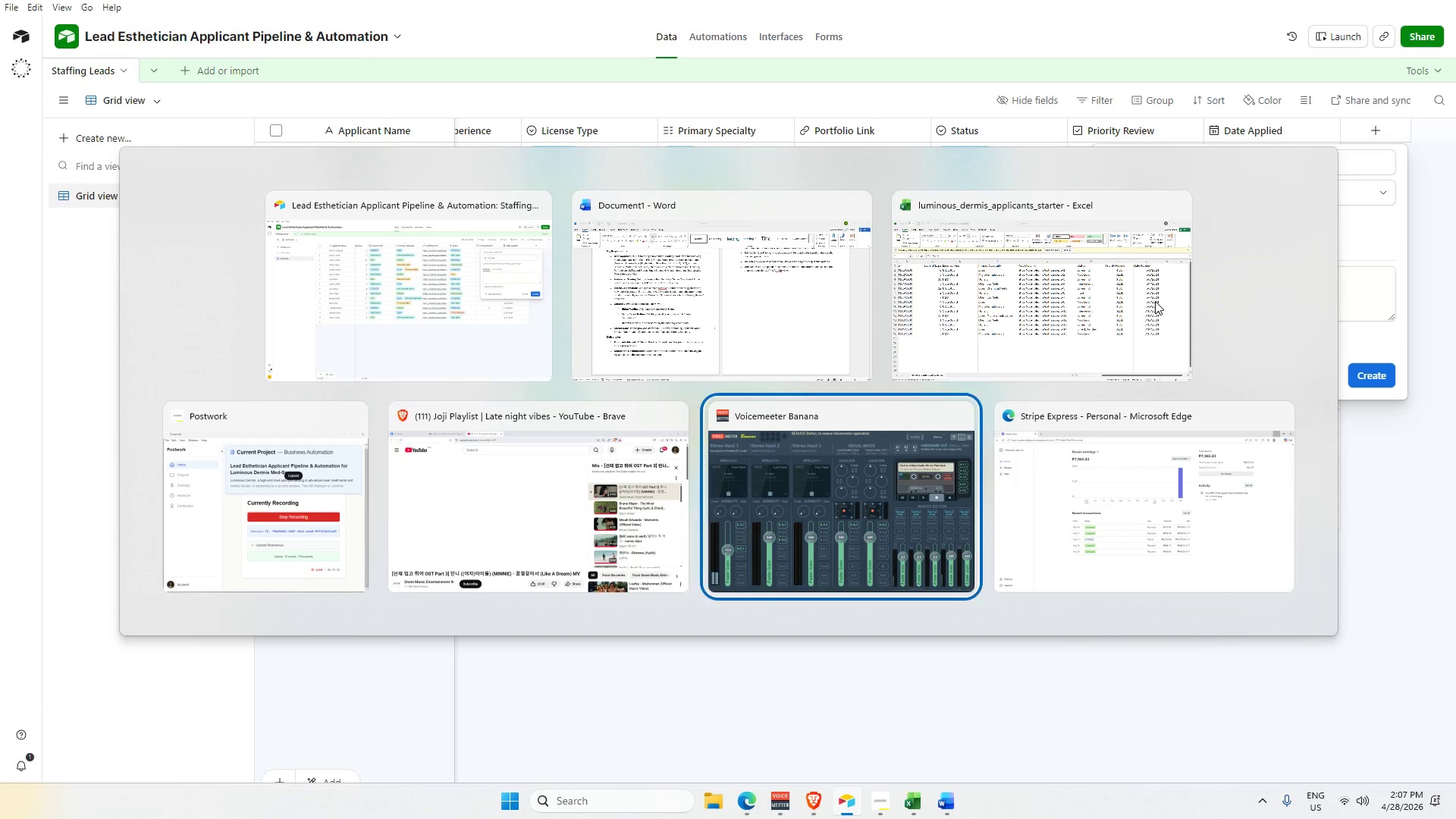 
key(Alt+Tab)
 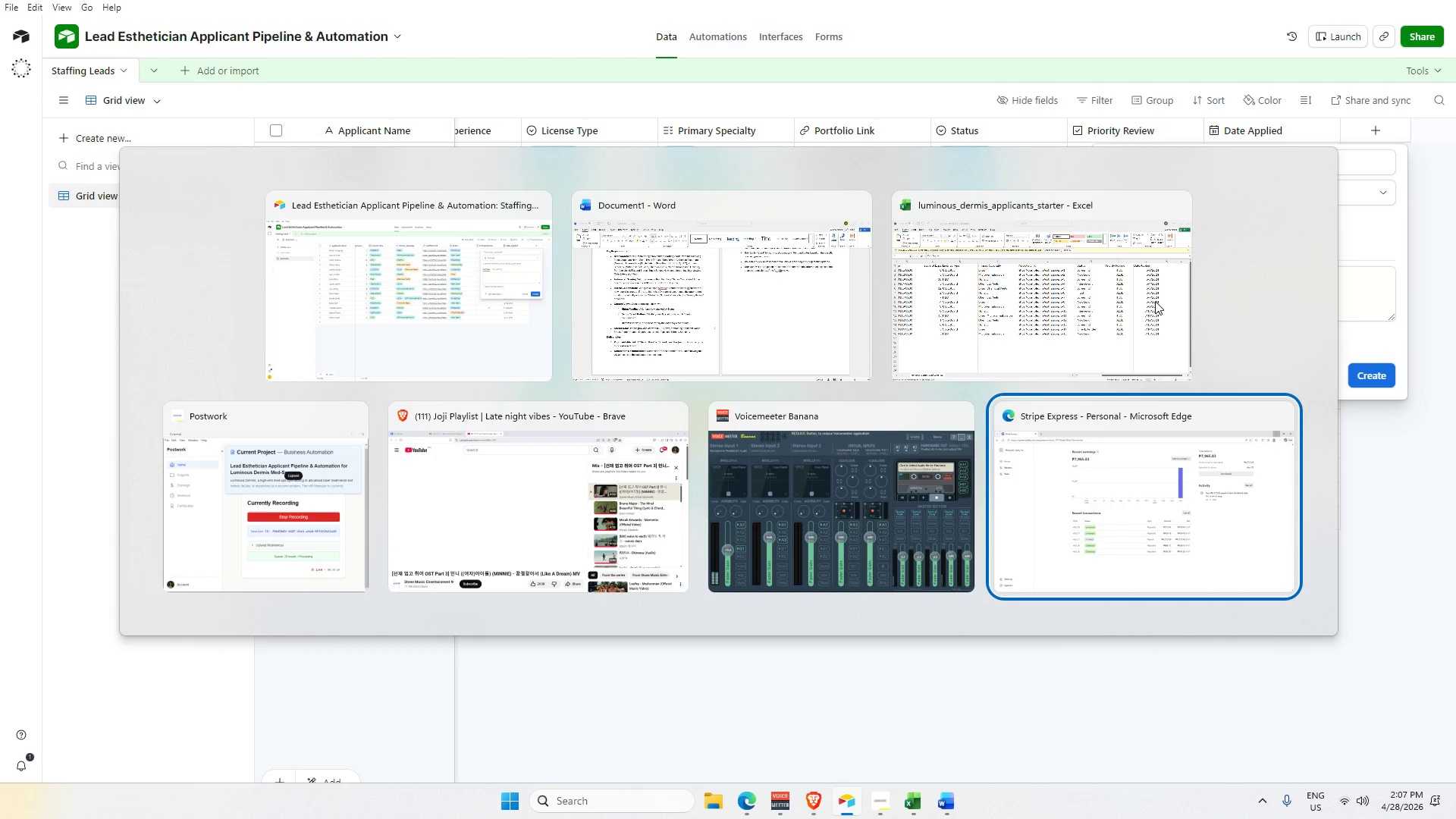 
key(Alt+Tab)
 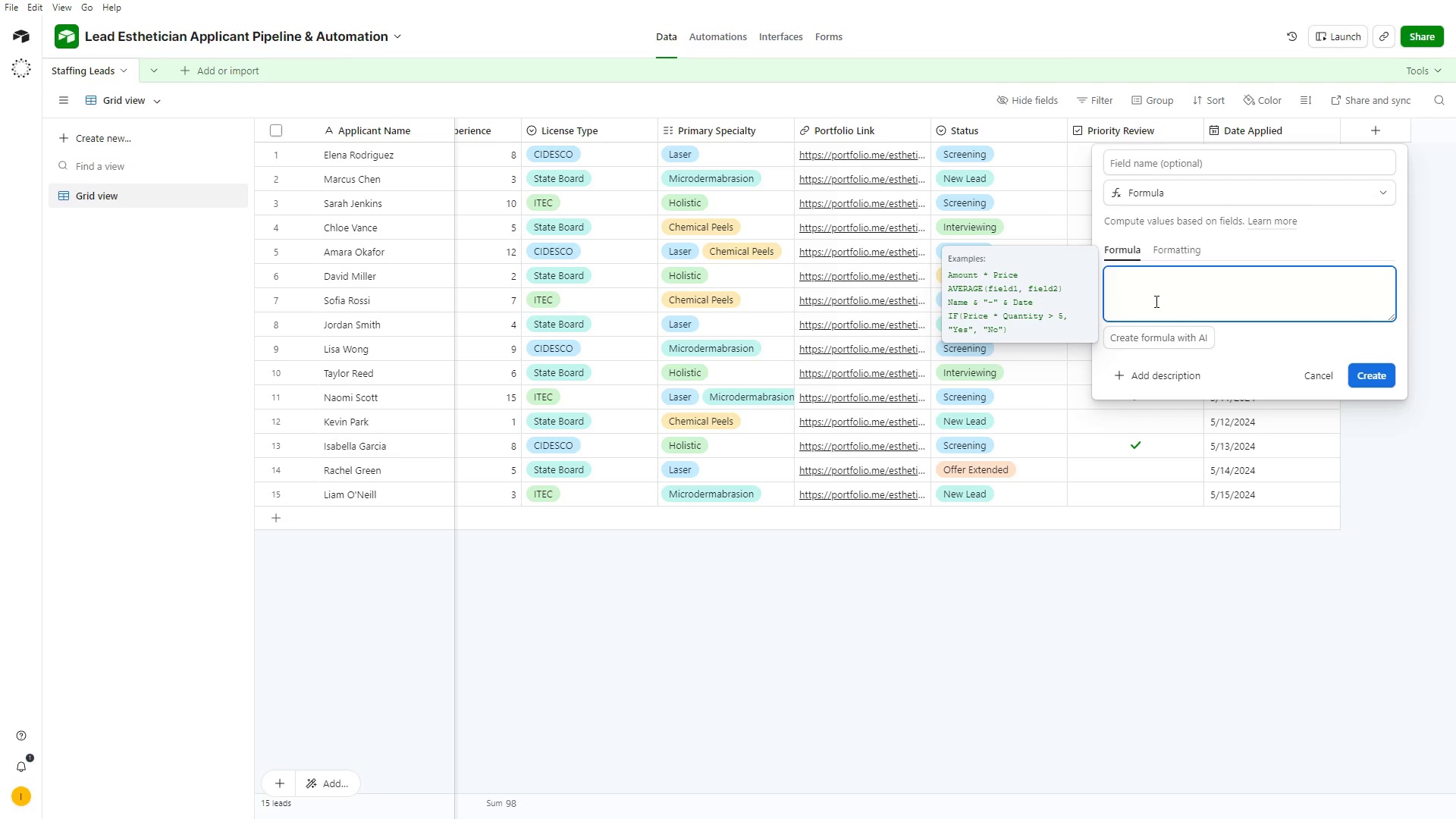 
wait(10.06)
 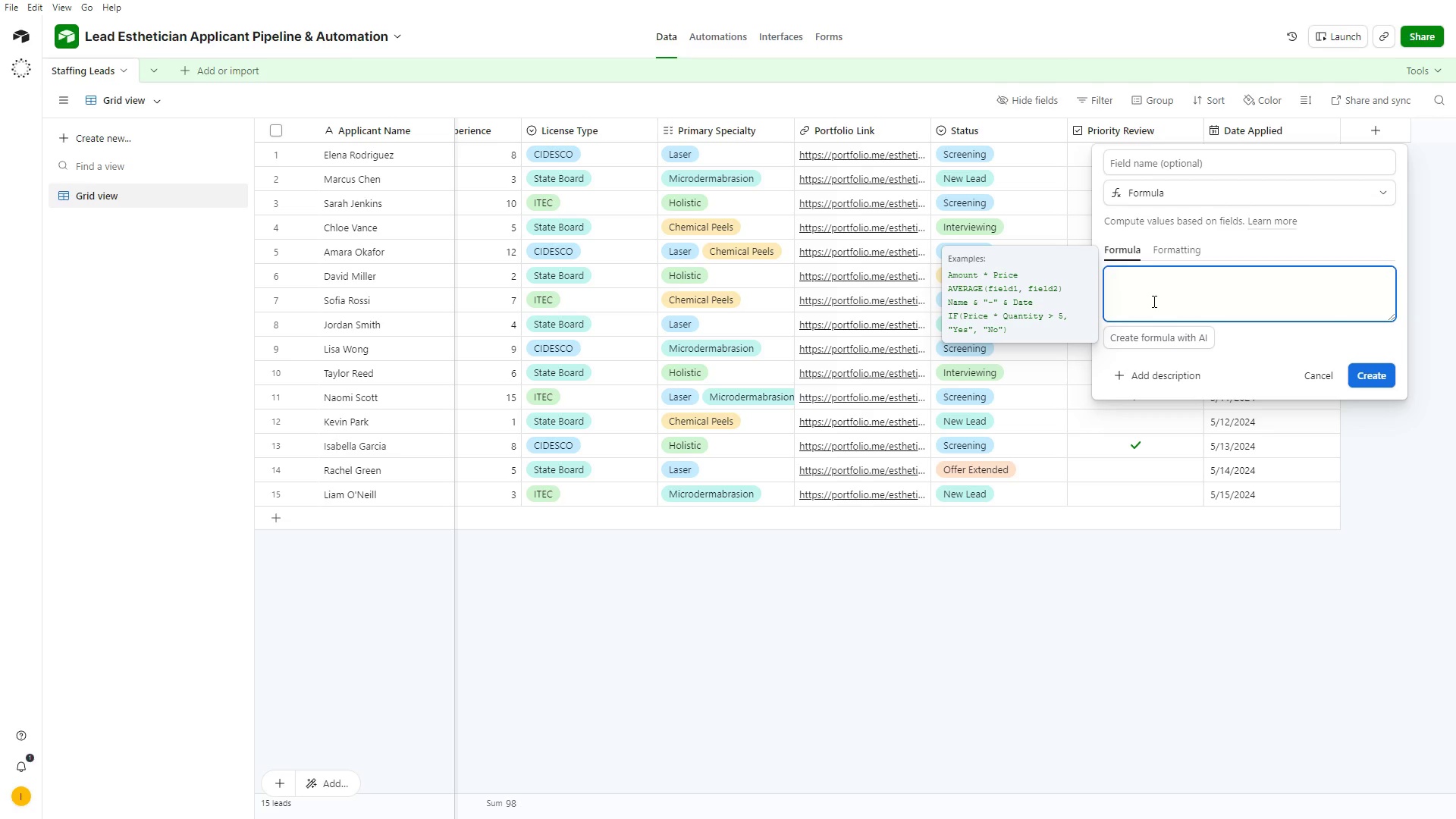 
type(IF)
 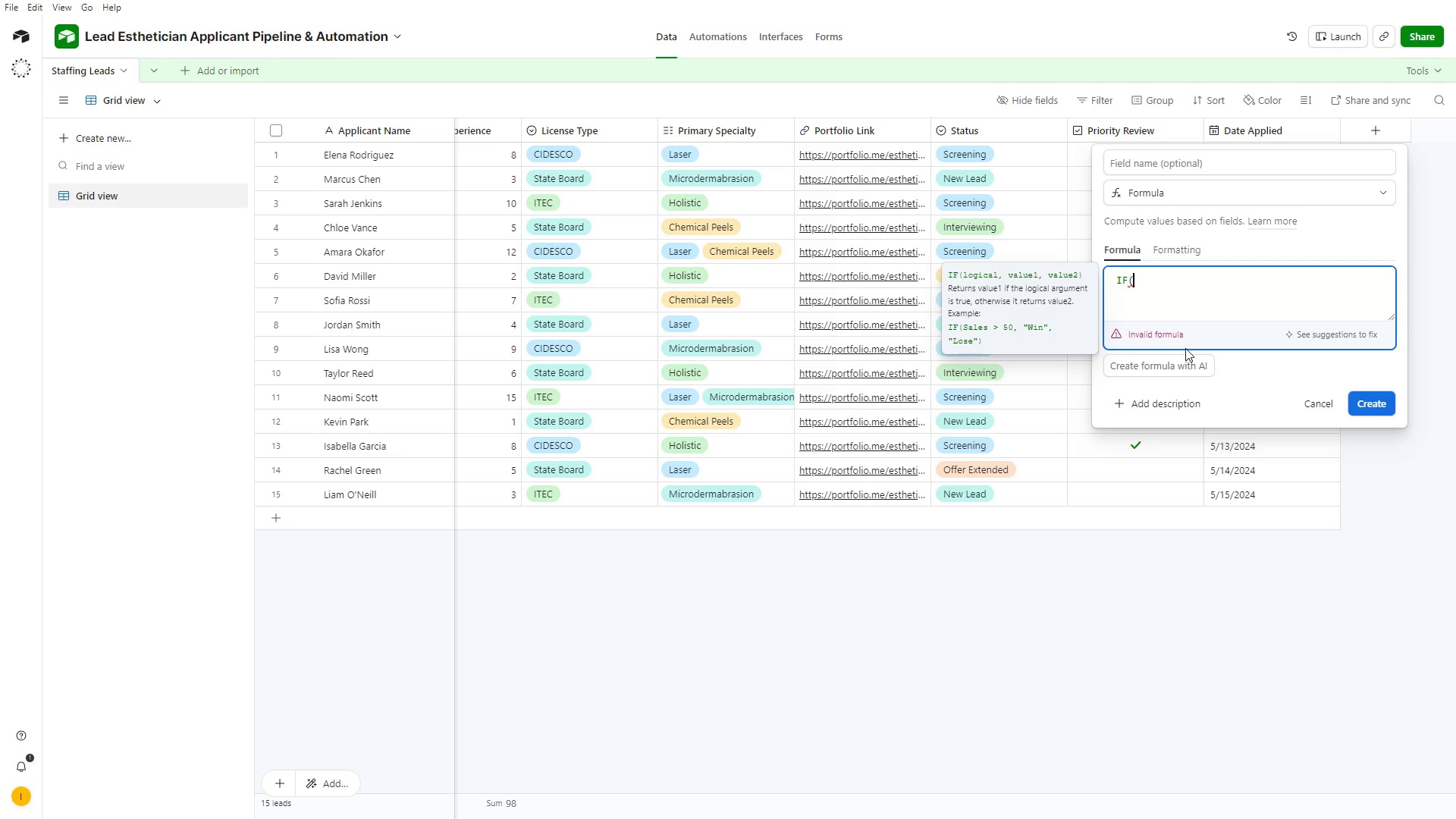 
hold_key(key=ShiftLeft, duration=1.8)
 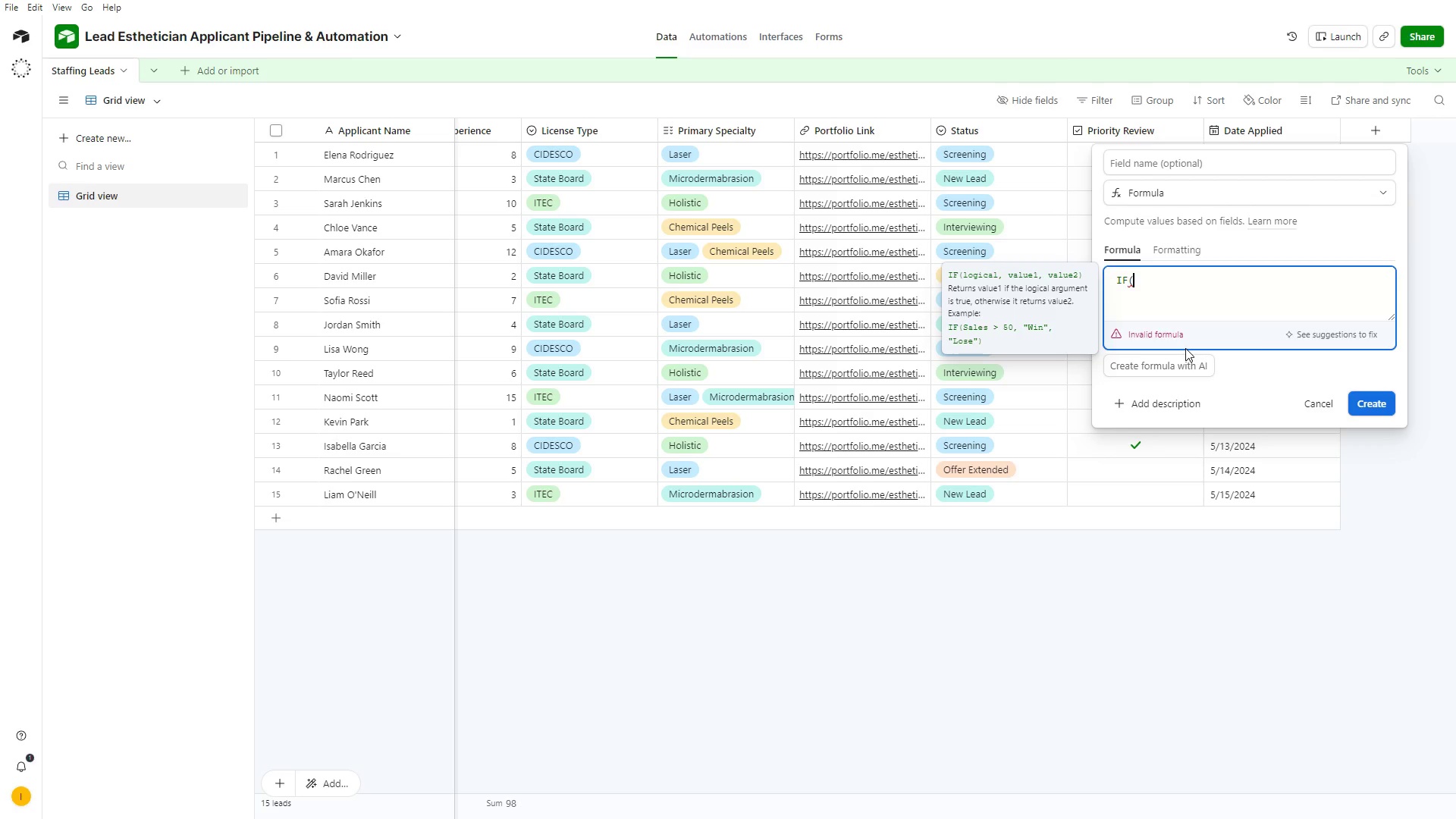 
key(Backslash)
 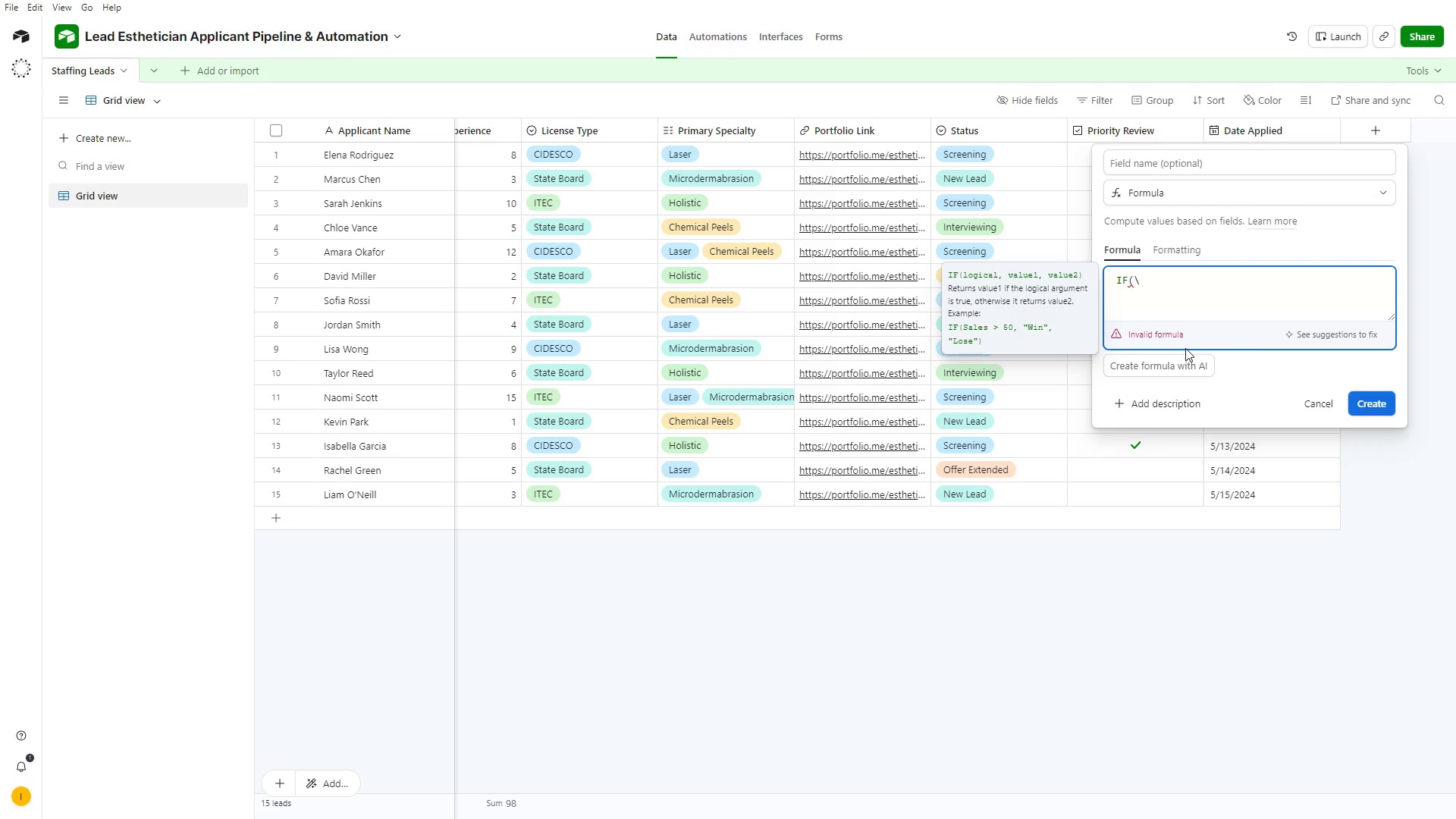 
key(Backspace)
 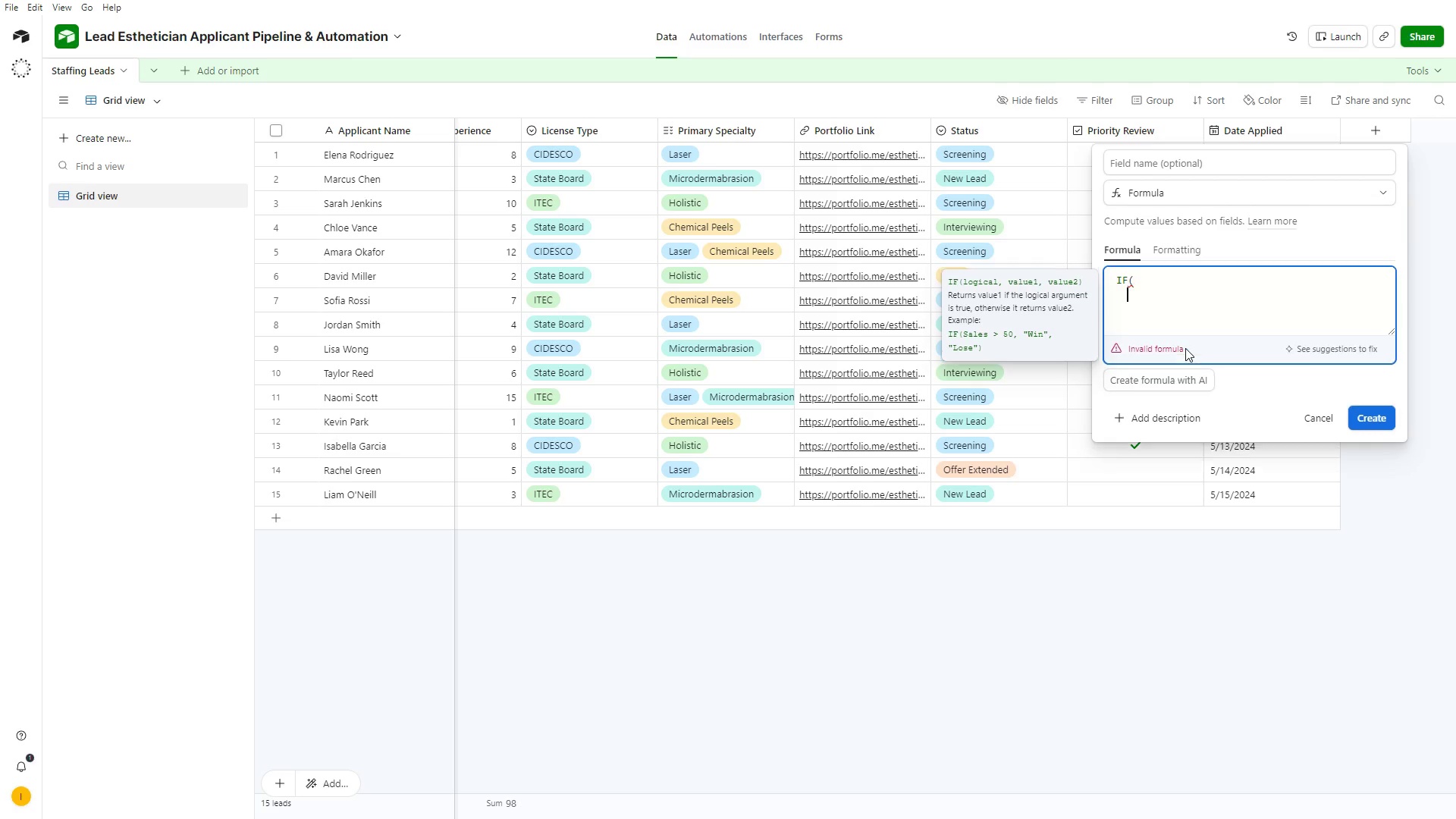 
key(Enter)
 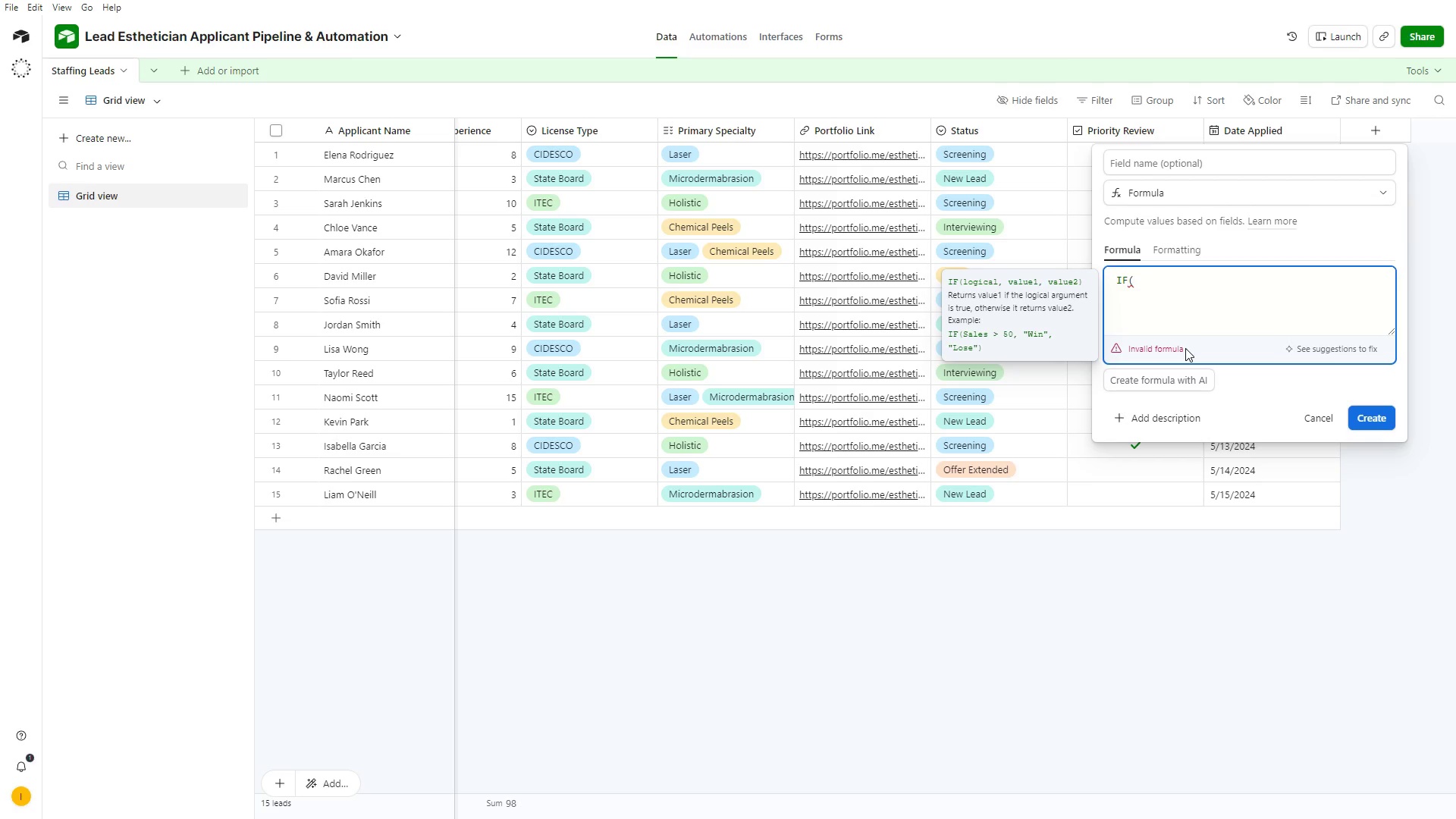 
hold_key(key=ShiftRight, duration=2.08)
 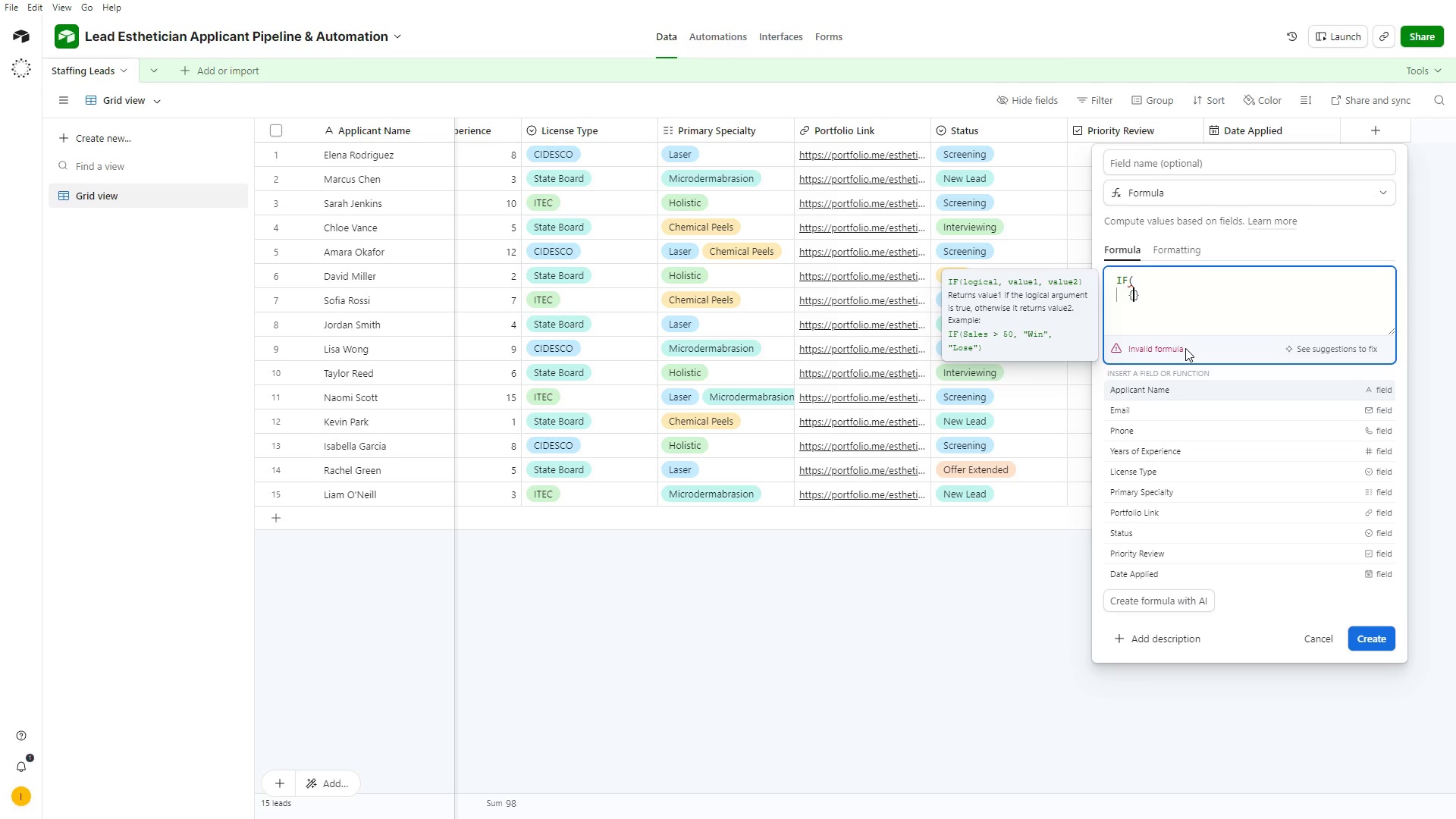 
type([yea)
 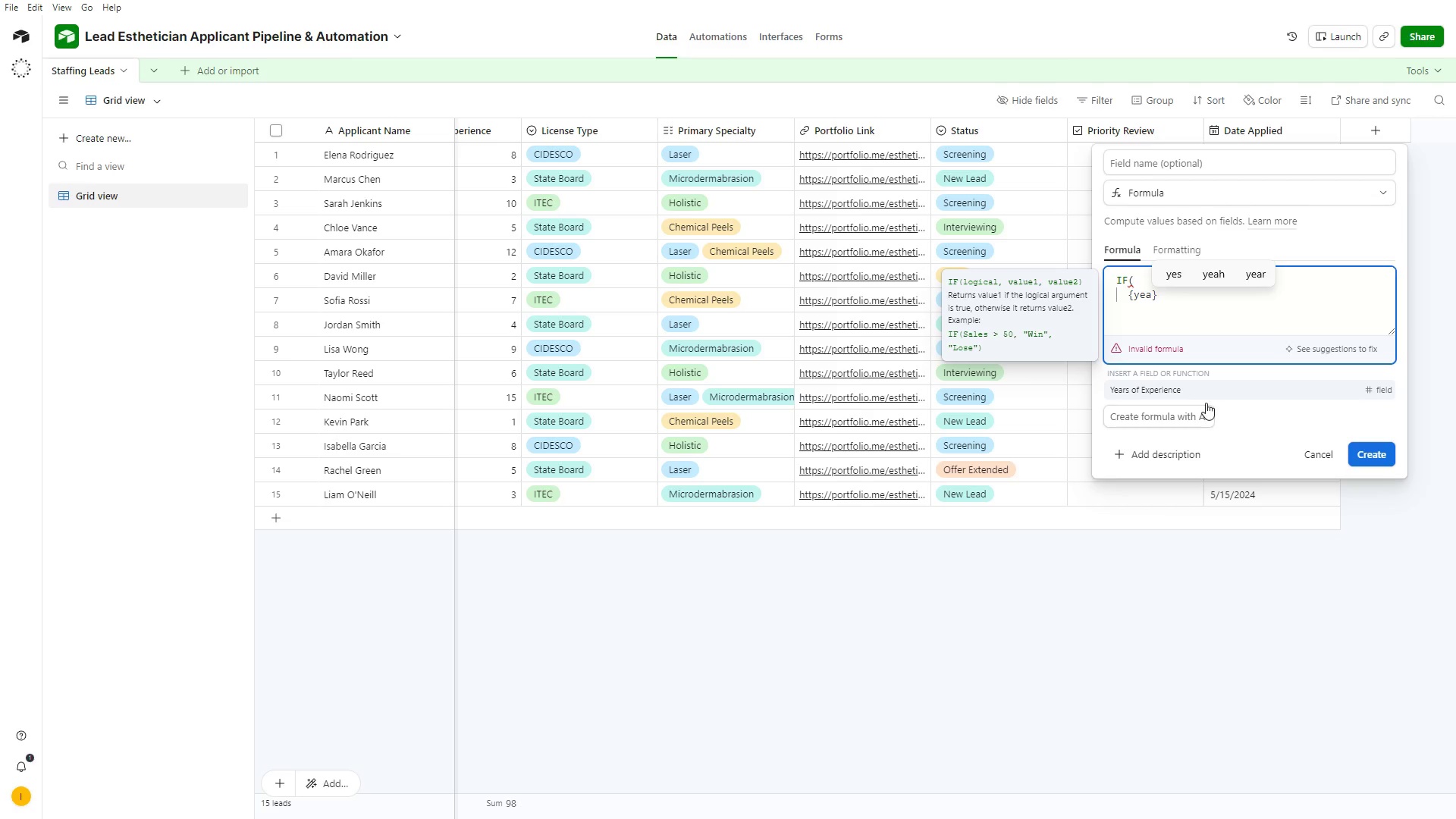 
left_click([1208, 393])
 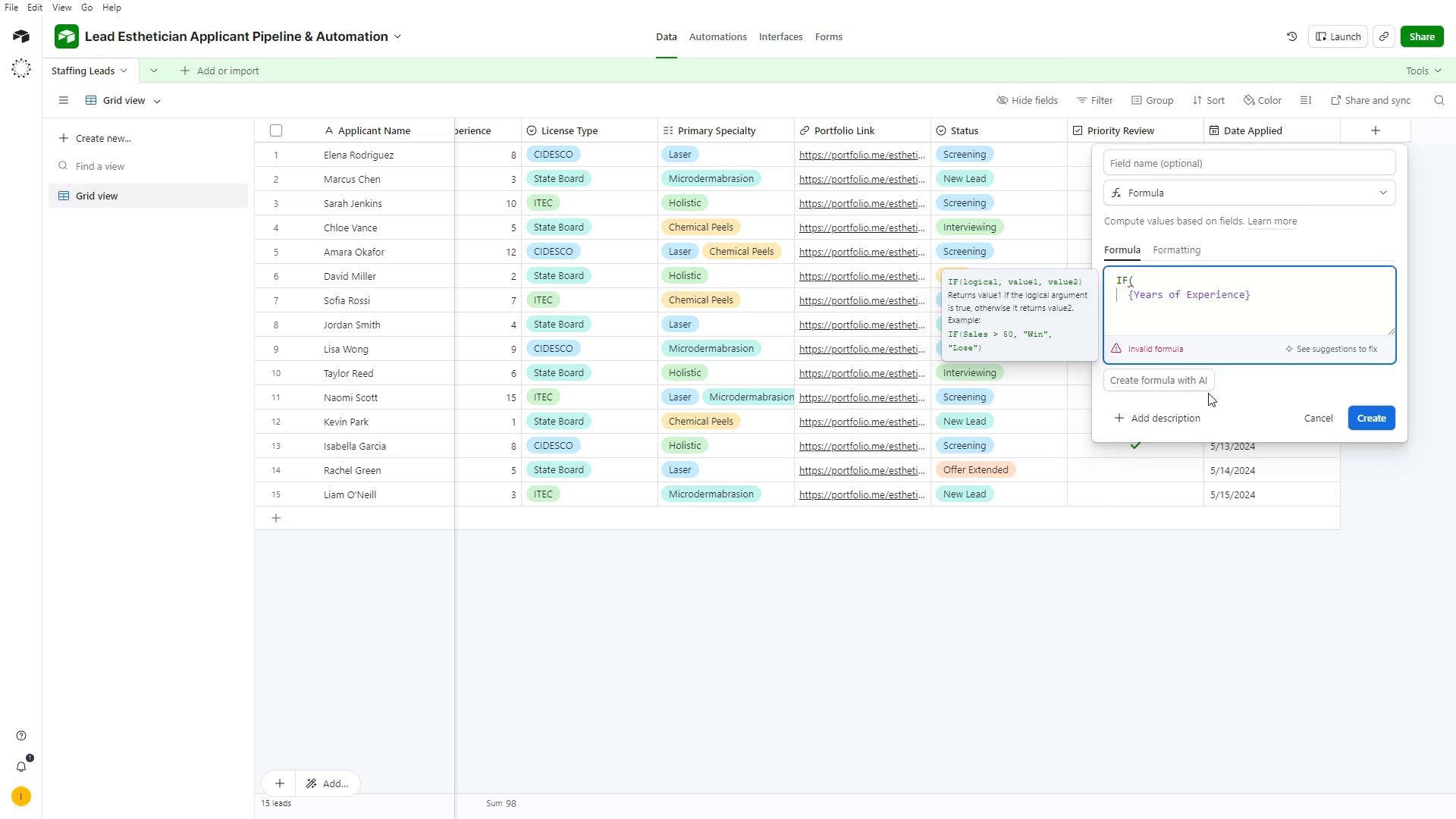 
key(Space)
 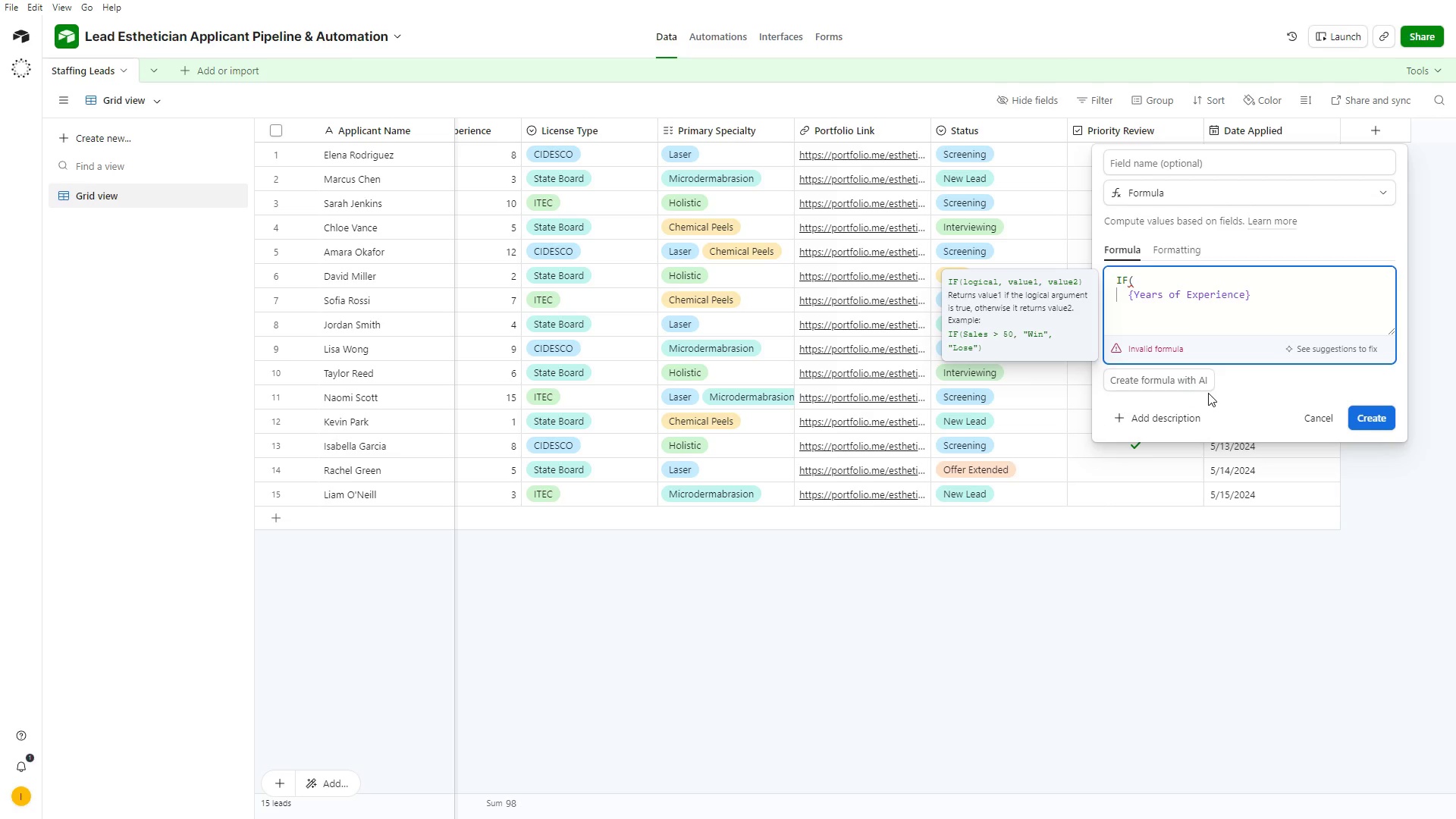 
key(Shift+Period)
 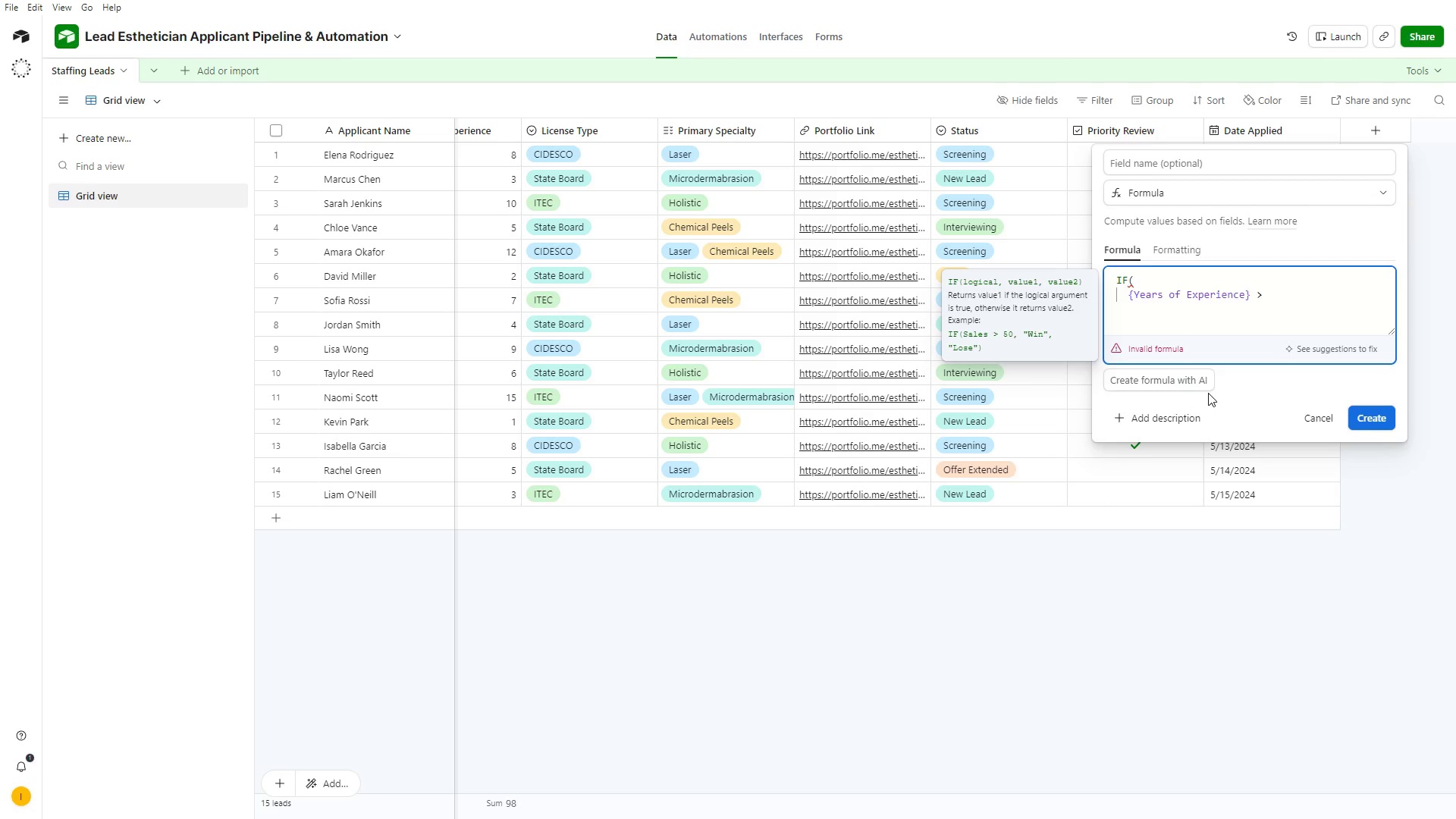 
key(Shift+Equal)
 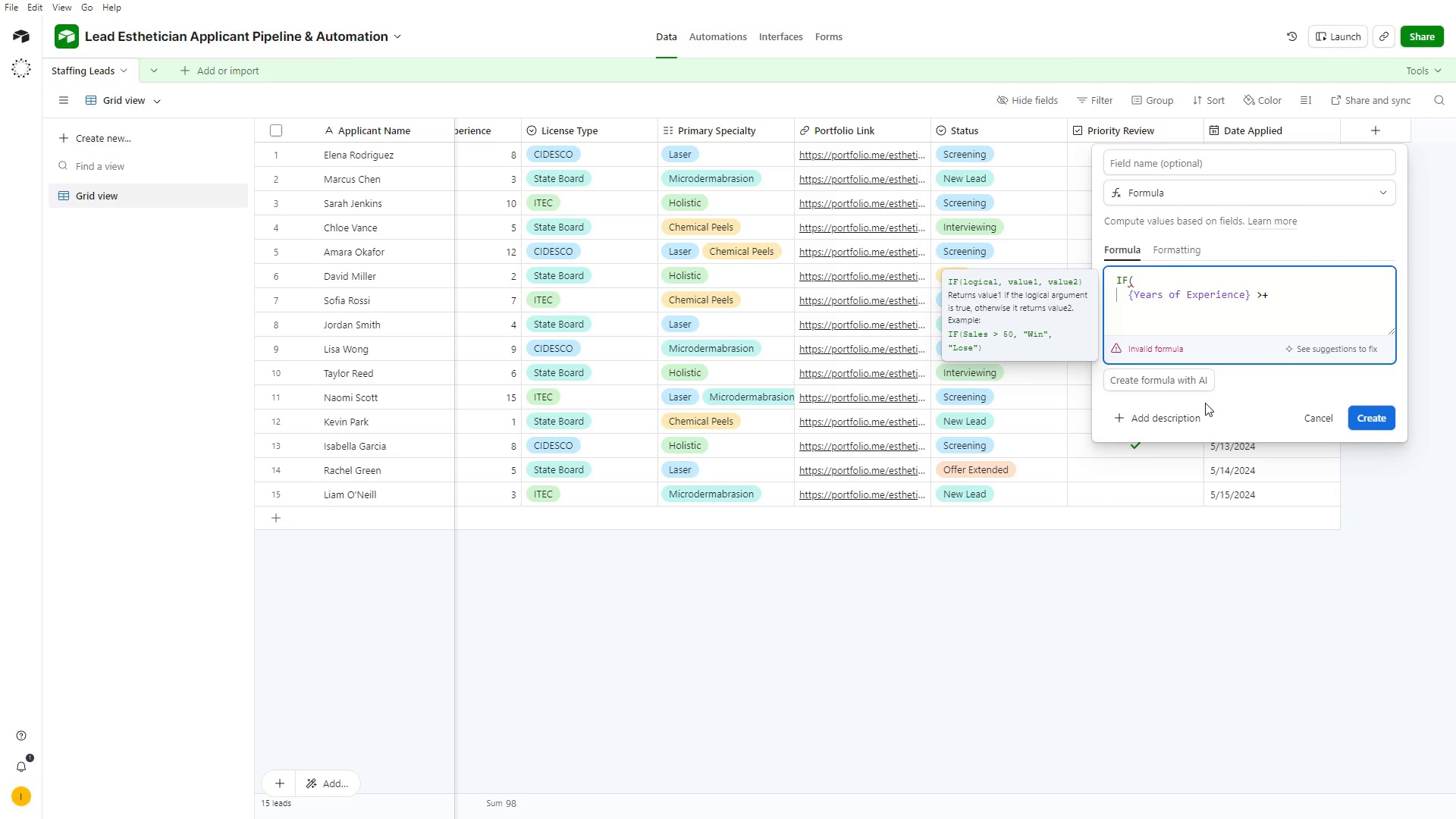 
key(Backspace)
 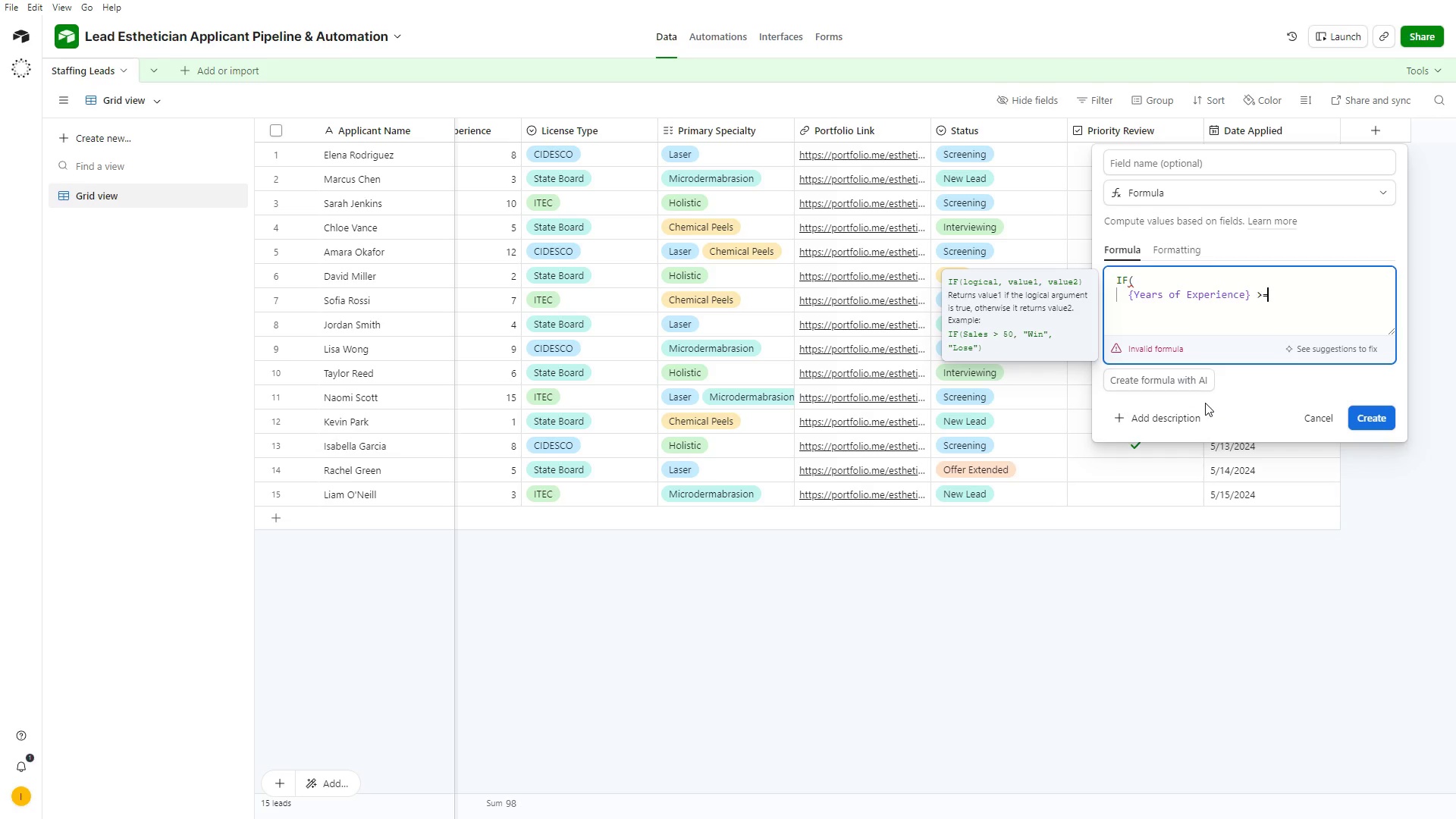 
key(Equal)
 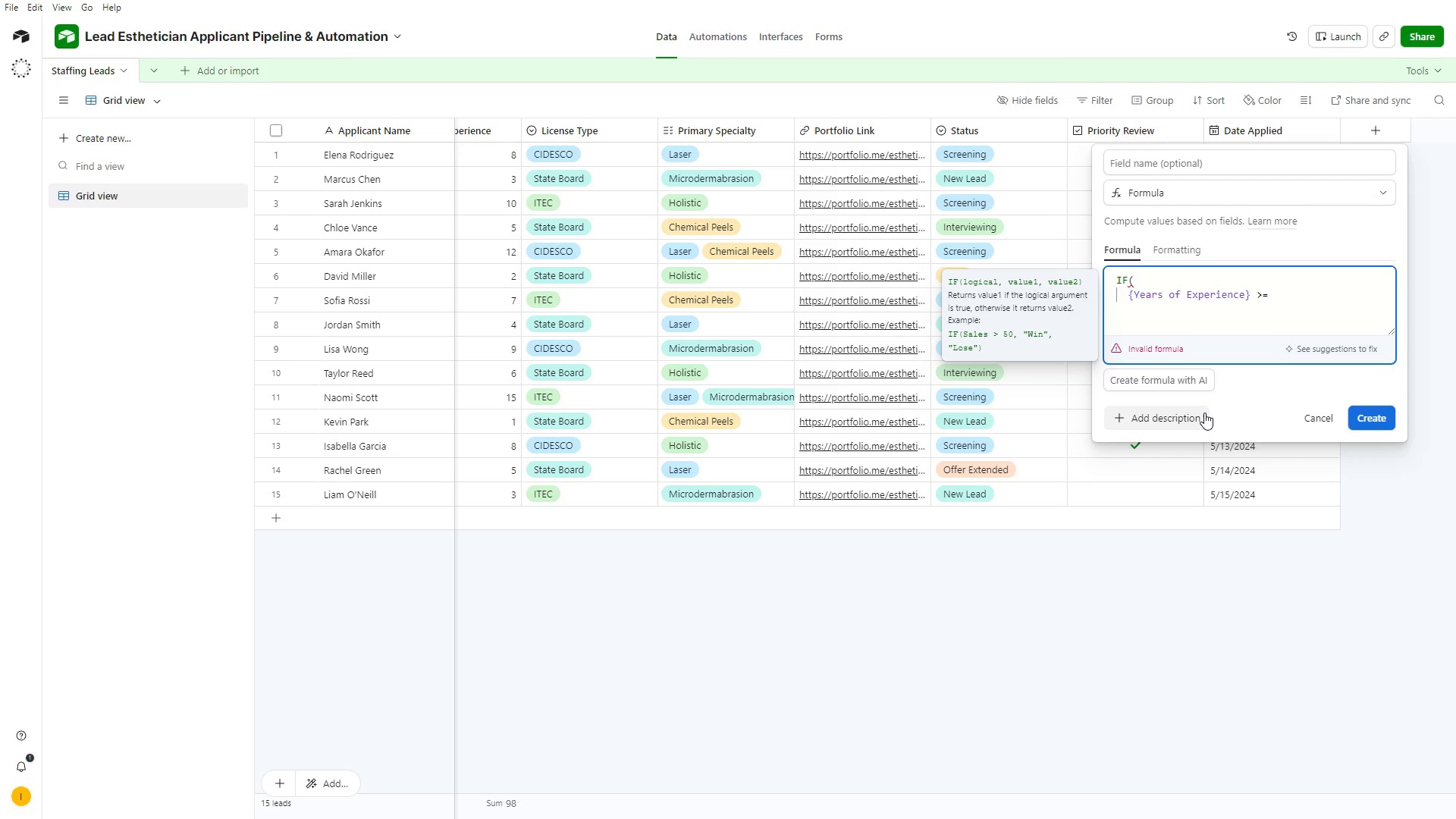 
key(Space)
 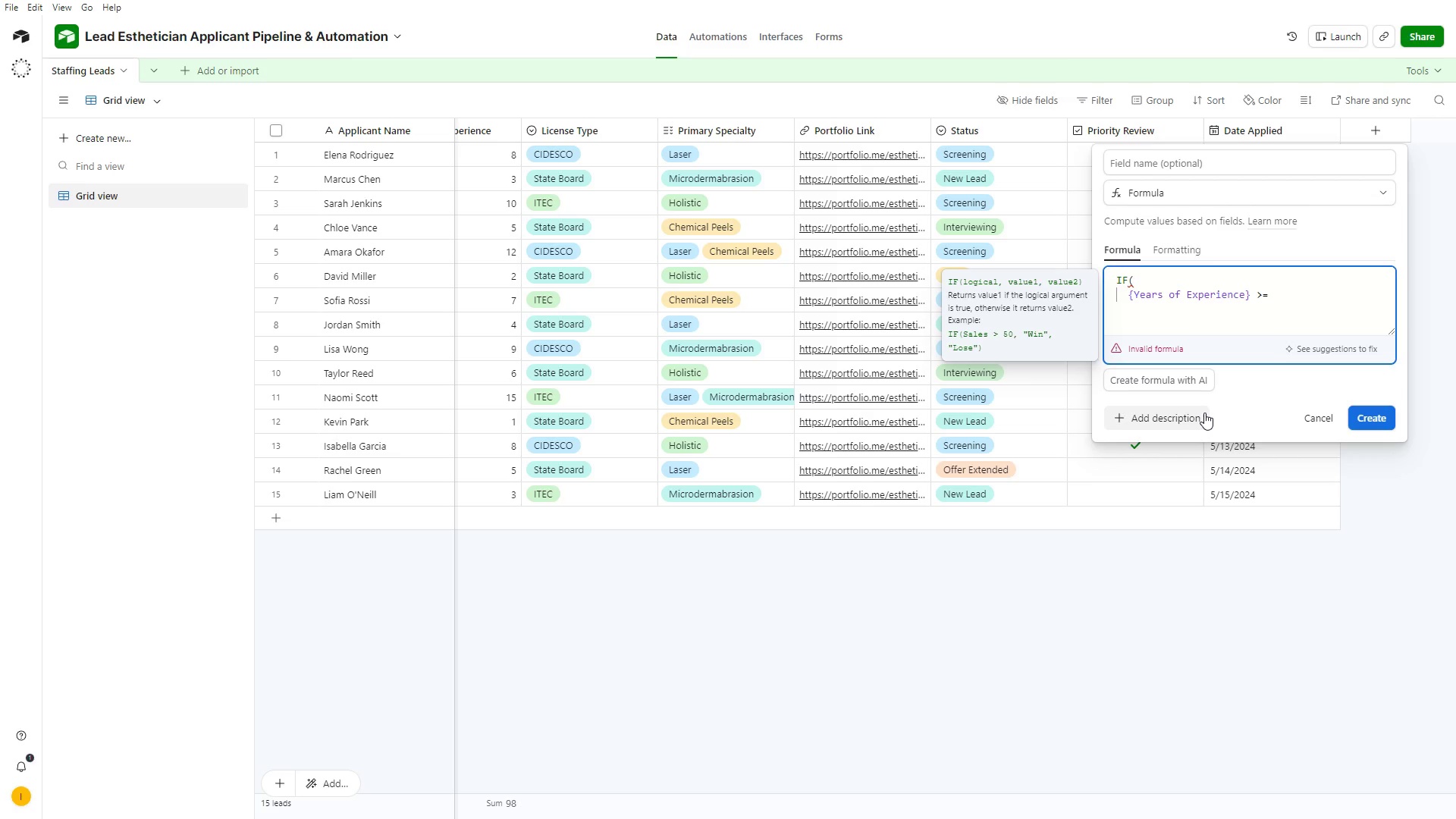 
key(5)
 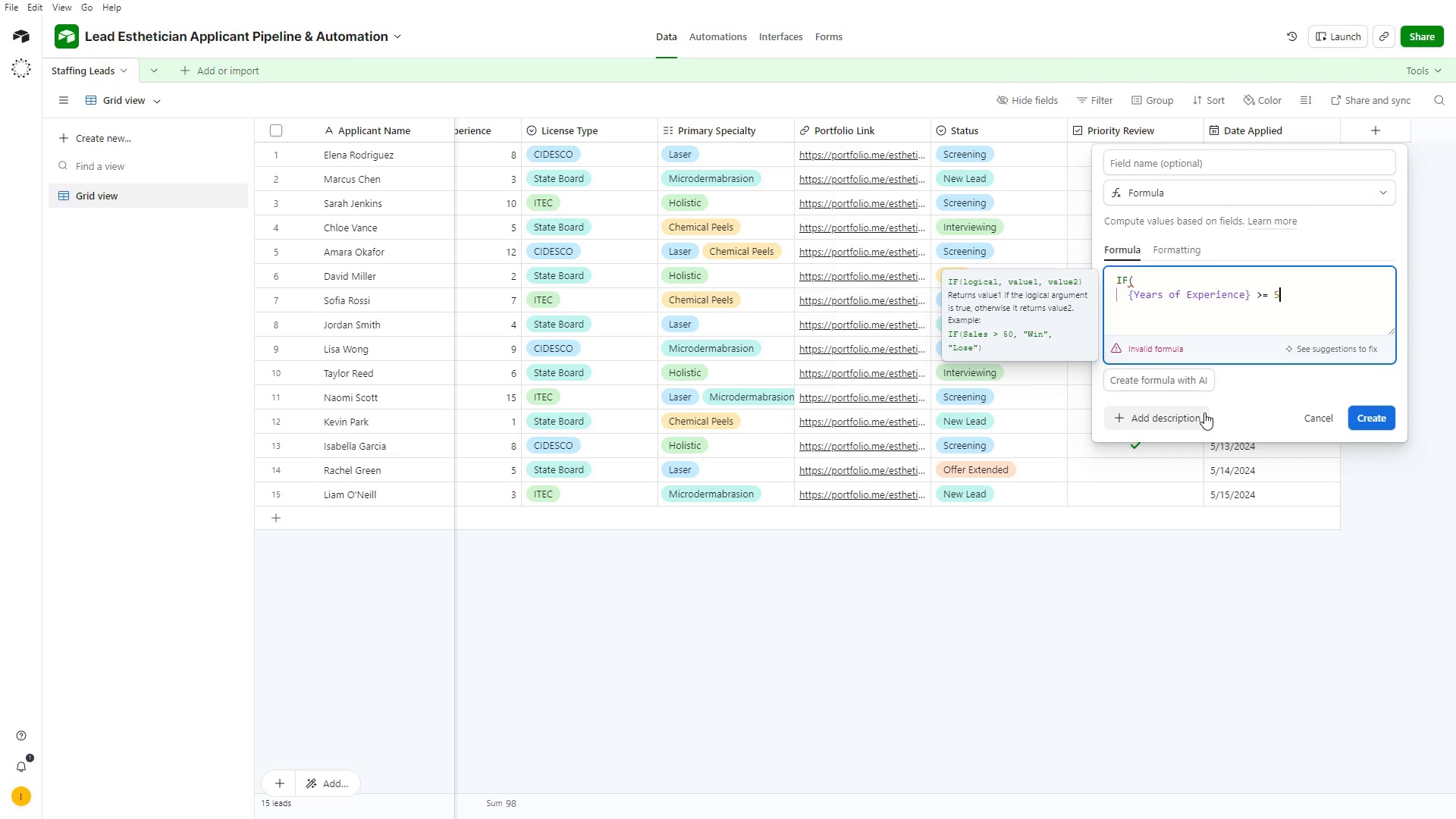 
key(Comma)
 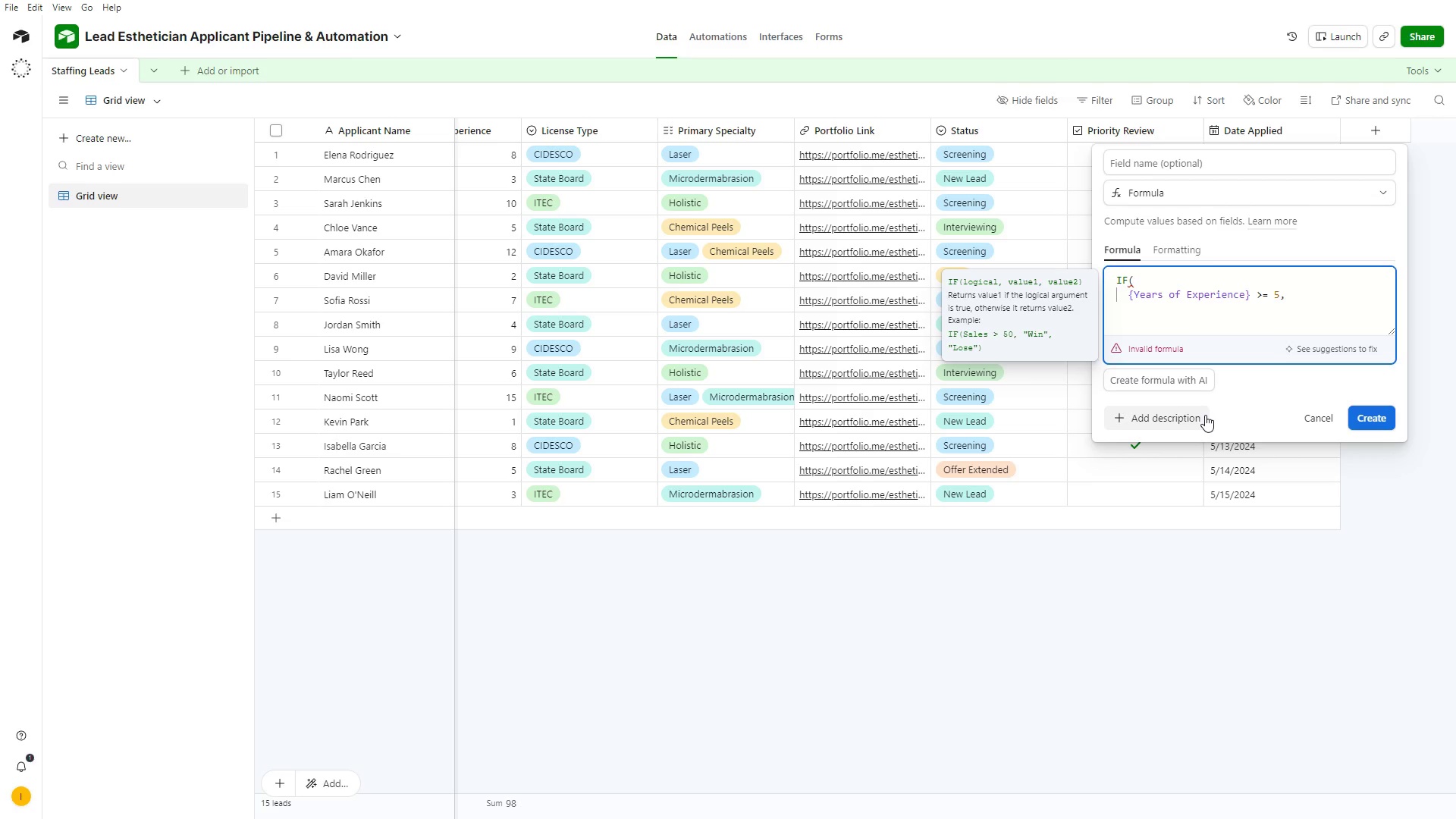 
key(Enter)
 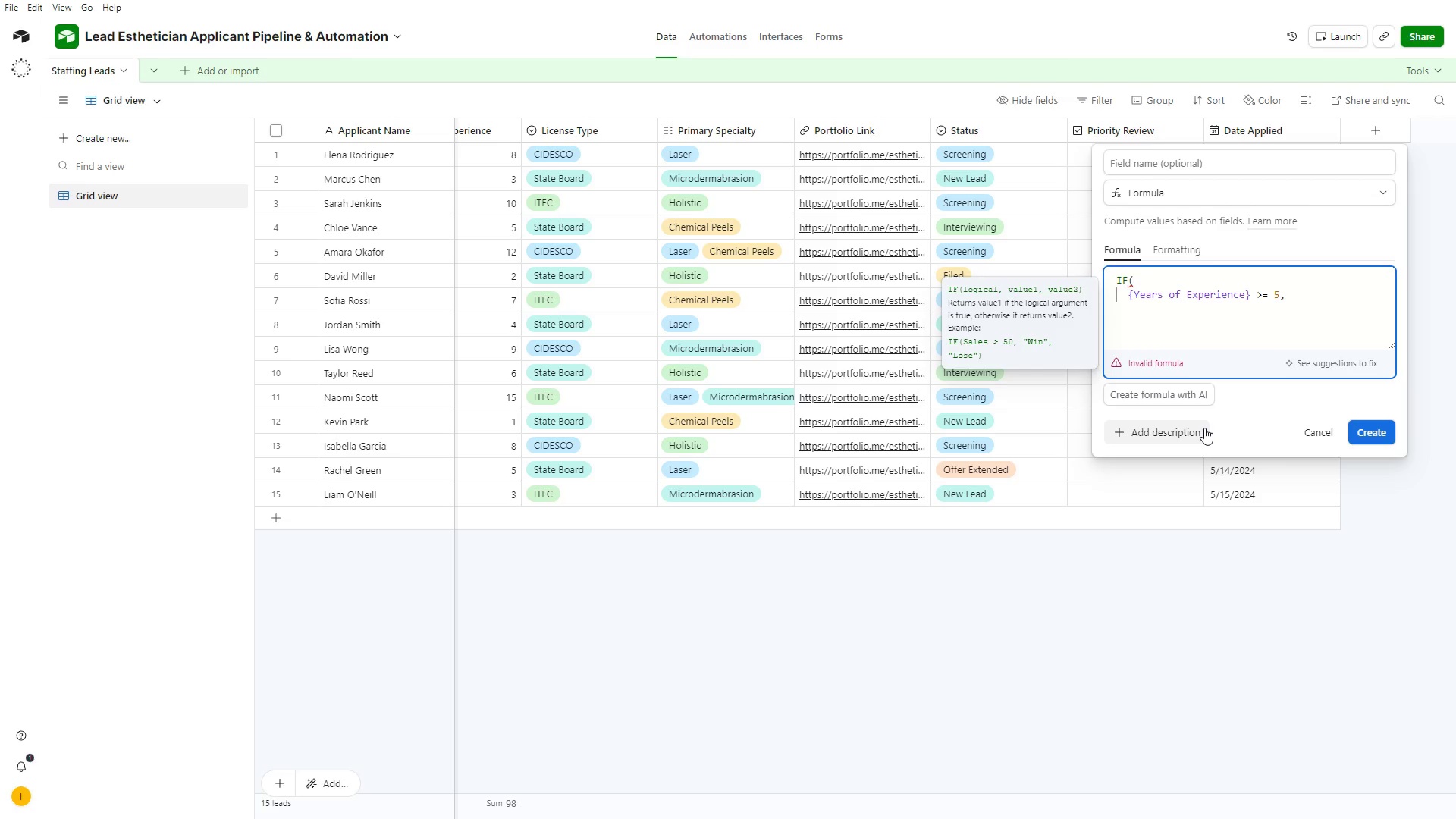 
type(OR)
 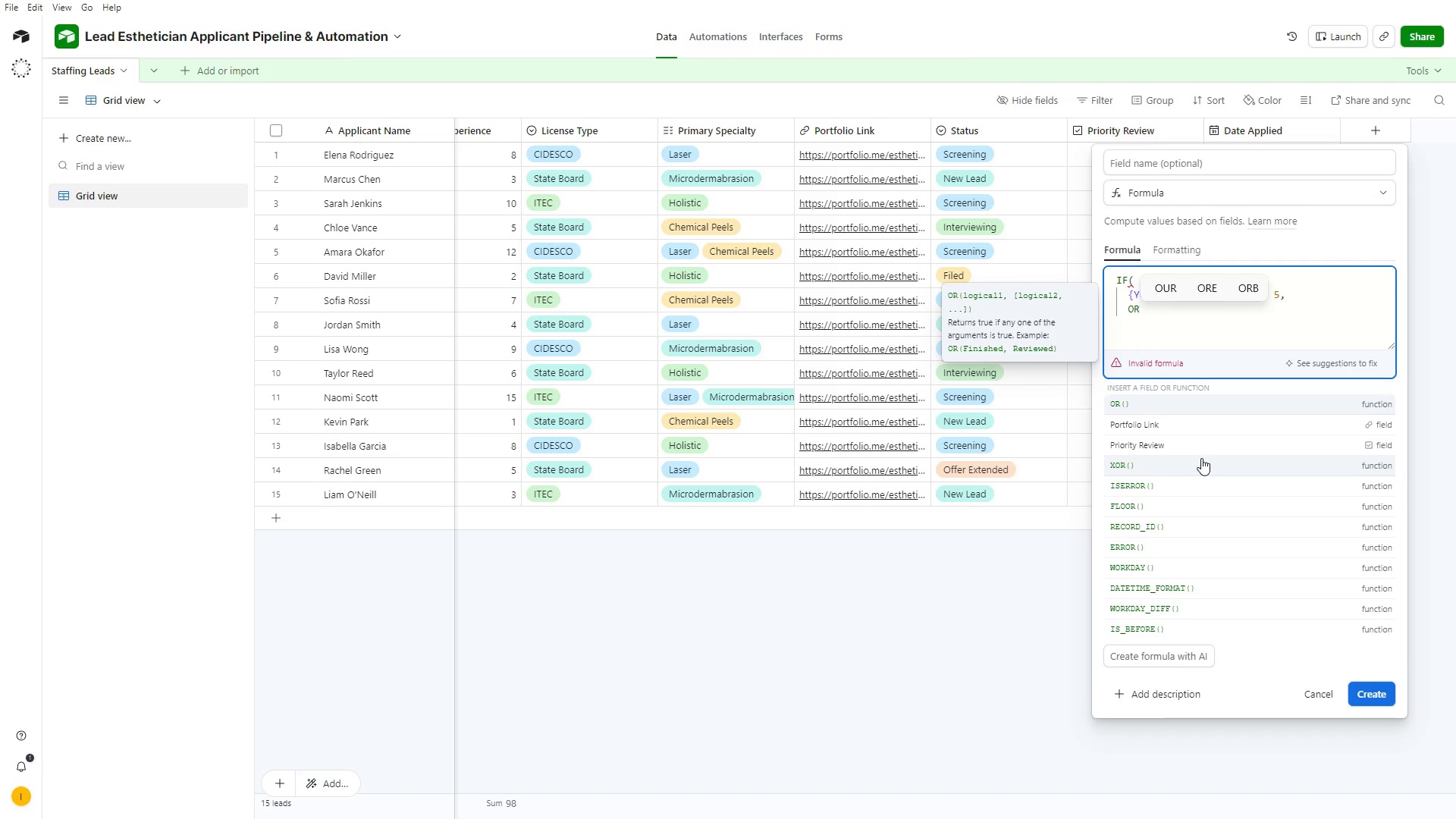 
left_click([1201, 410])
 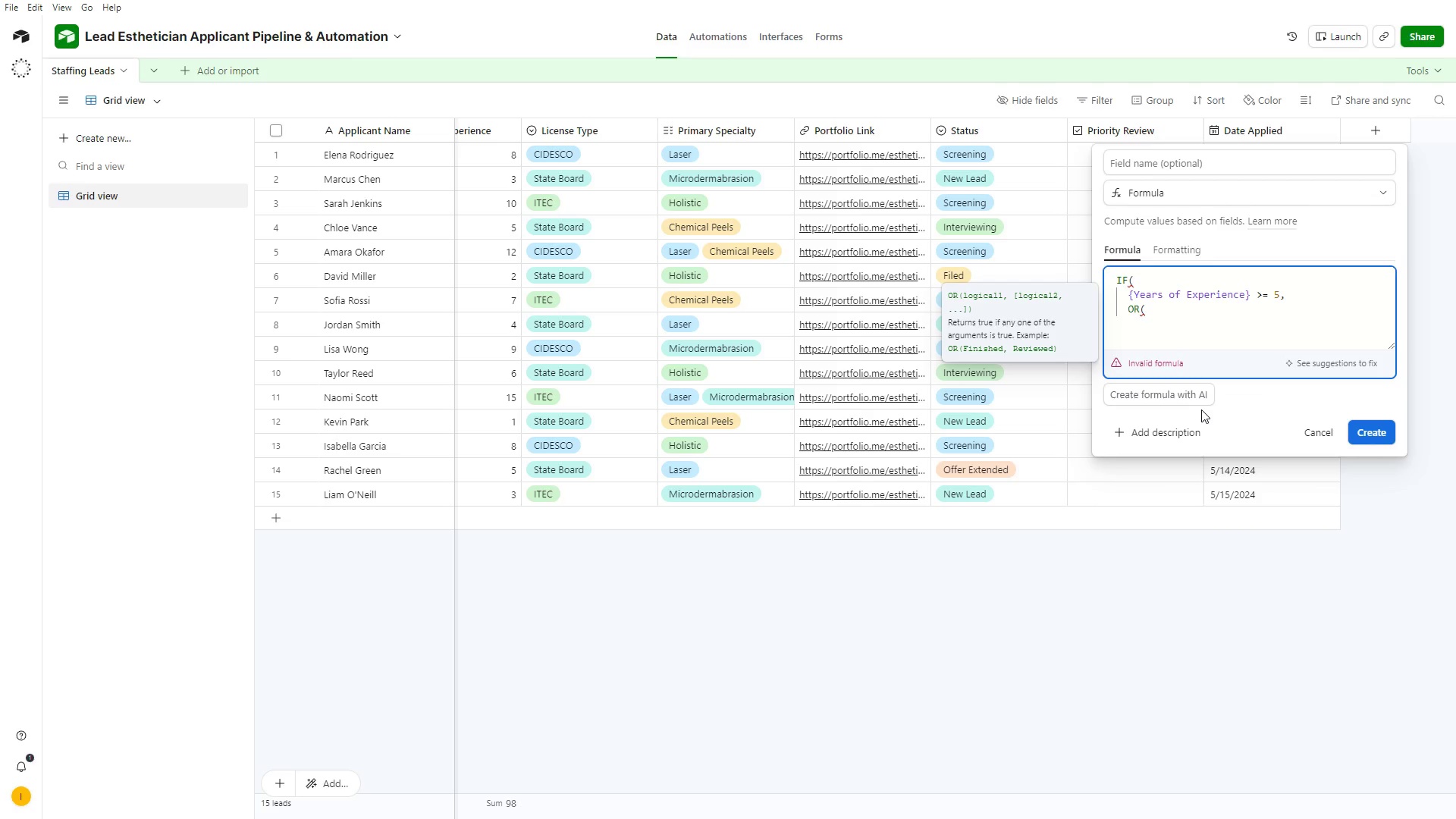 
key(Enter)
 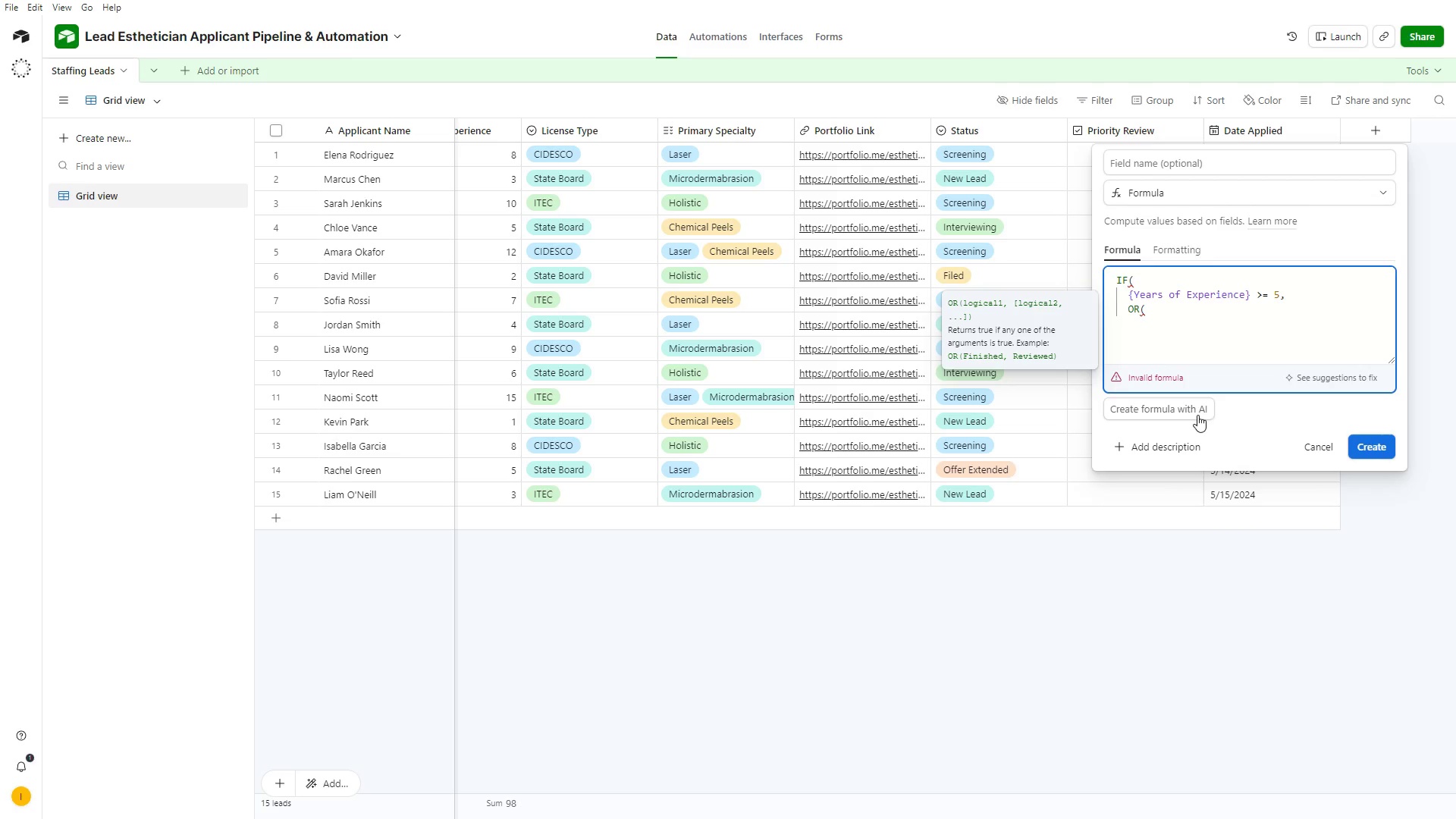 
hold_key(key=ShiftRight, duration=1.36)
 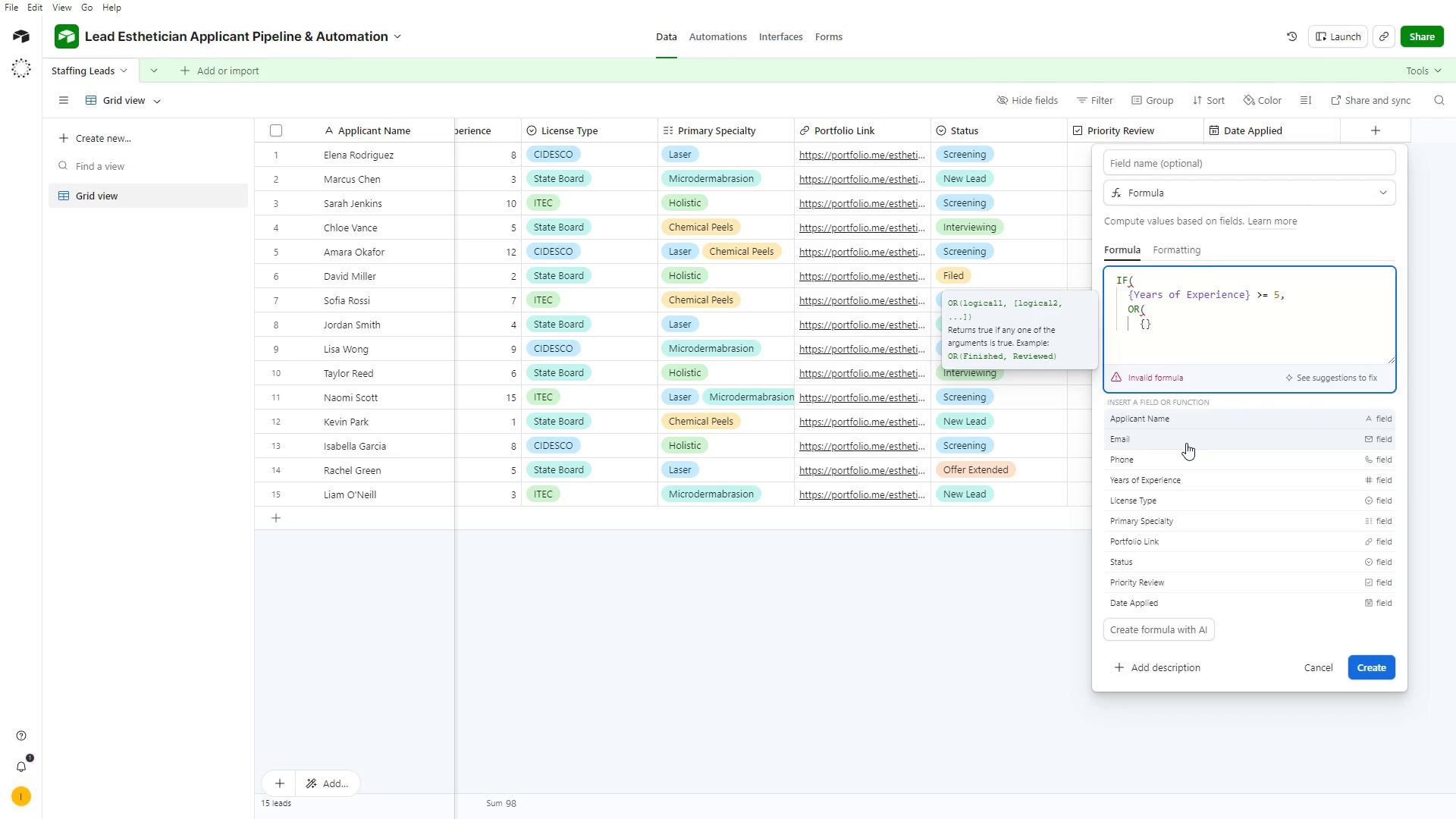 
type([lis)
key(Backspace)
type(c)
 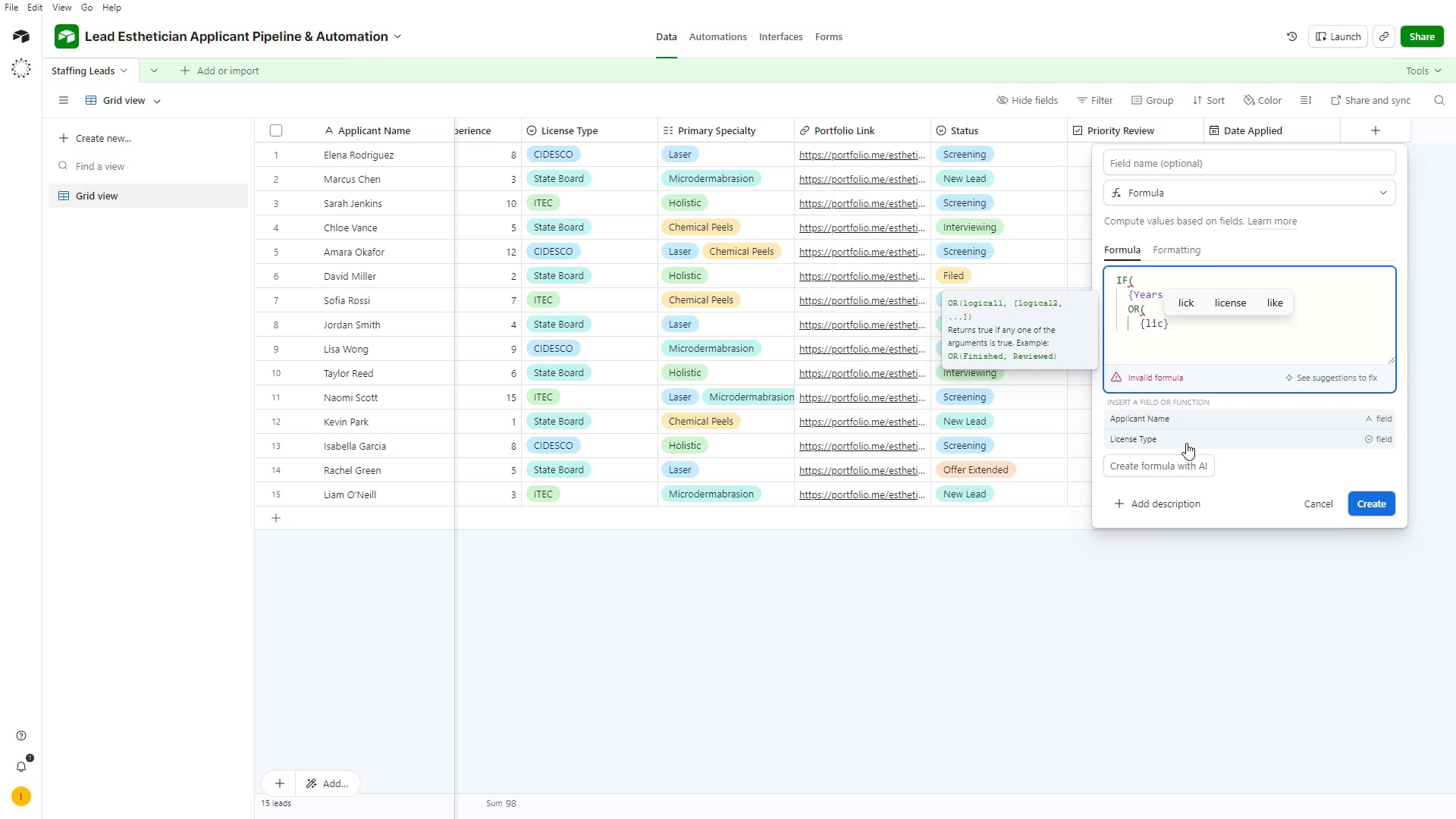 
left_click([1186, 443])
 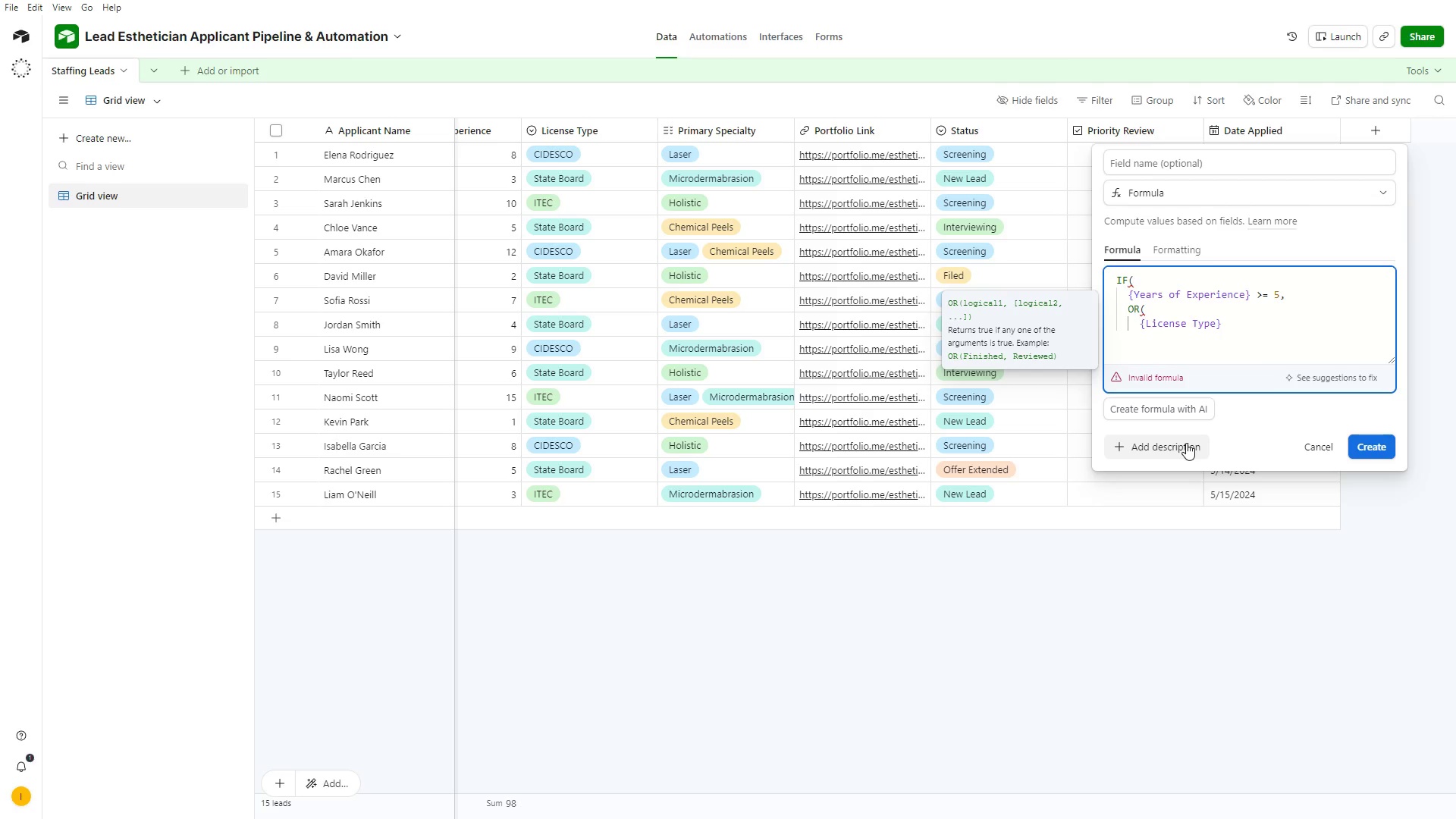 
type( = ')
key(Backspace)
type("CIDESCO)
 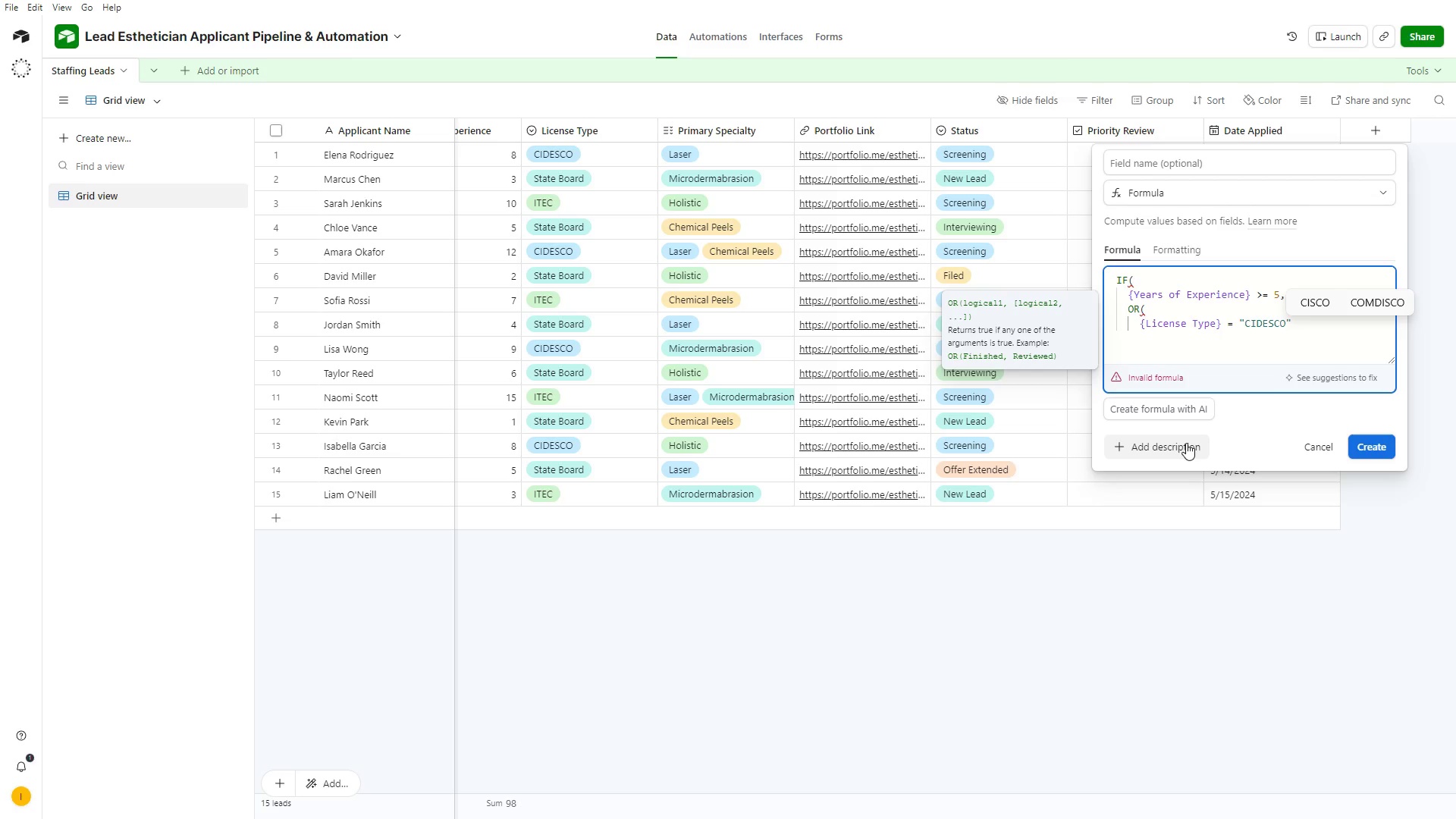 
key(ArrowRight)
 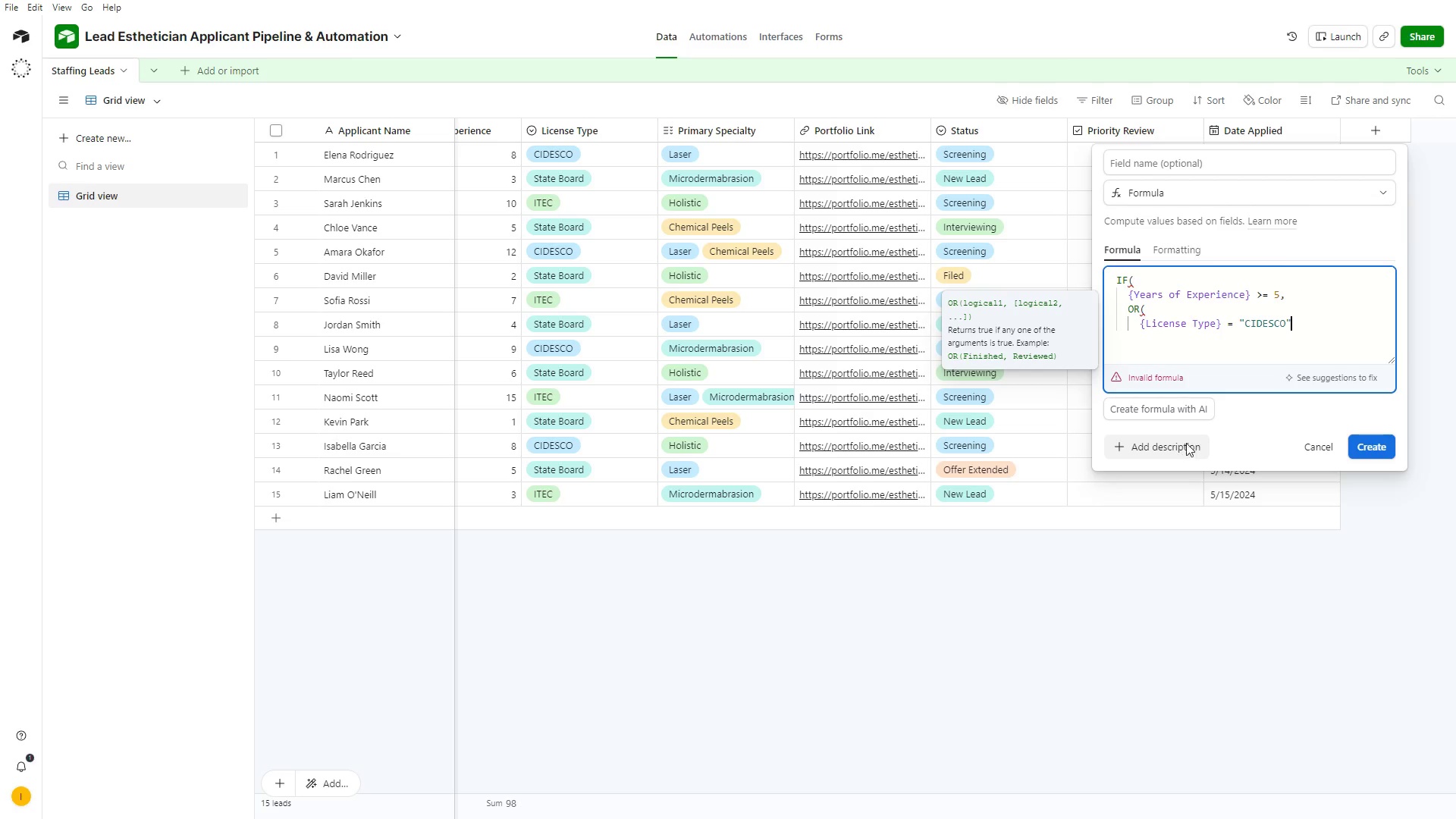 
key(Enter)
 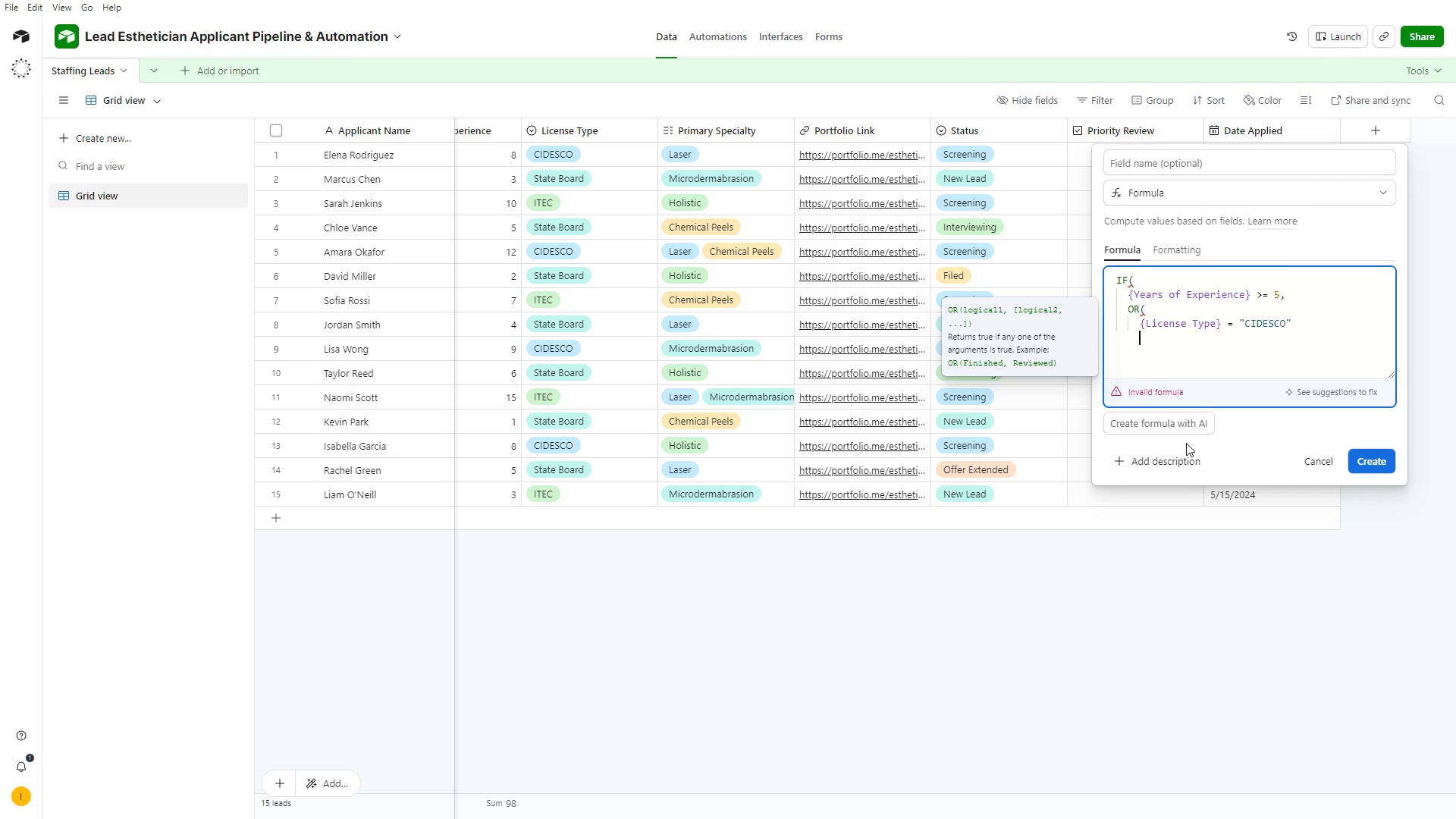 
type({Lice)
 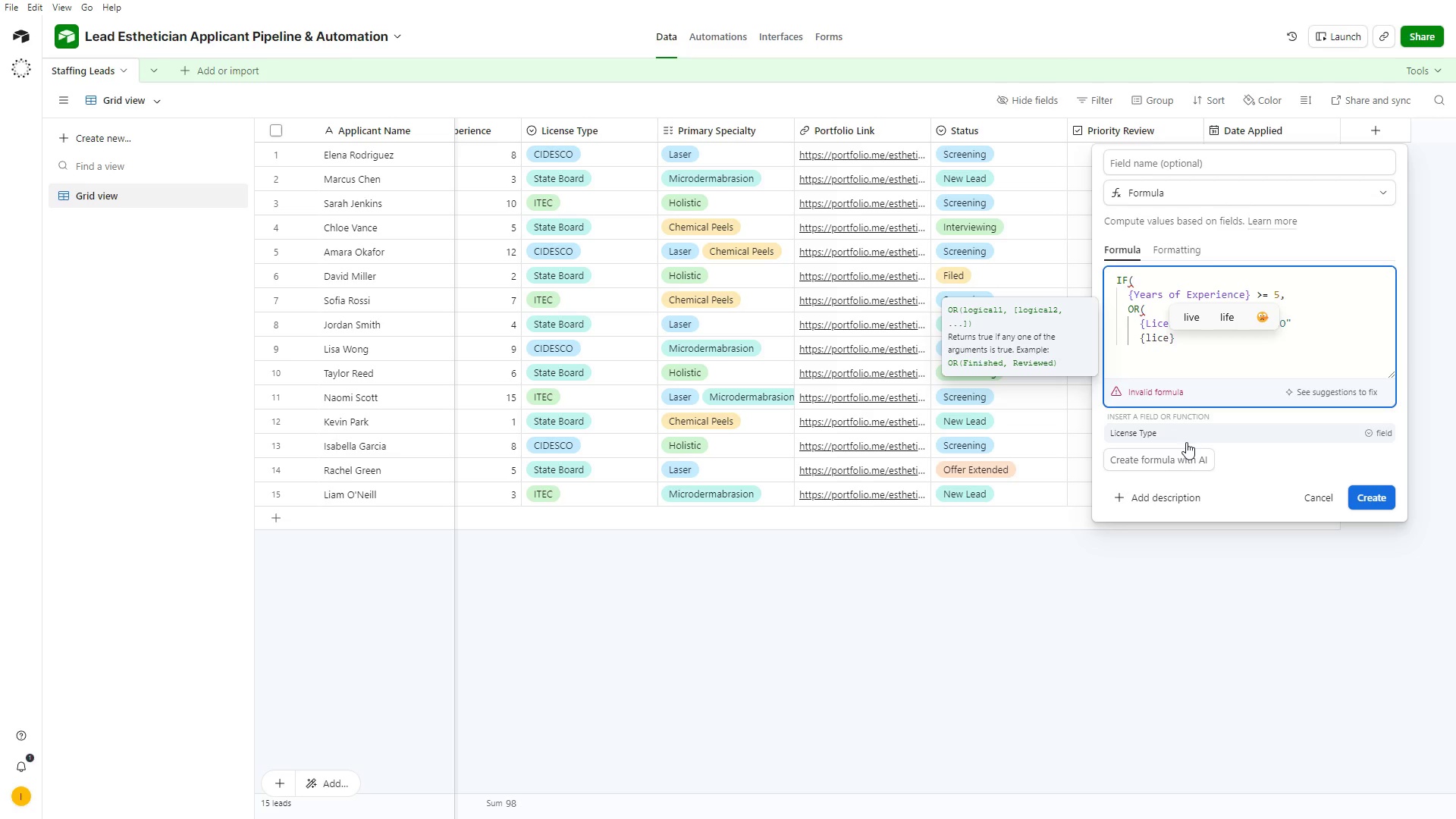 
left_click_drag(start_coordinate=[1183, 441], to_coordinate=[1175, 435])
 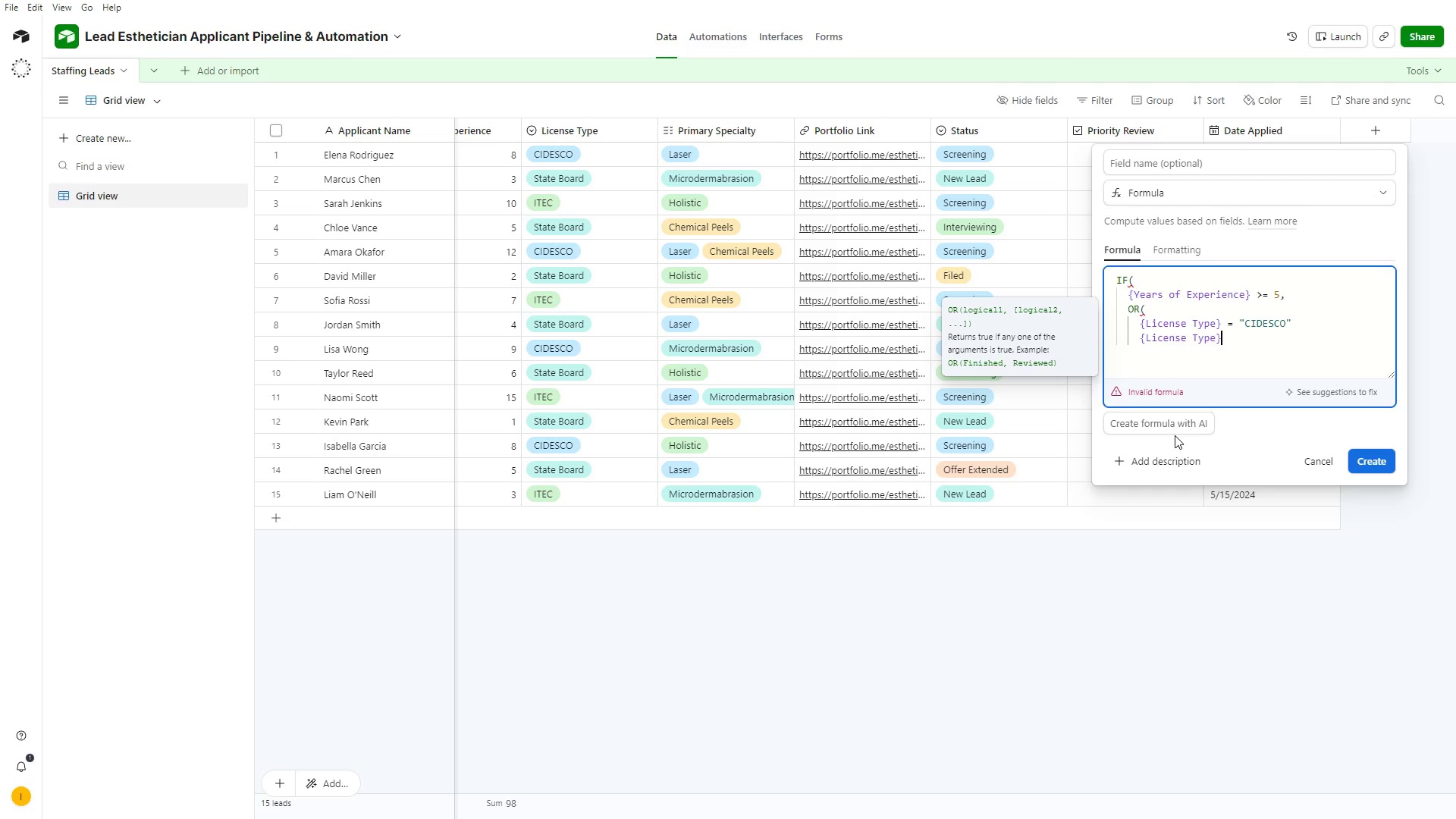 
type( = "ITEC)
 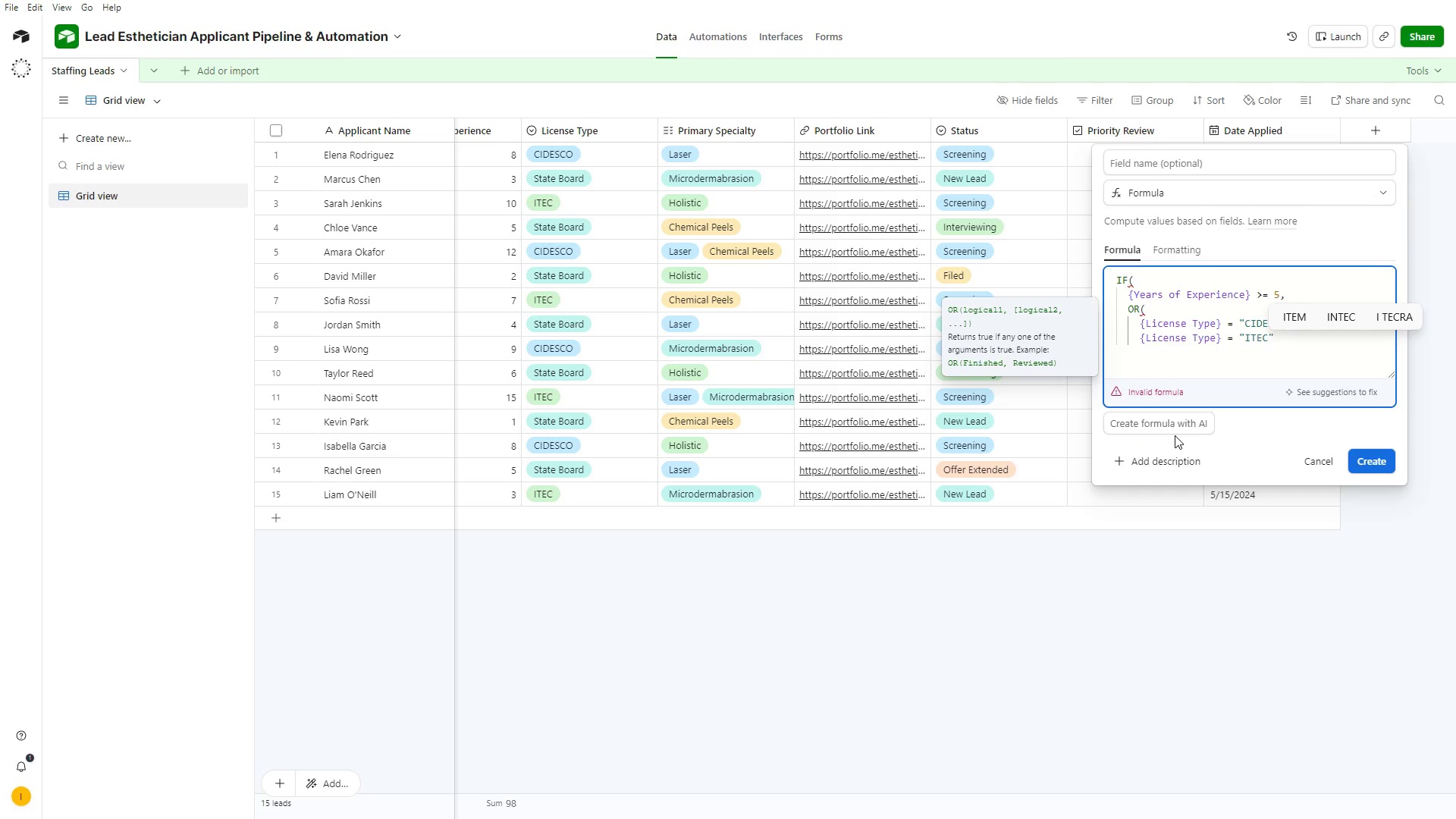 
key(ArrowRight)
 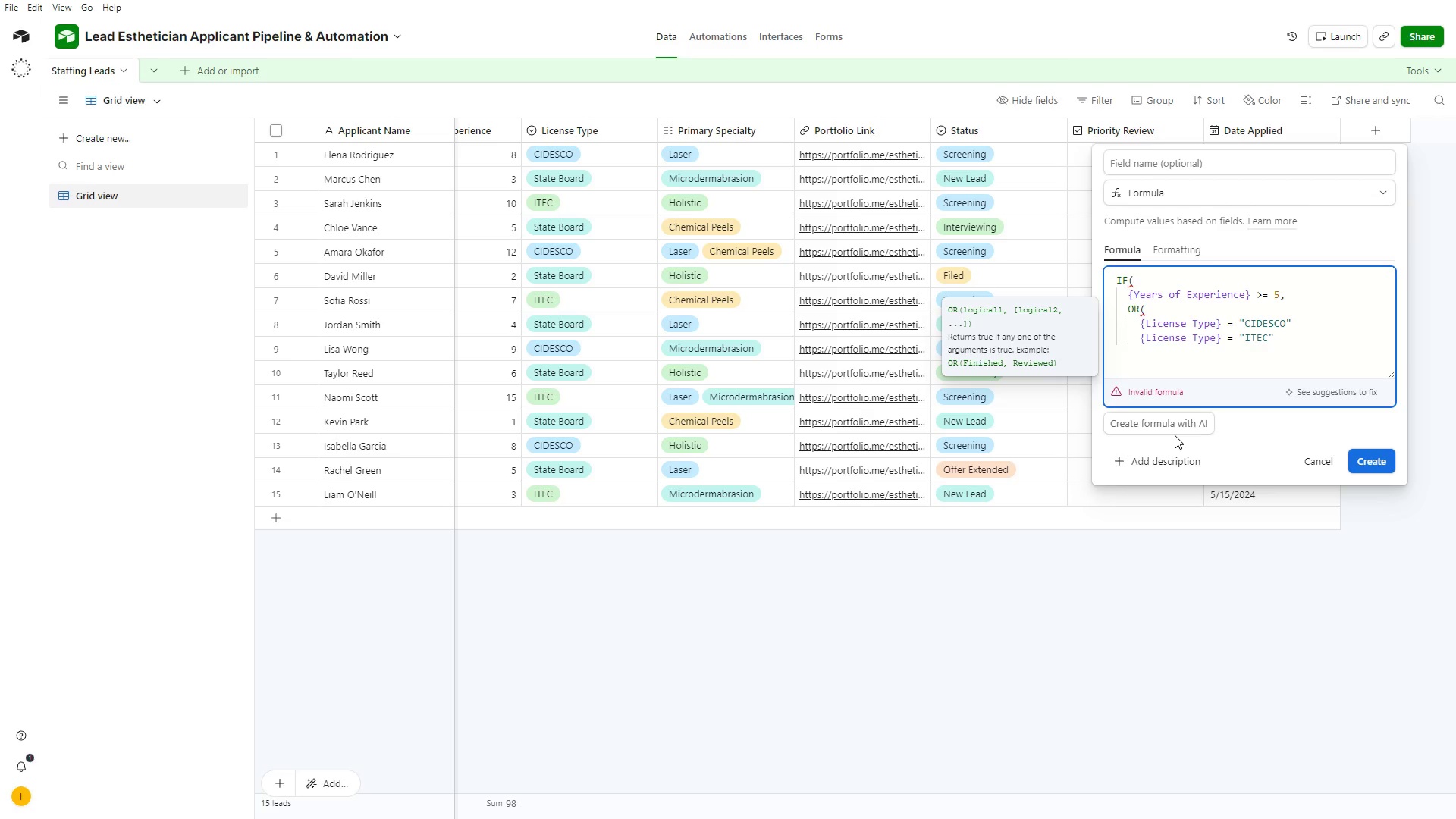 
key(Enter)
 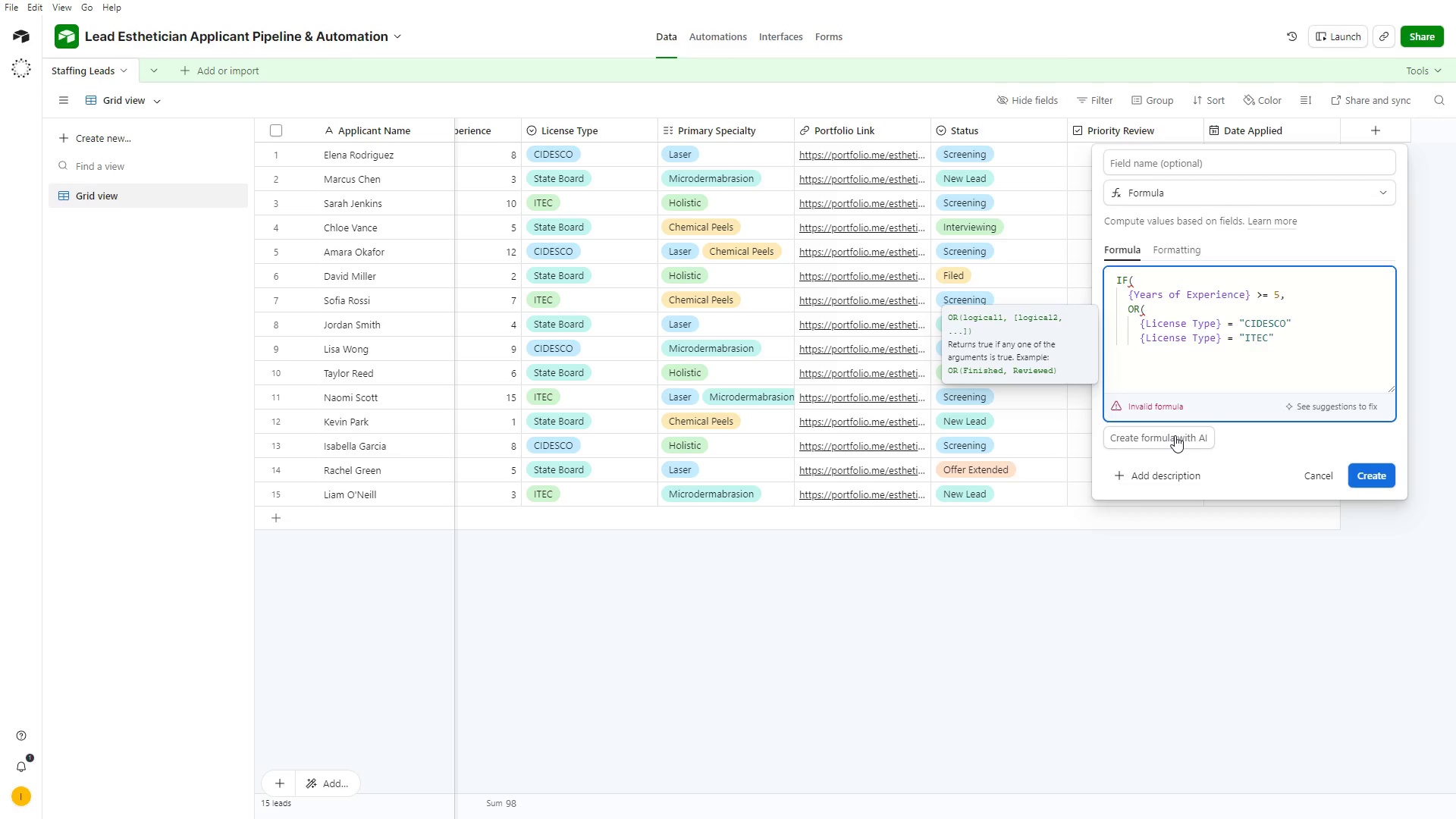 
hold_key(key=ShiftRight, duration=1.64)
 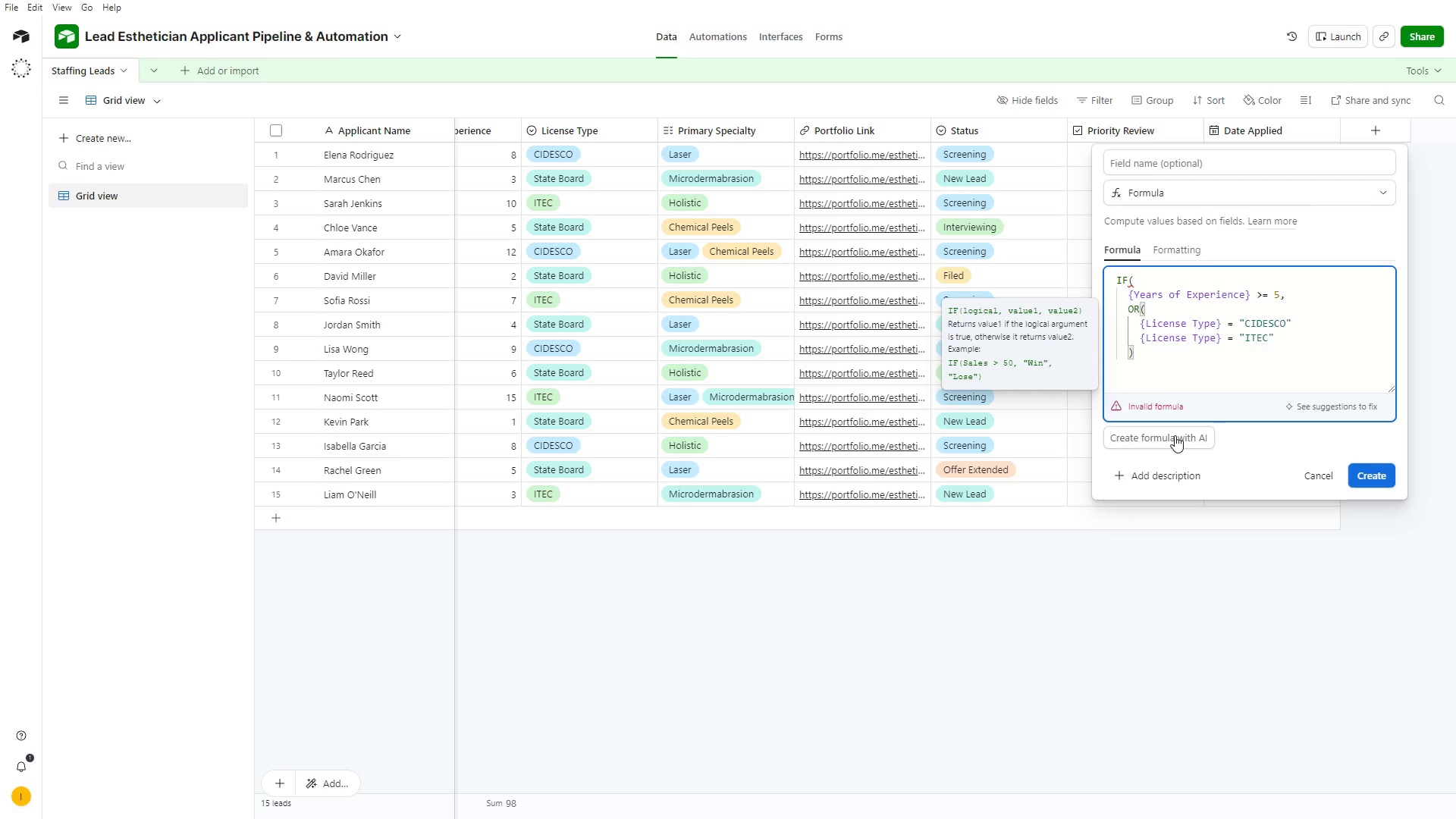 
key(0)
 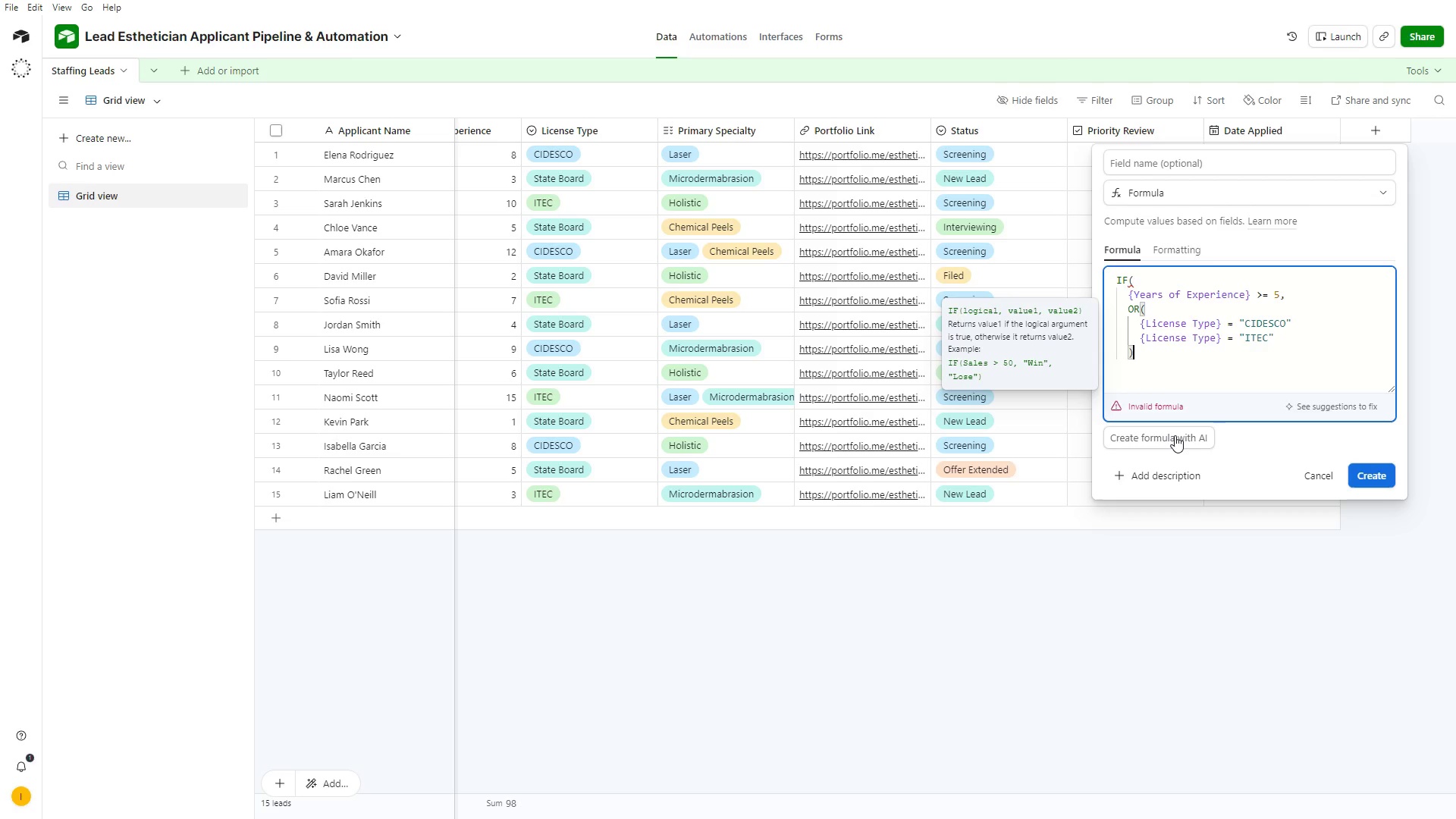 
key(Enter)
 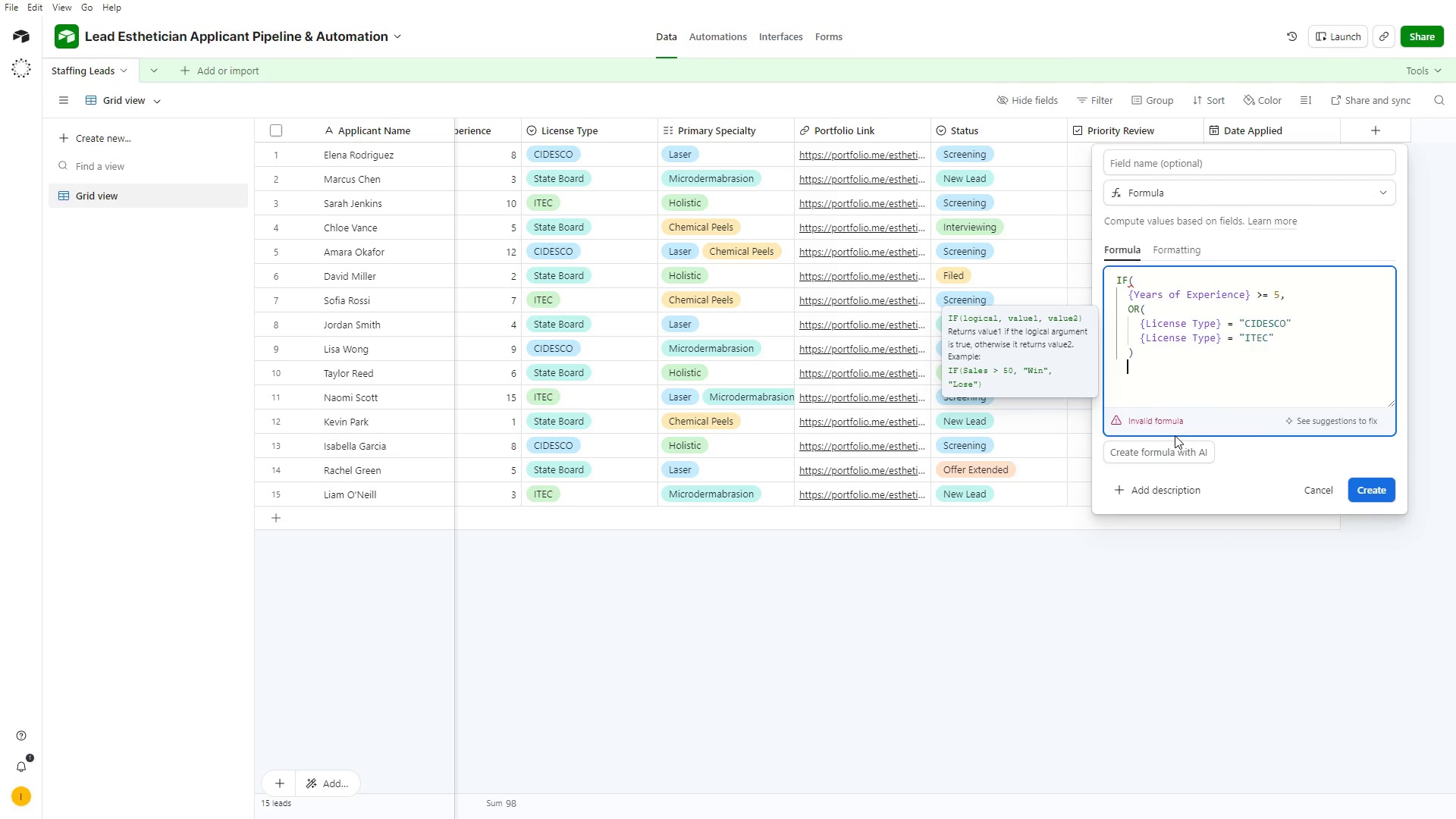 
key(ArrowLeft)
 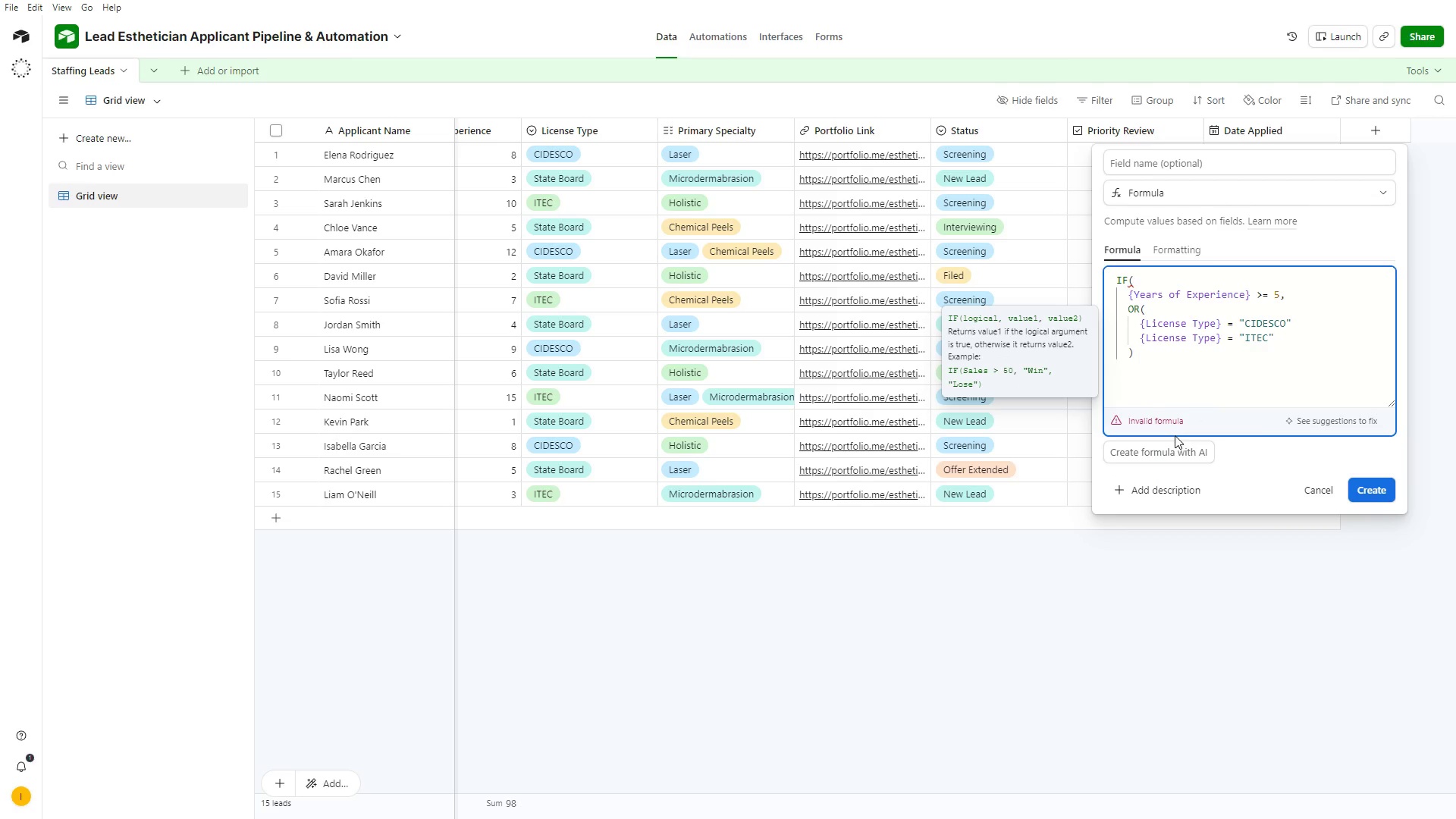 
key(ArrowLeft)
 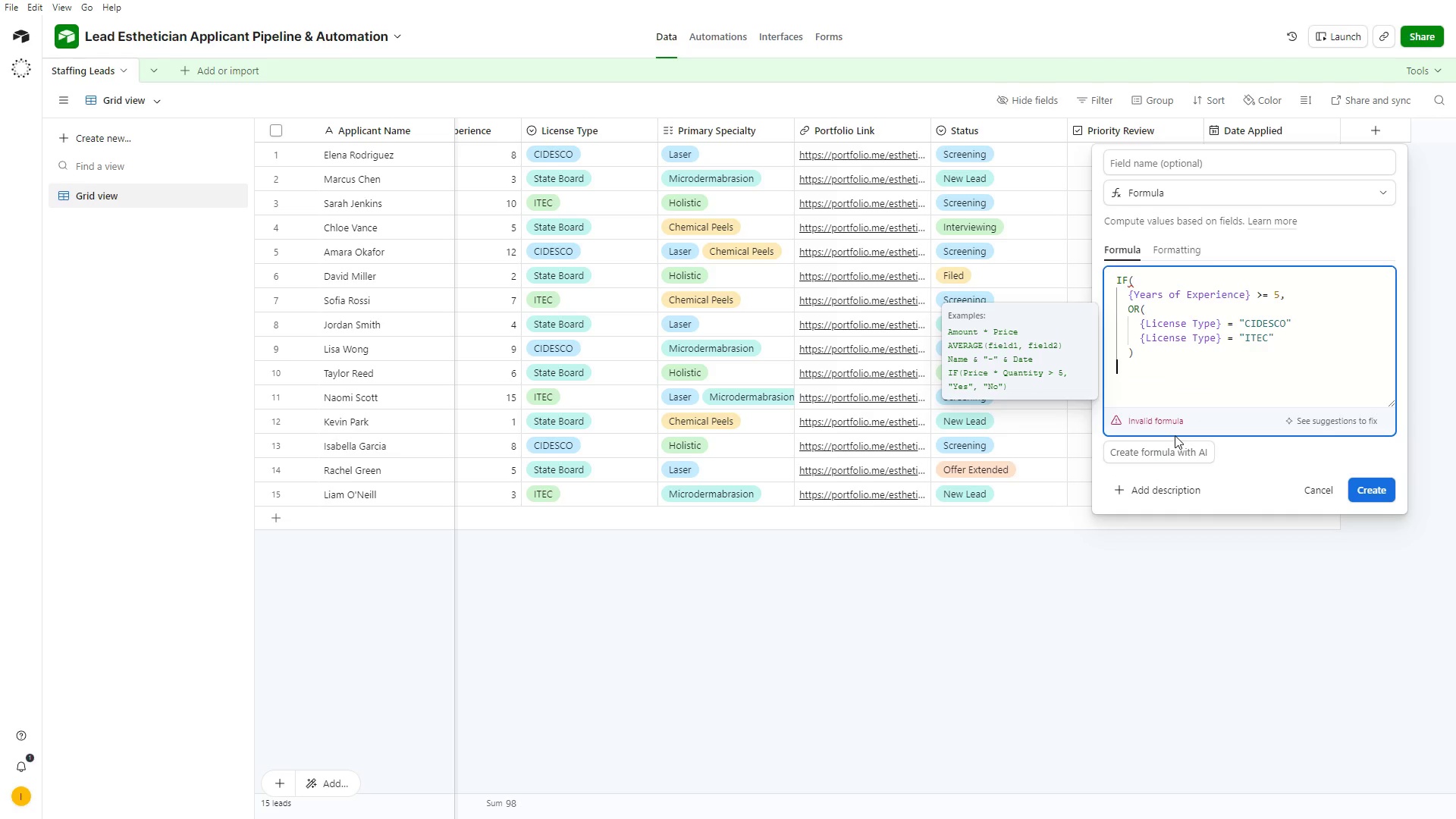 
key(Shift+0)
 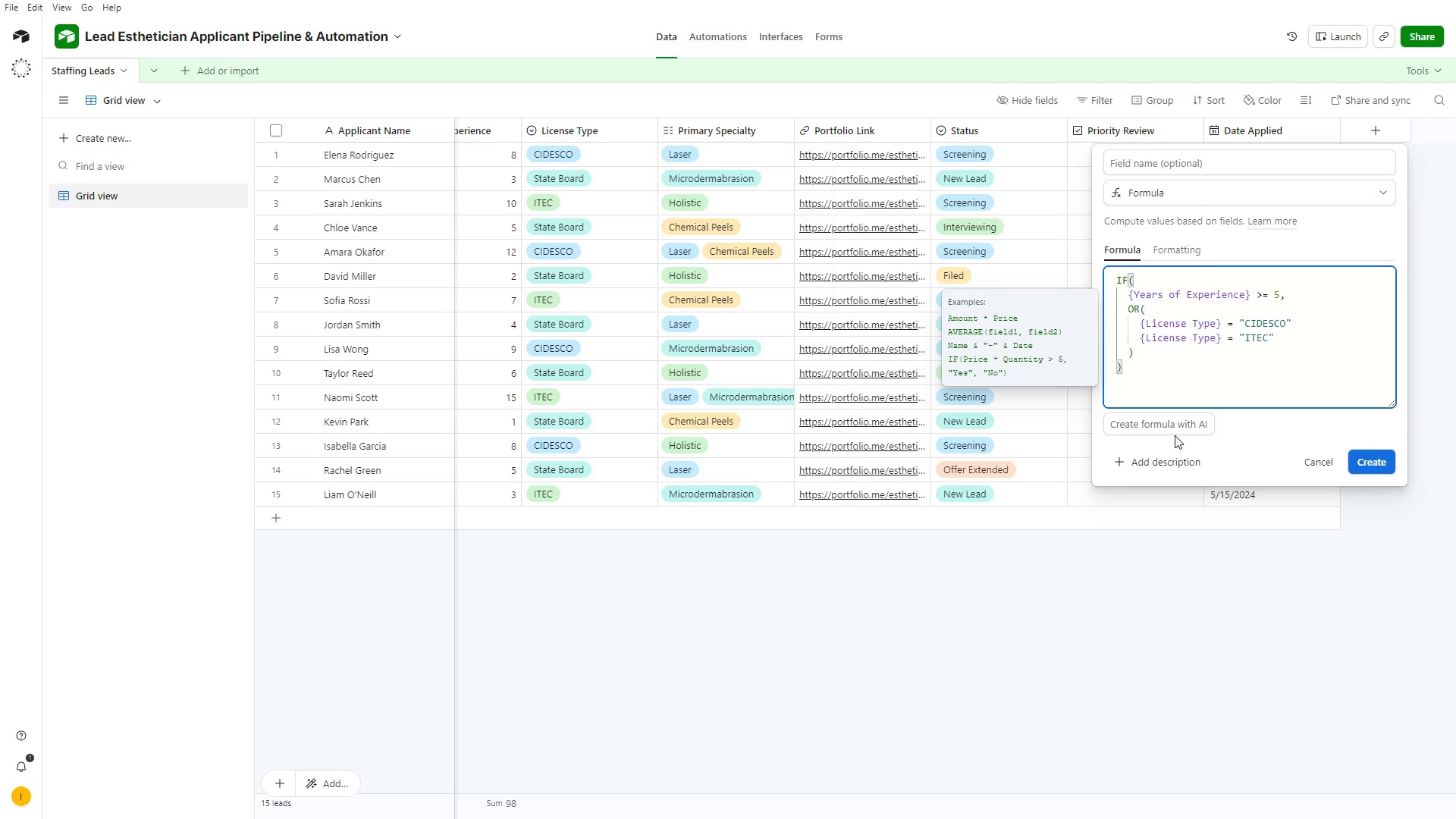 
key(Shift+Enter)
 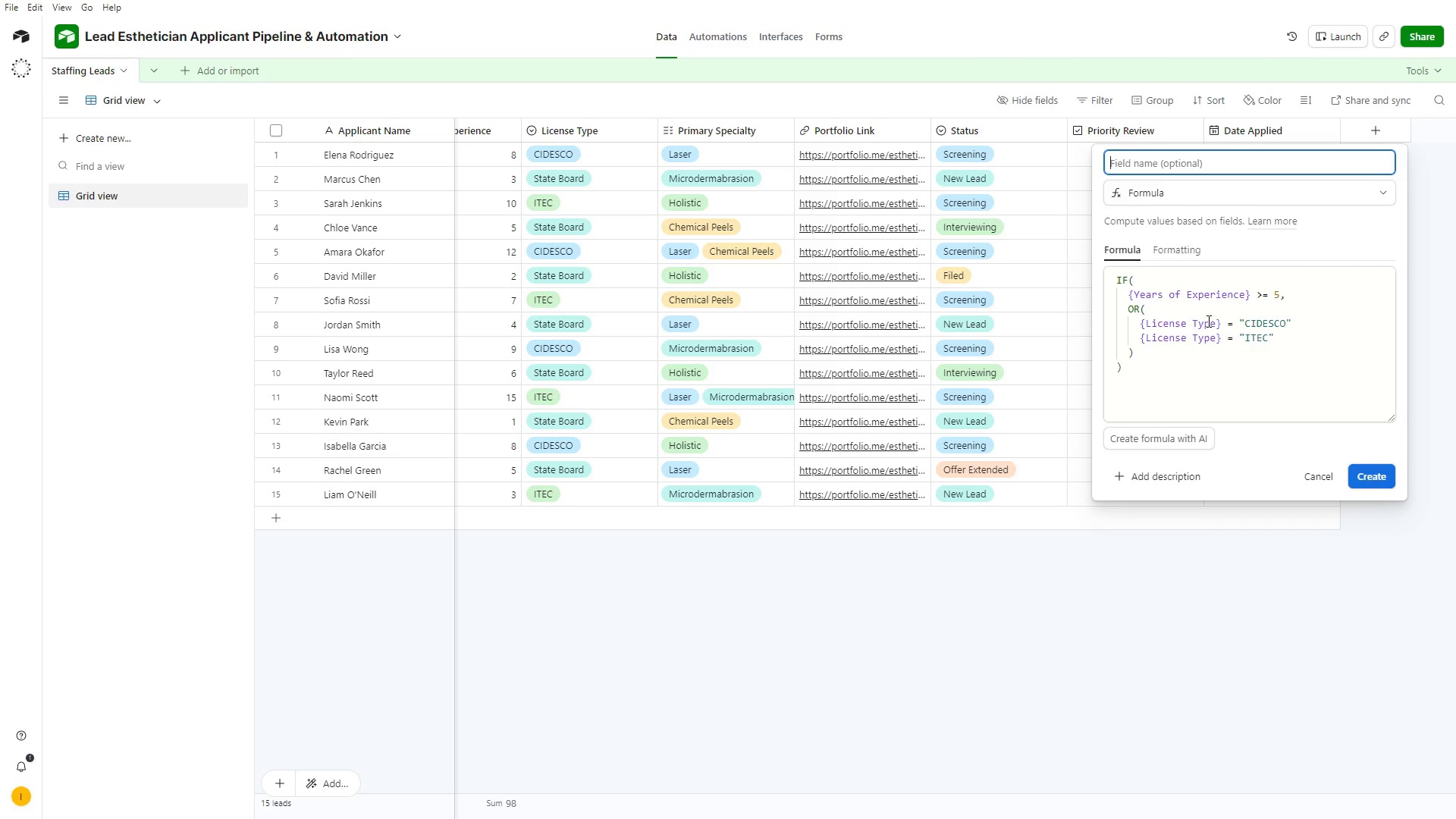 
wait(7.51)
 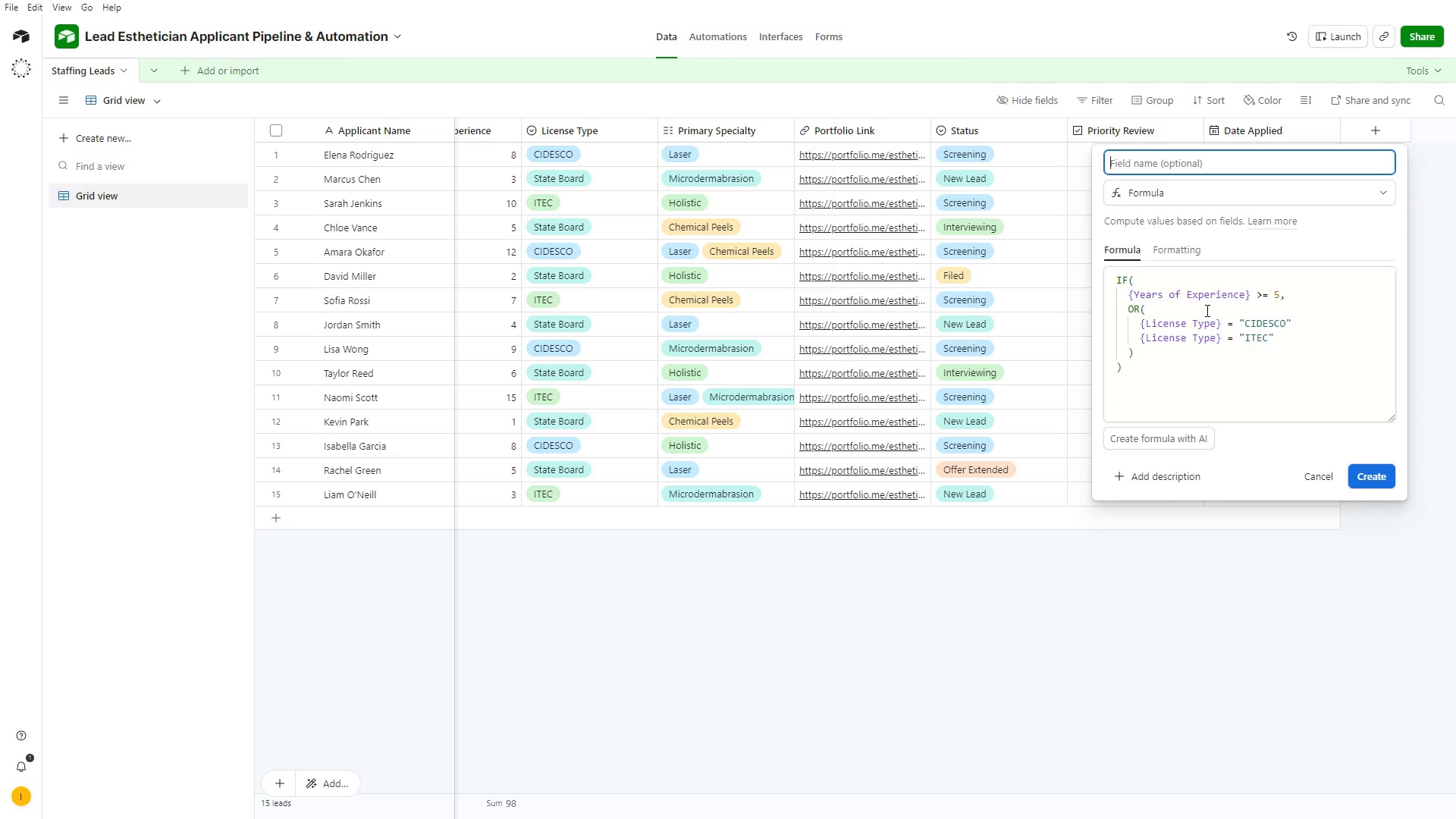 
key(Alt+Tab)
 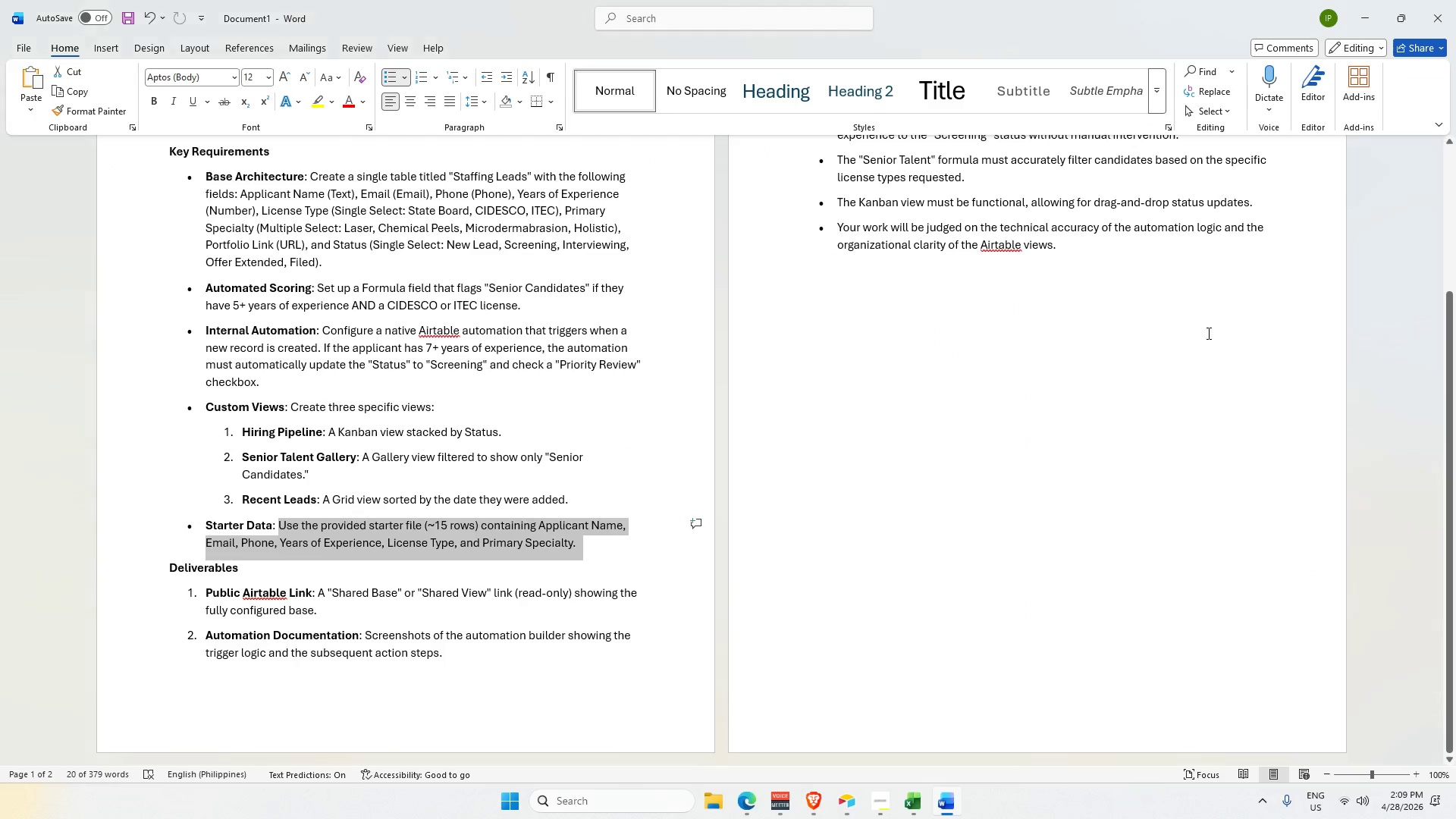 
key(Alt+AltLeft)
 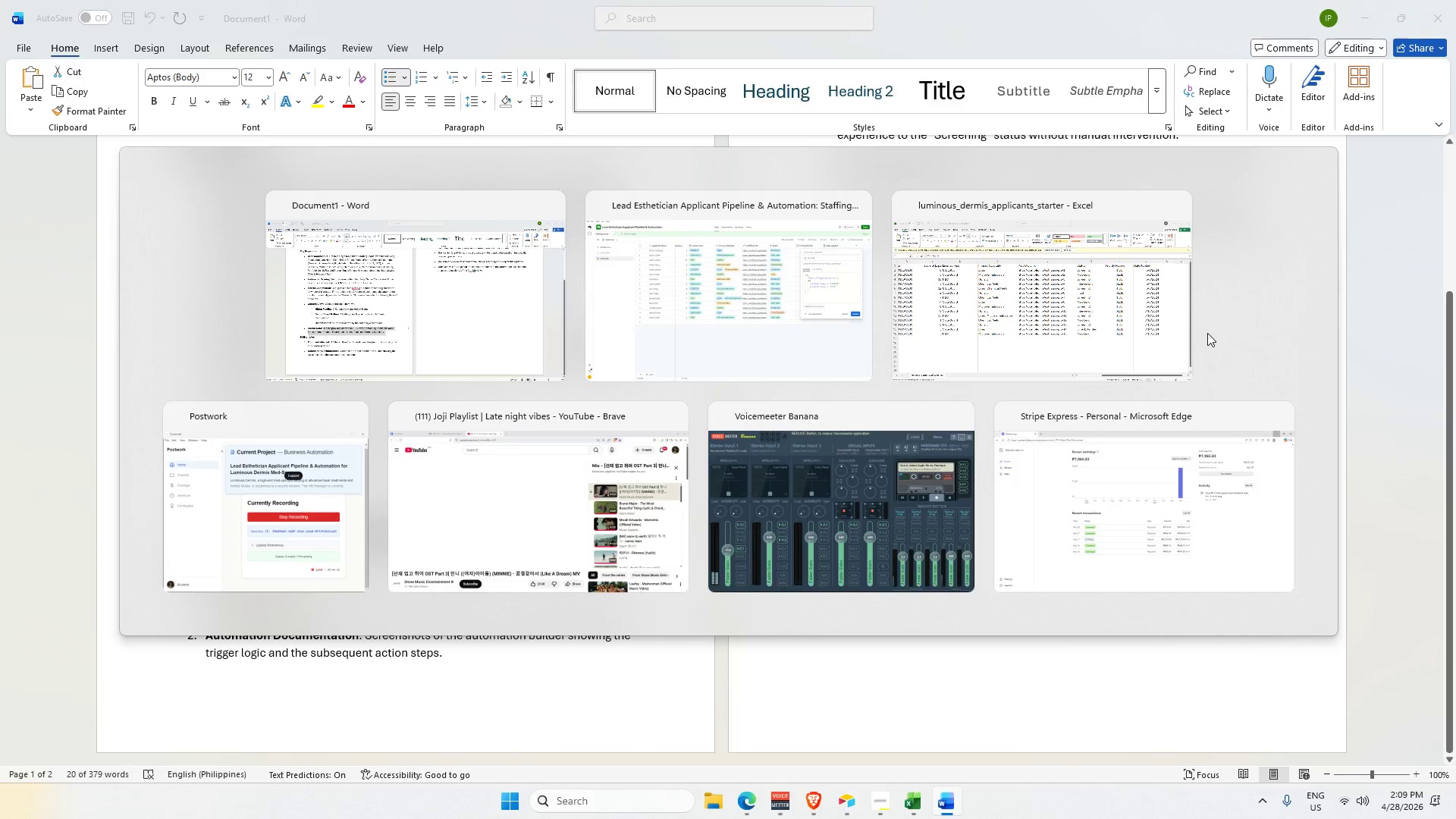 
key(Alt+Tab)
 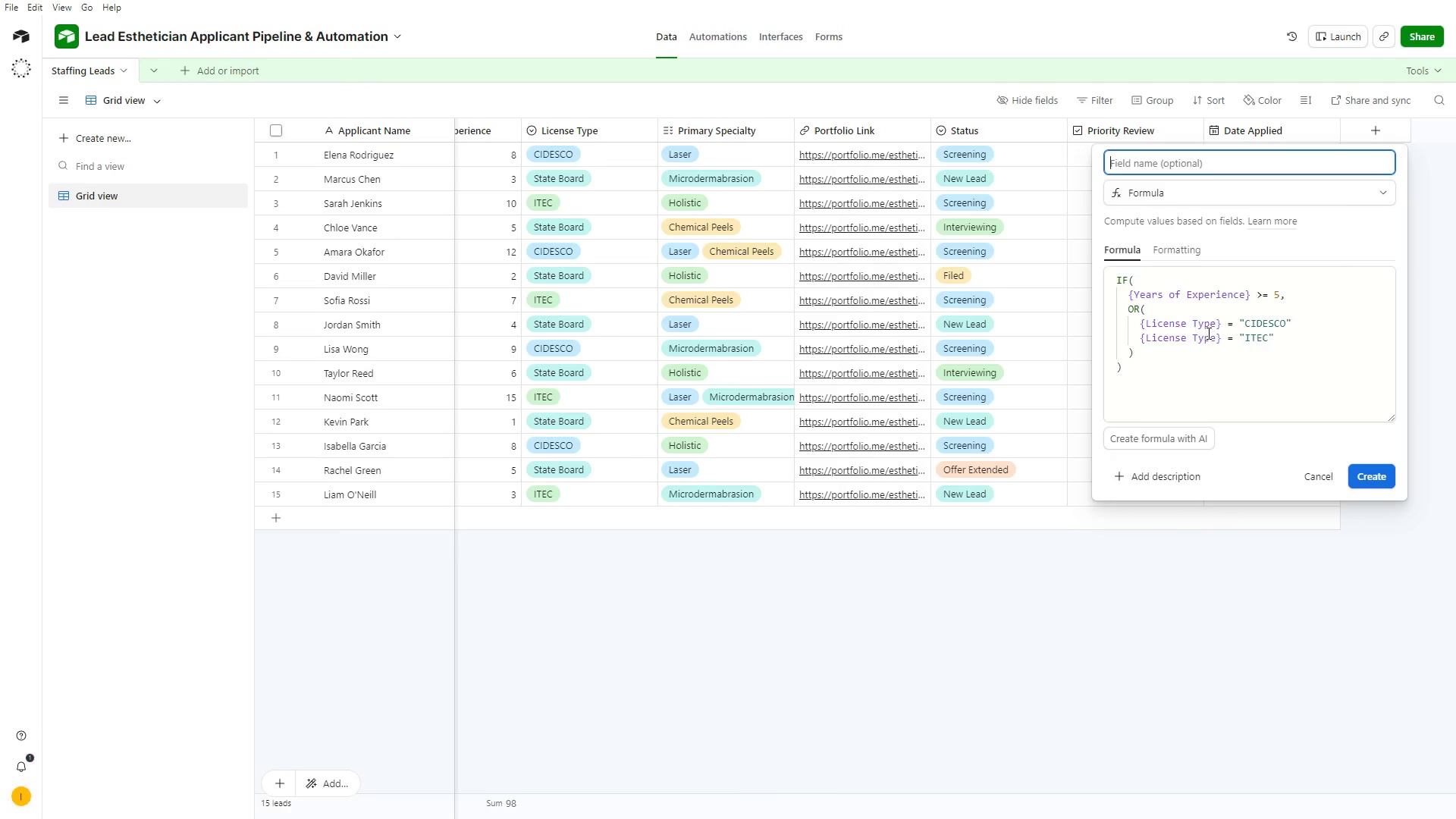 
key(Alt+Tab)
 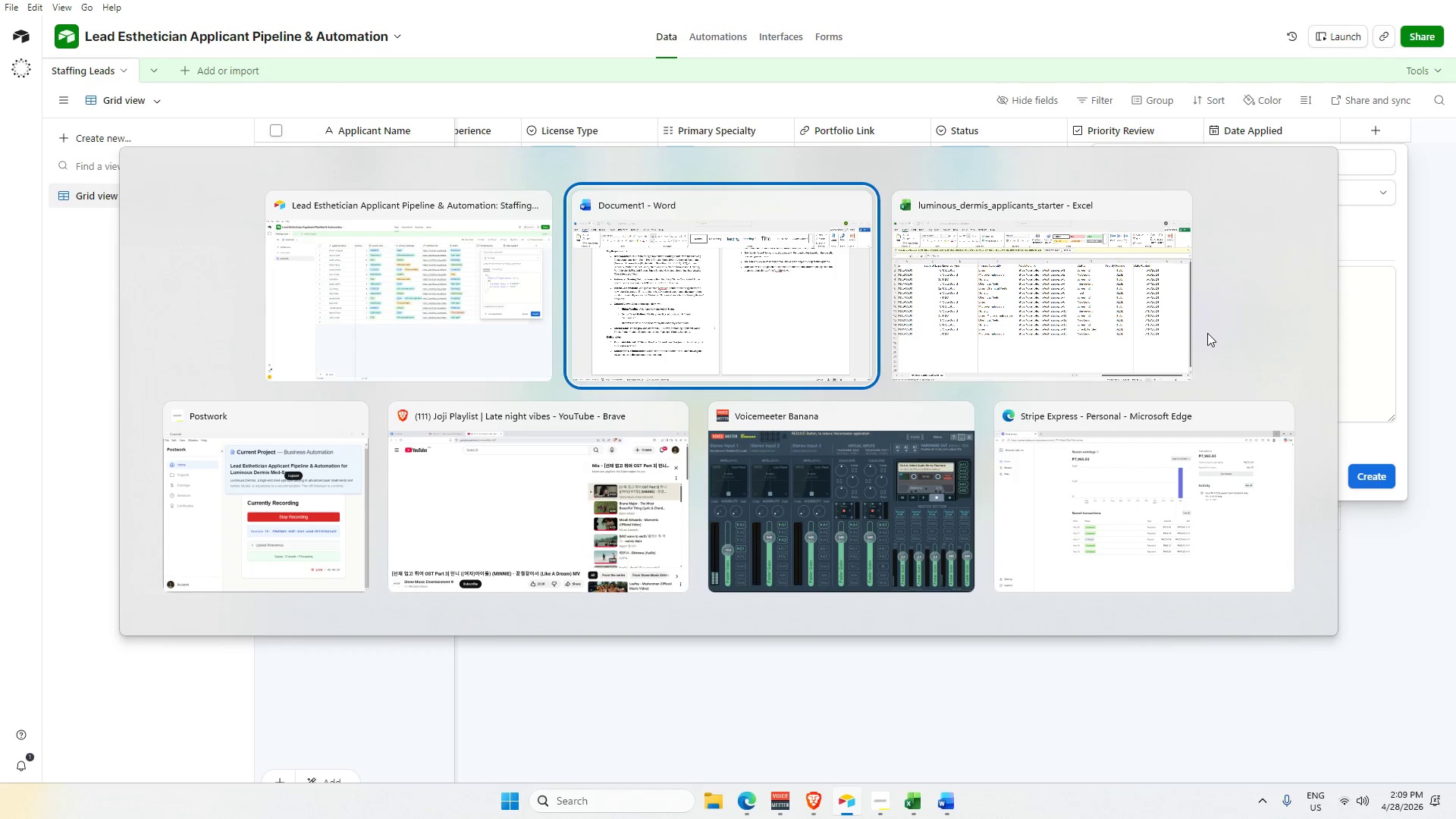 
key(Alt+Tab)
 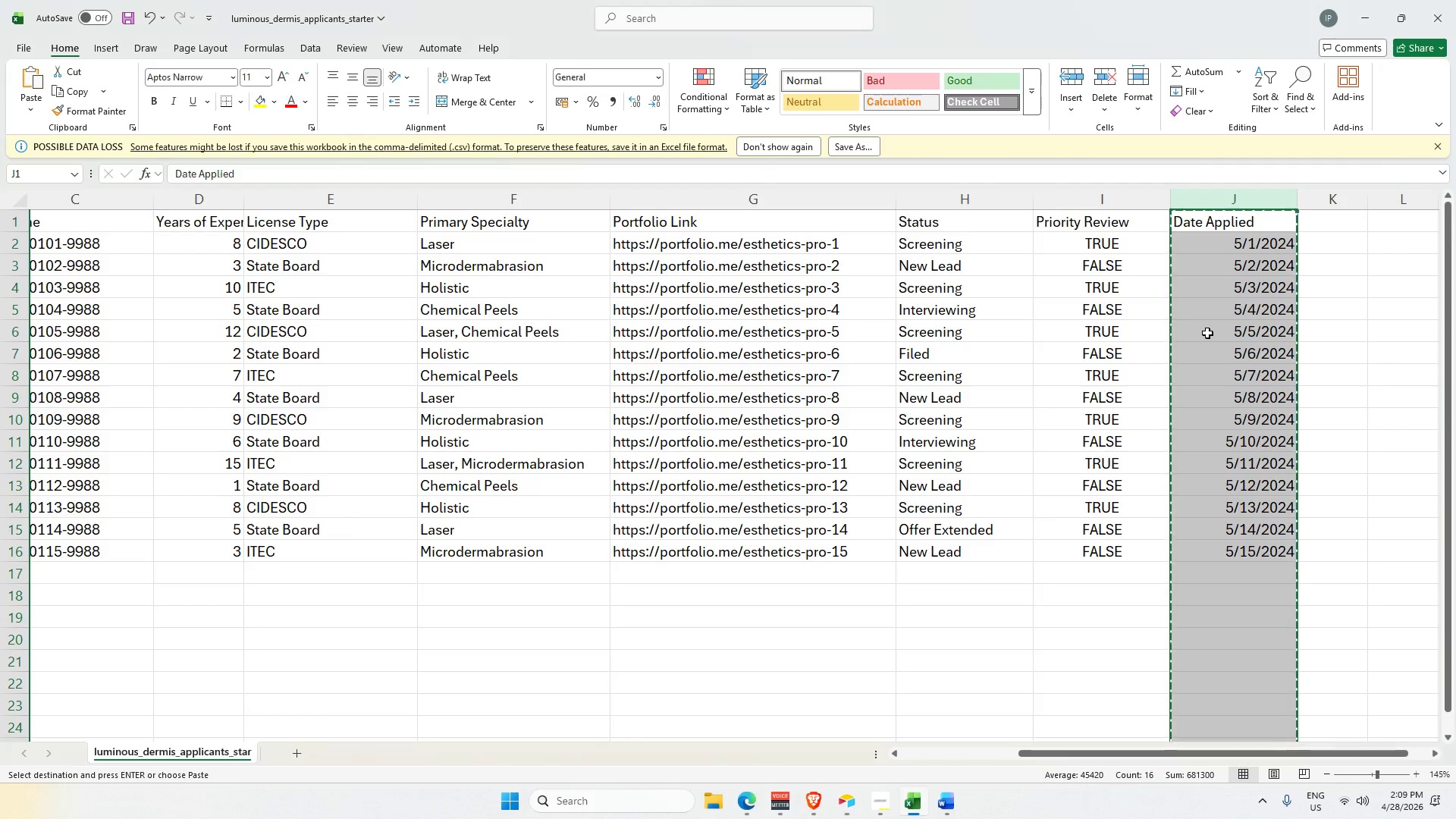 
key(Alt+Tab)
 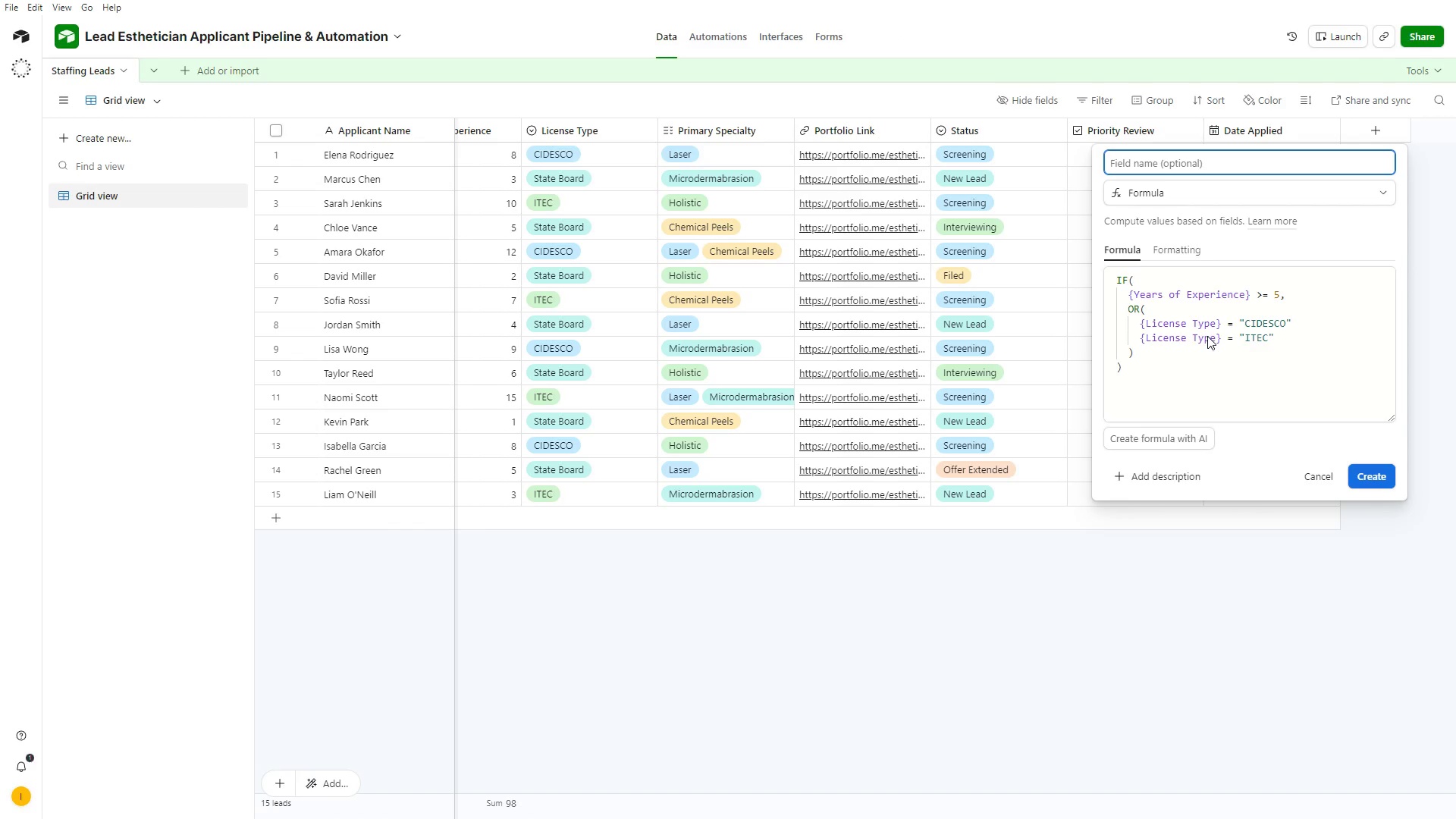 
hold_key(key=ShiftLeft, duration=0.47)
 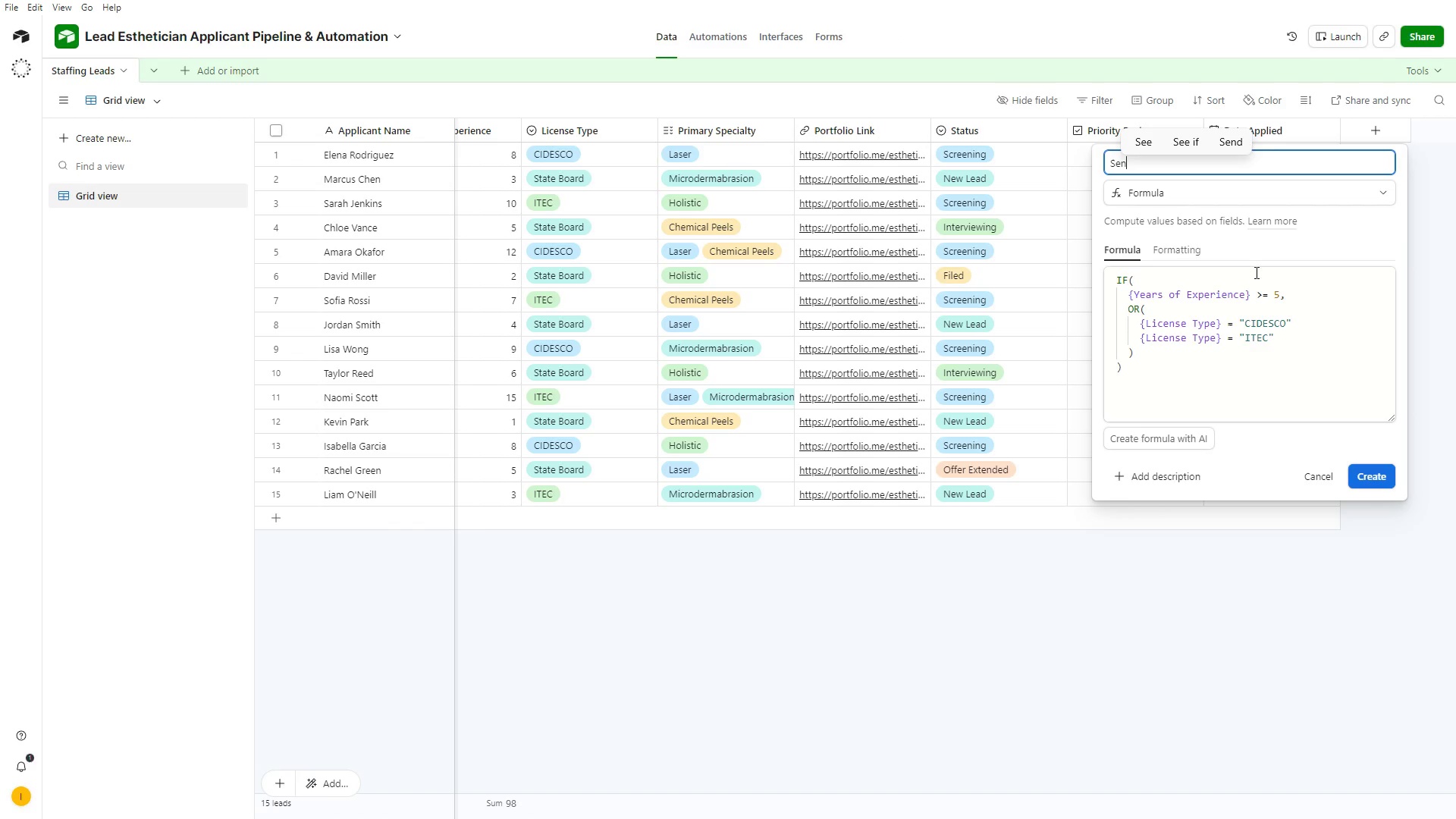 
type(senio)
 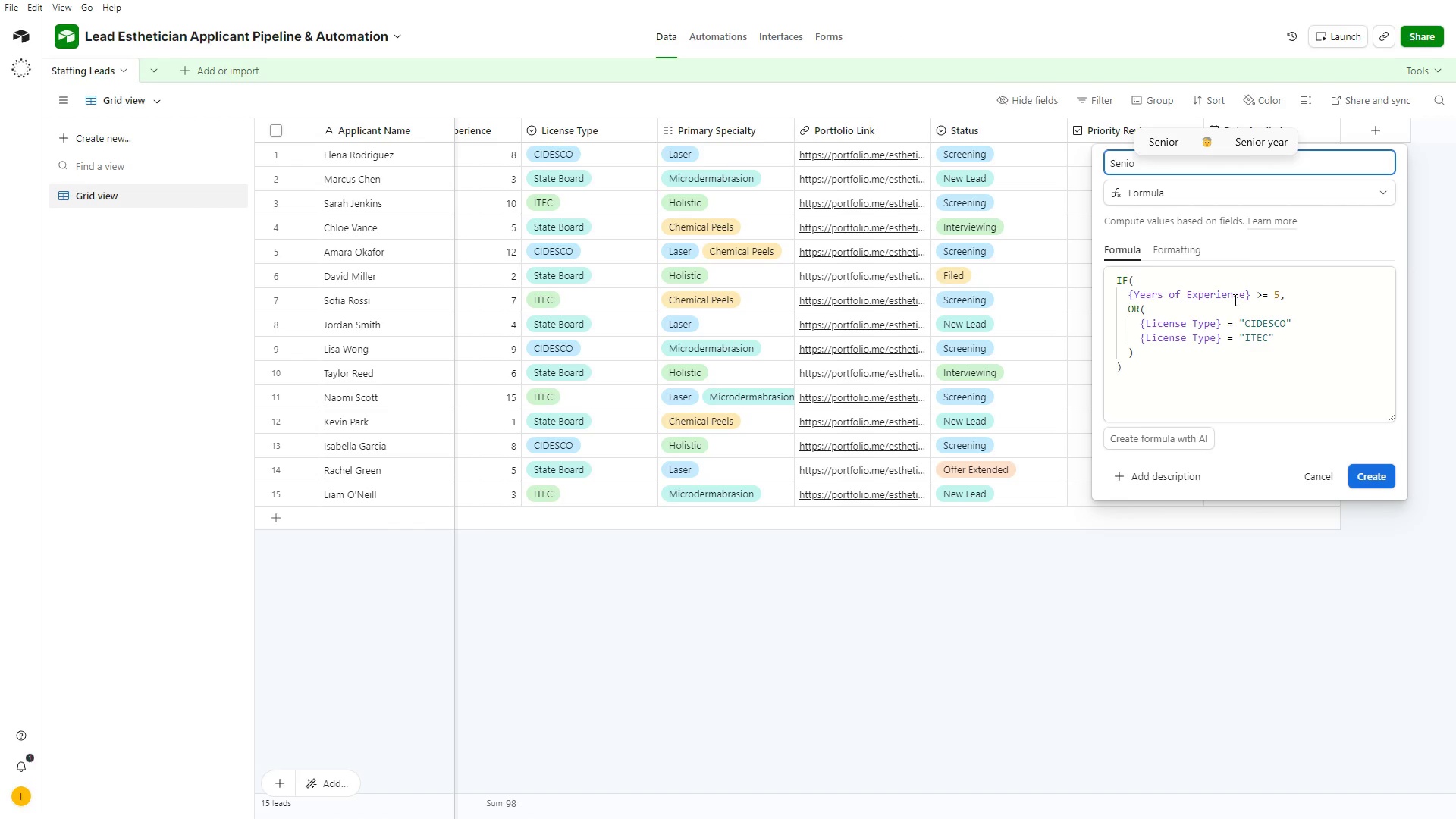 
type(r Candidate Flag)
 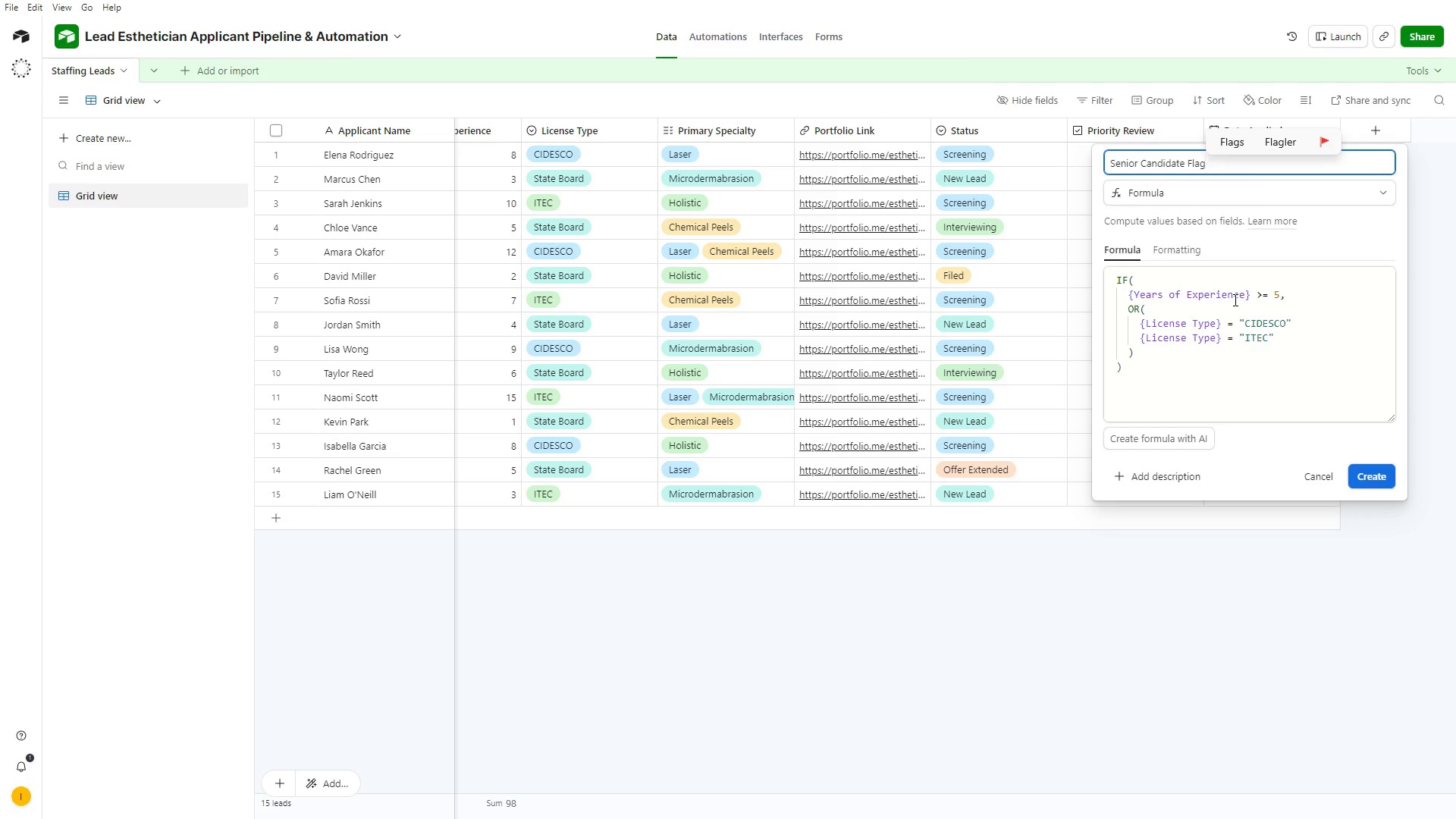 
key(Enter)
 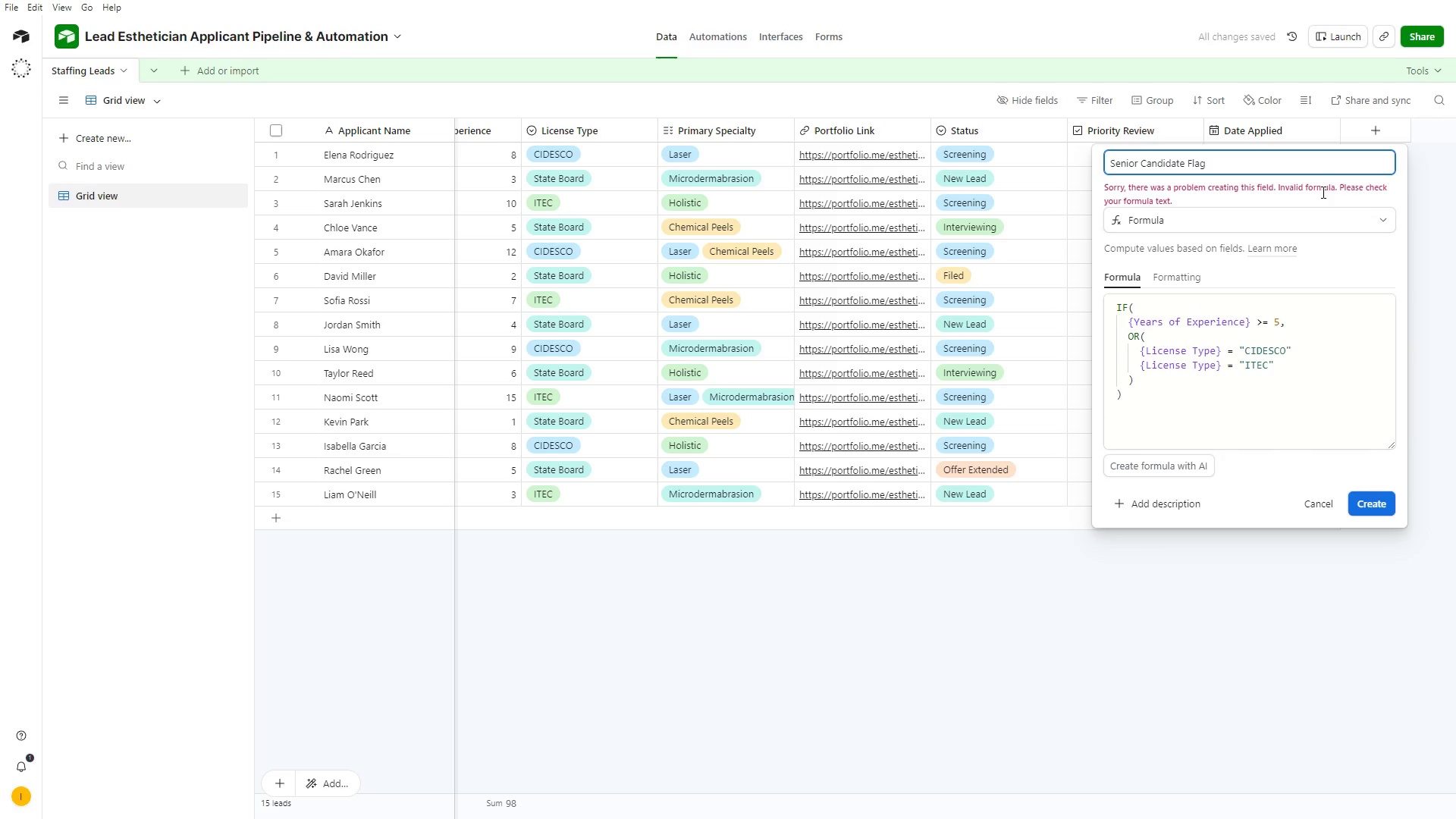 
scroll: coordinate [1263, 236], scroll_direction: up, amount: 3.0
 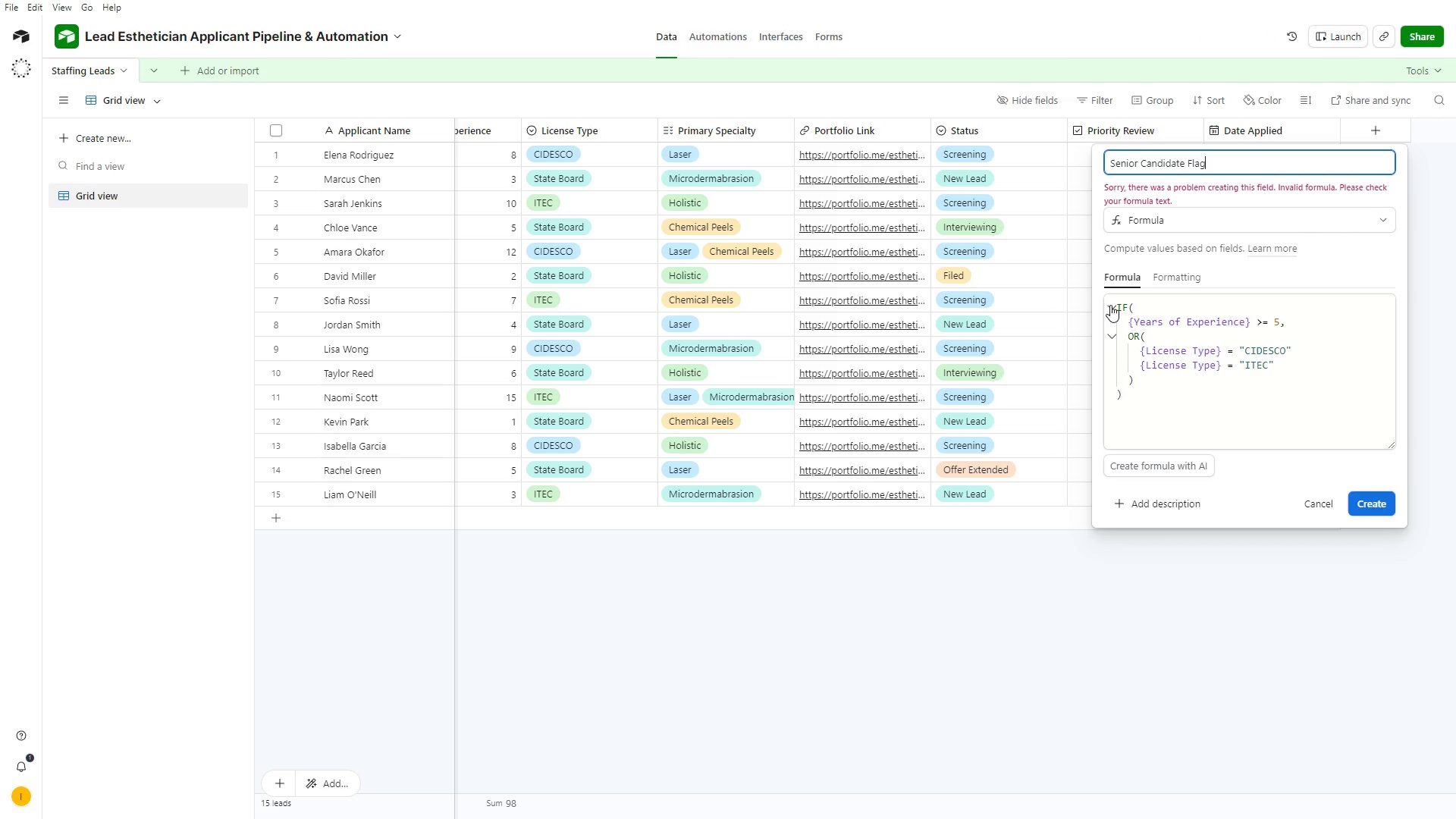 
wait(6.75)
 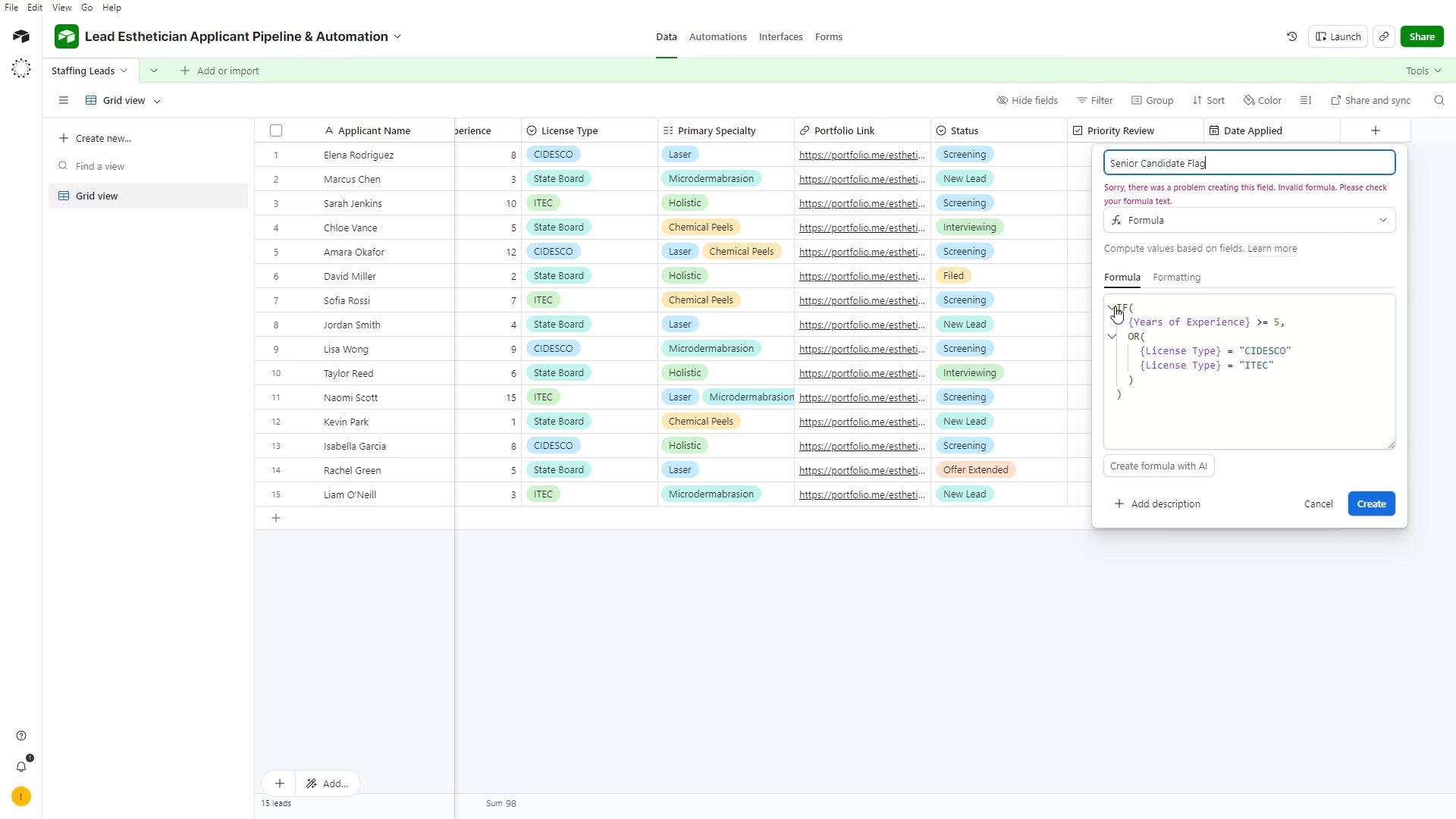 
left_click([1112, 338])
 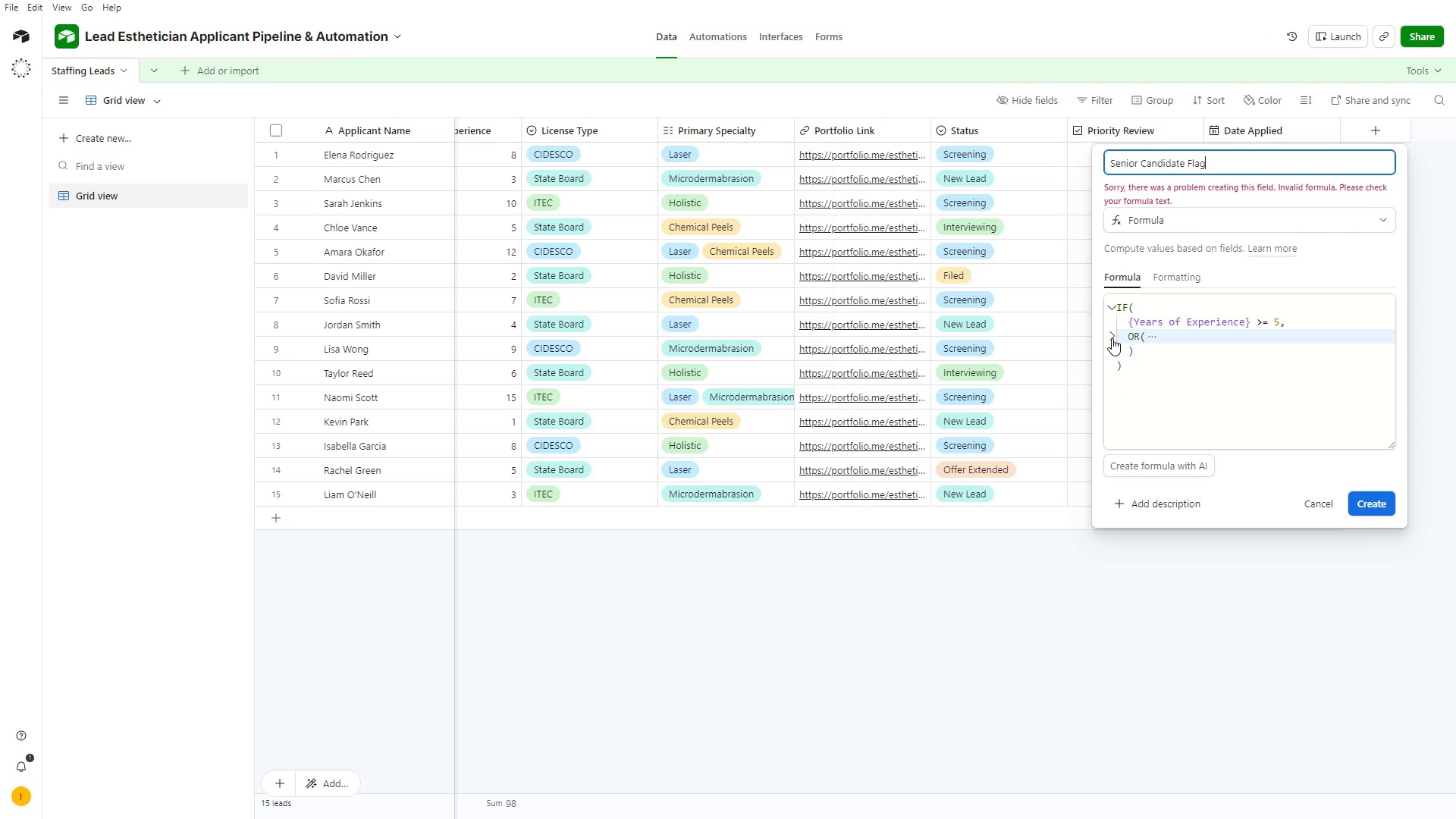 
left_click([1112, 338])
 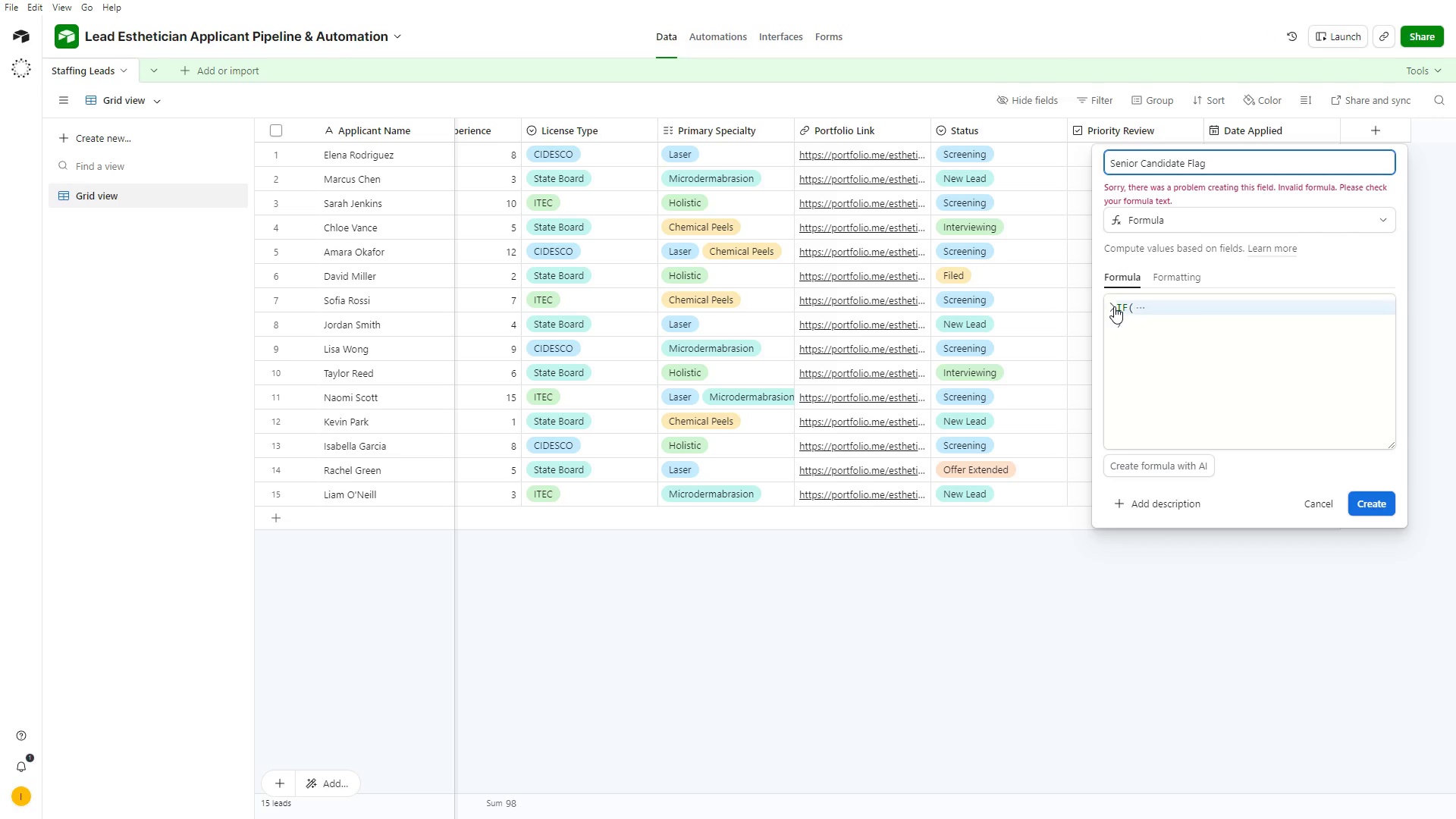 
double_click([1114, 306])
 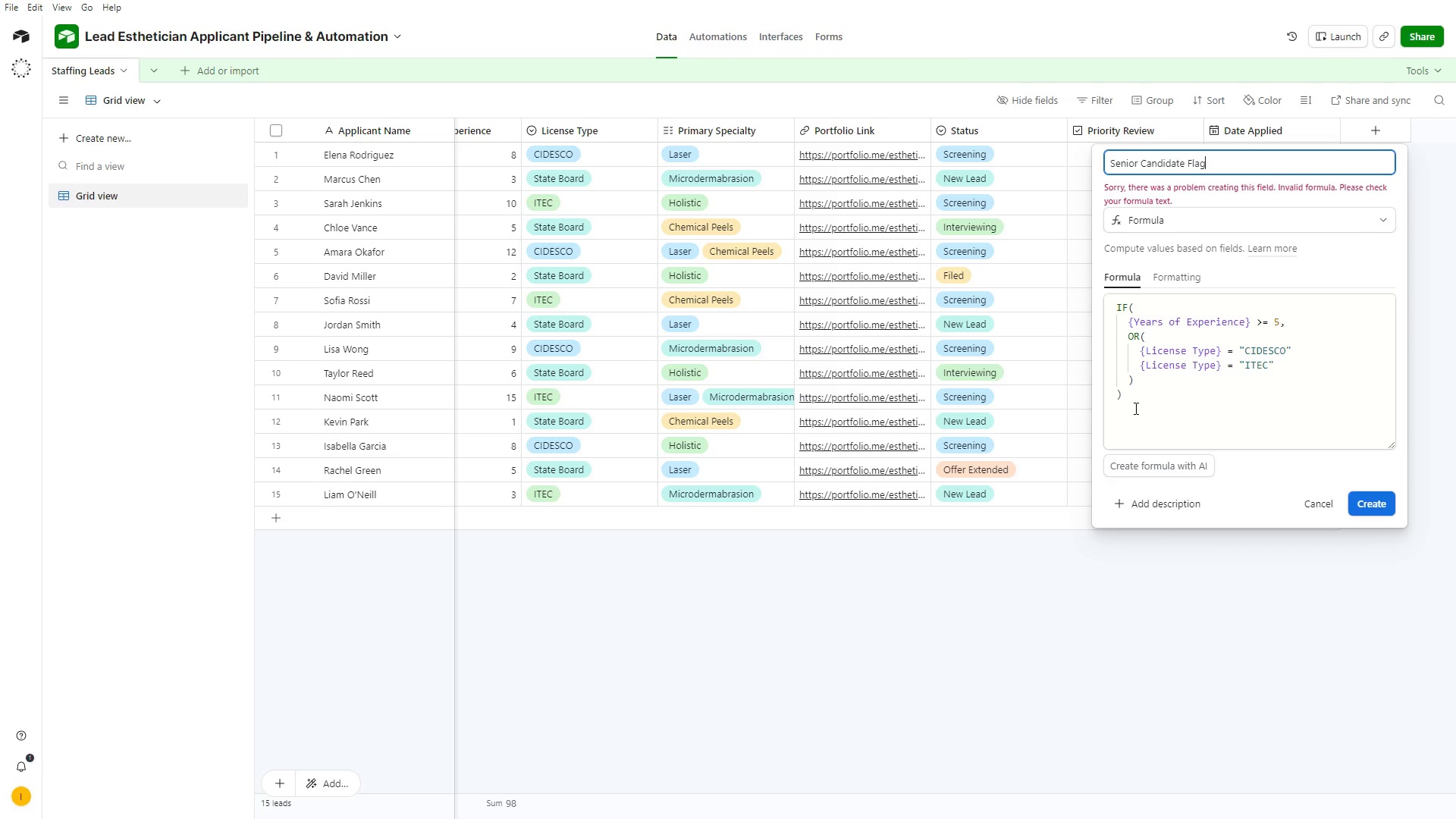 
wait(5.56)
 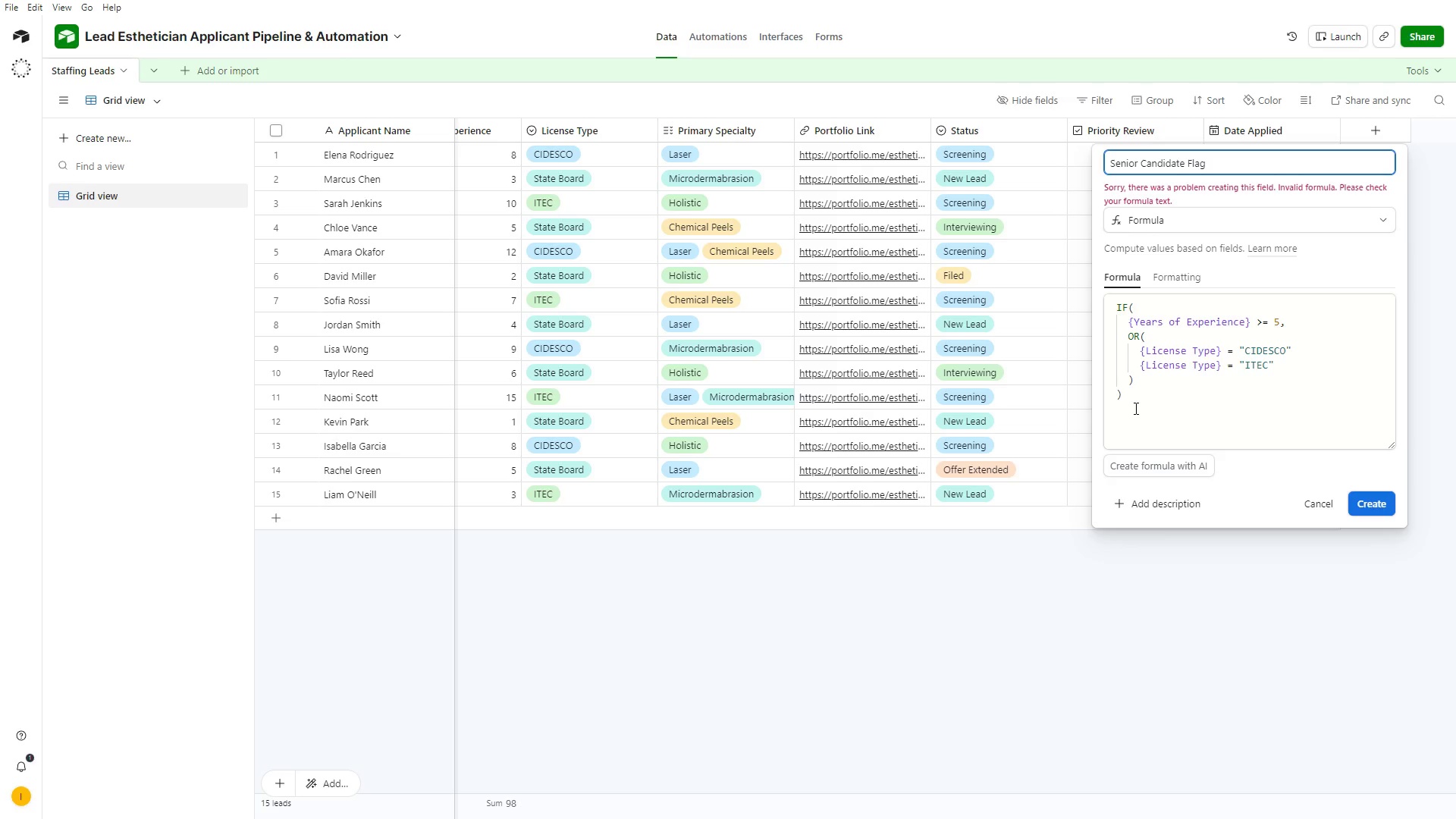 
left_click([1263, 322])
 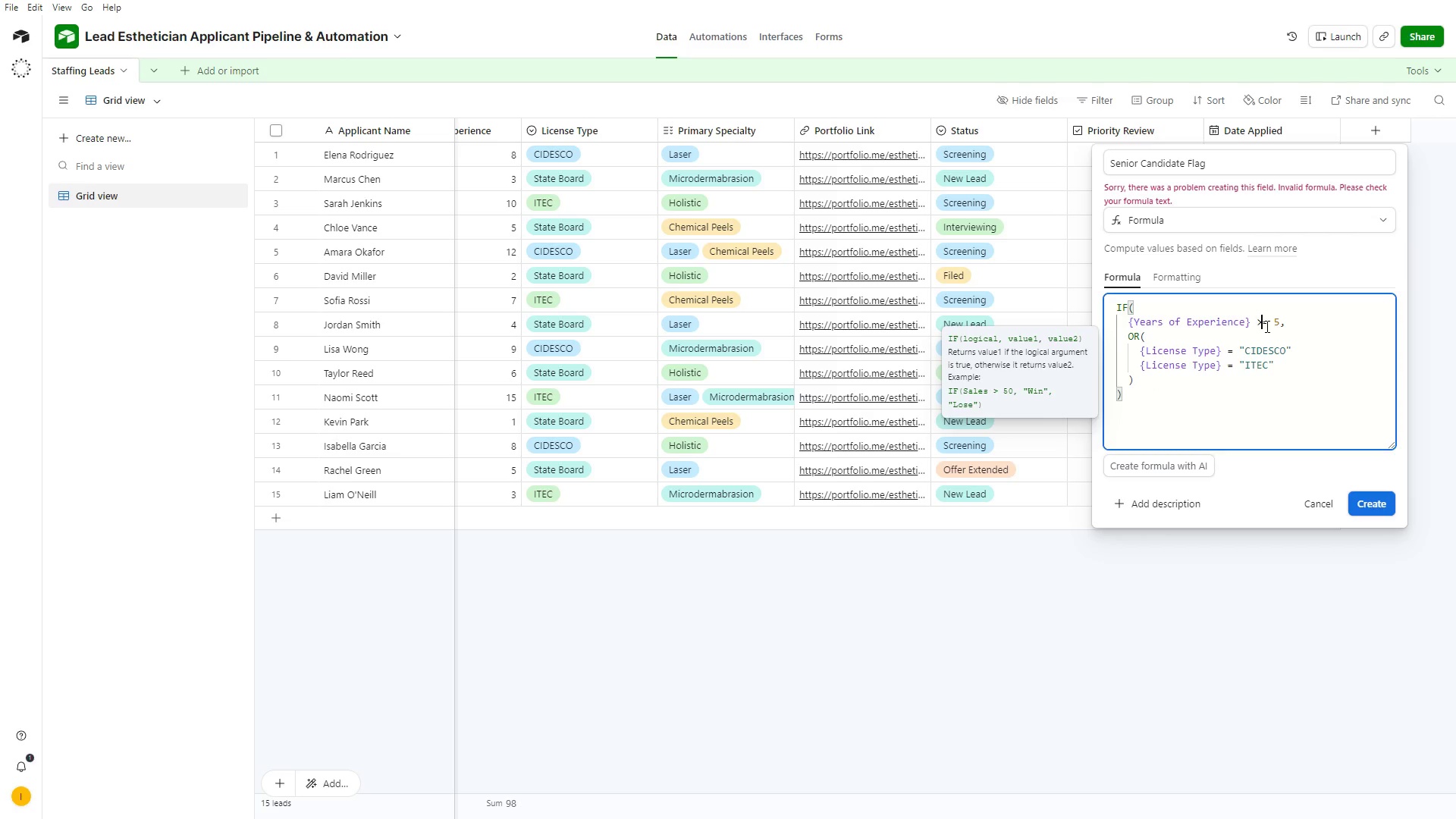 
left_click([1266, 326])
 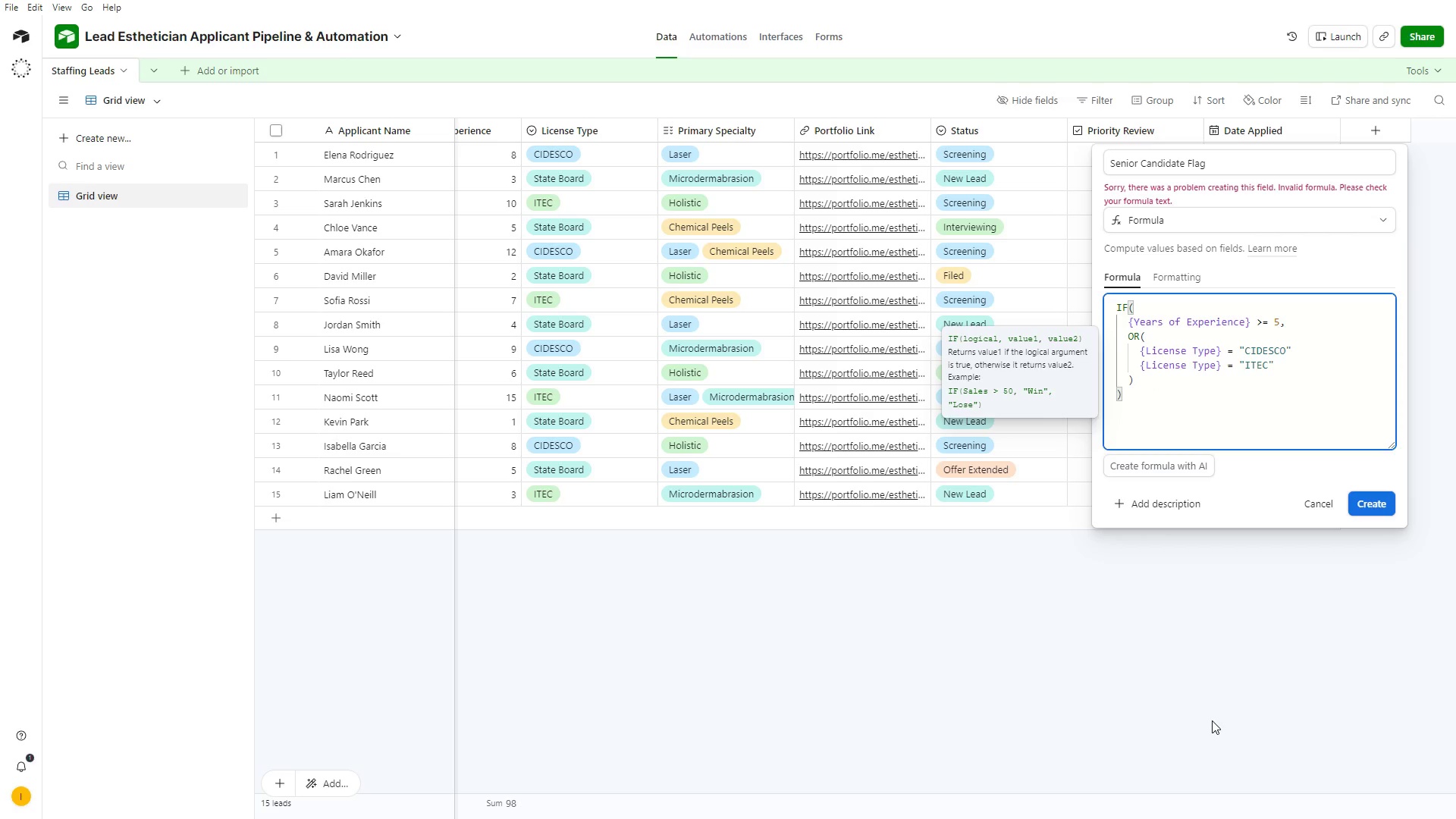 
key(Backspace)
 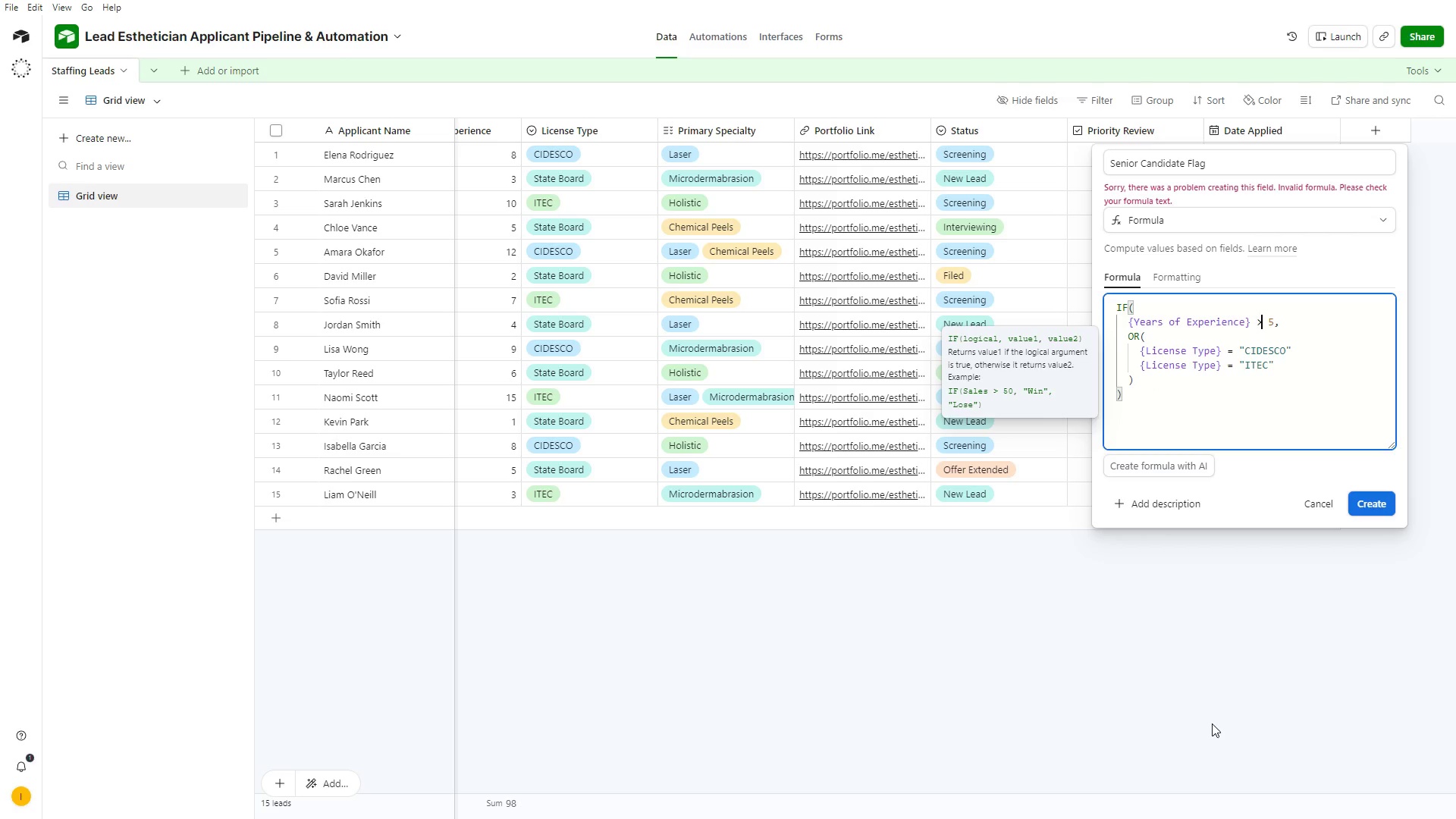 
key(Enter)
 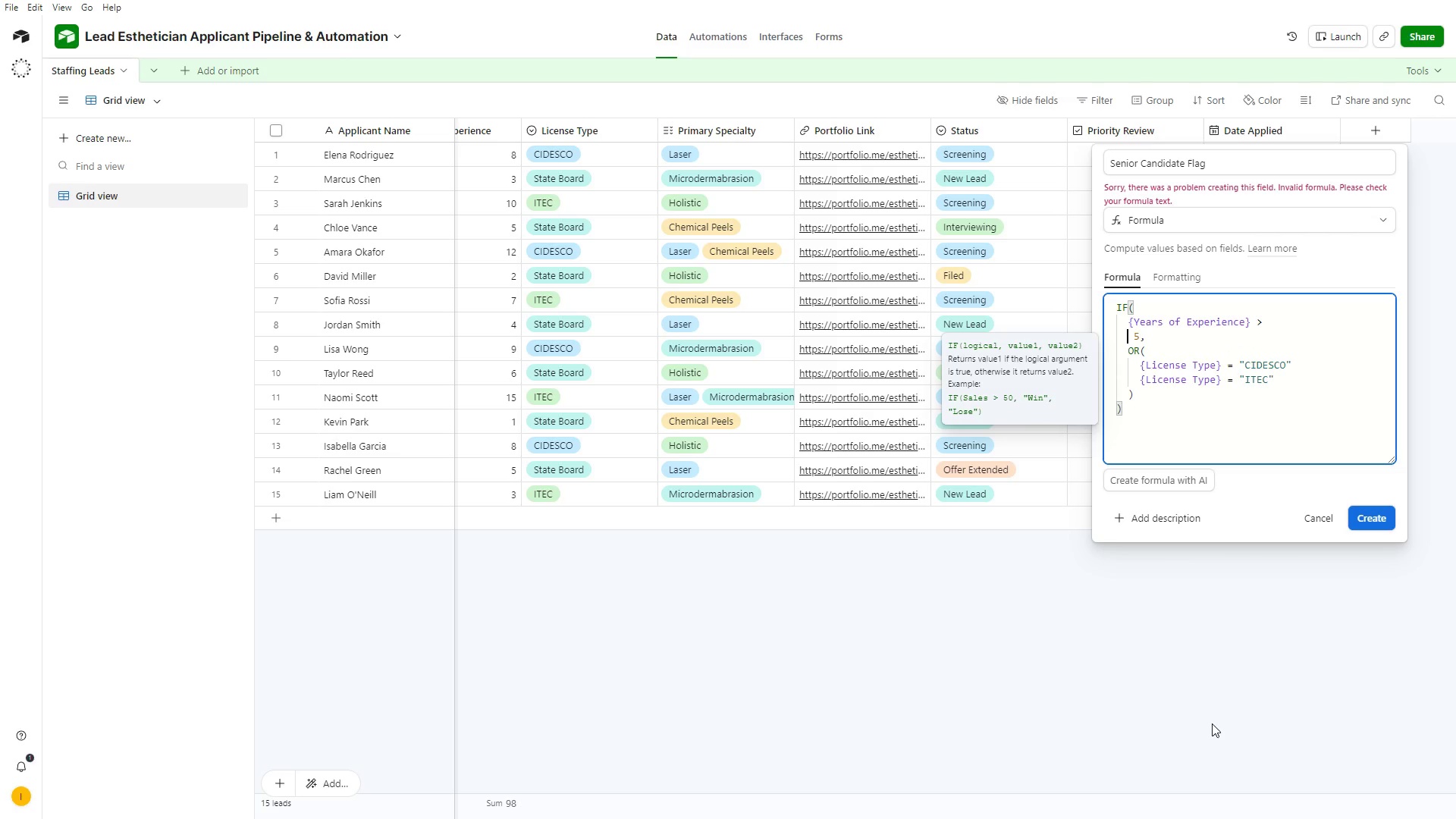 
key(Backspace)
 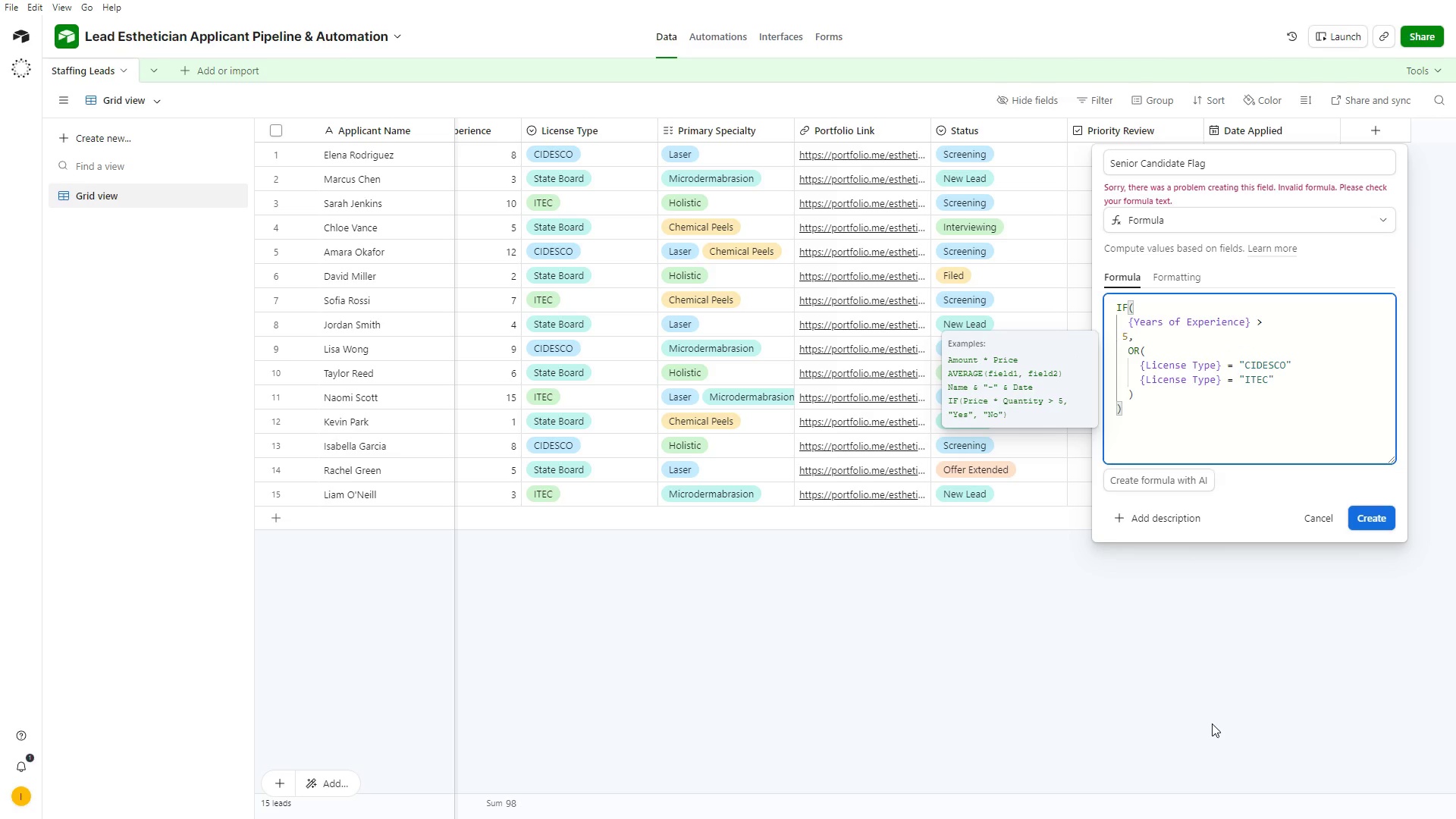 
key(Backspace)
 